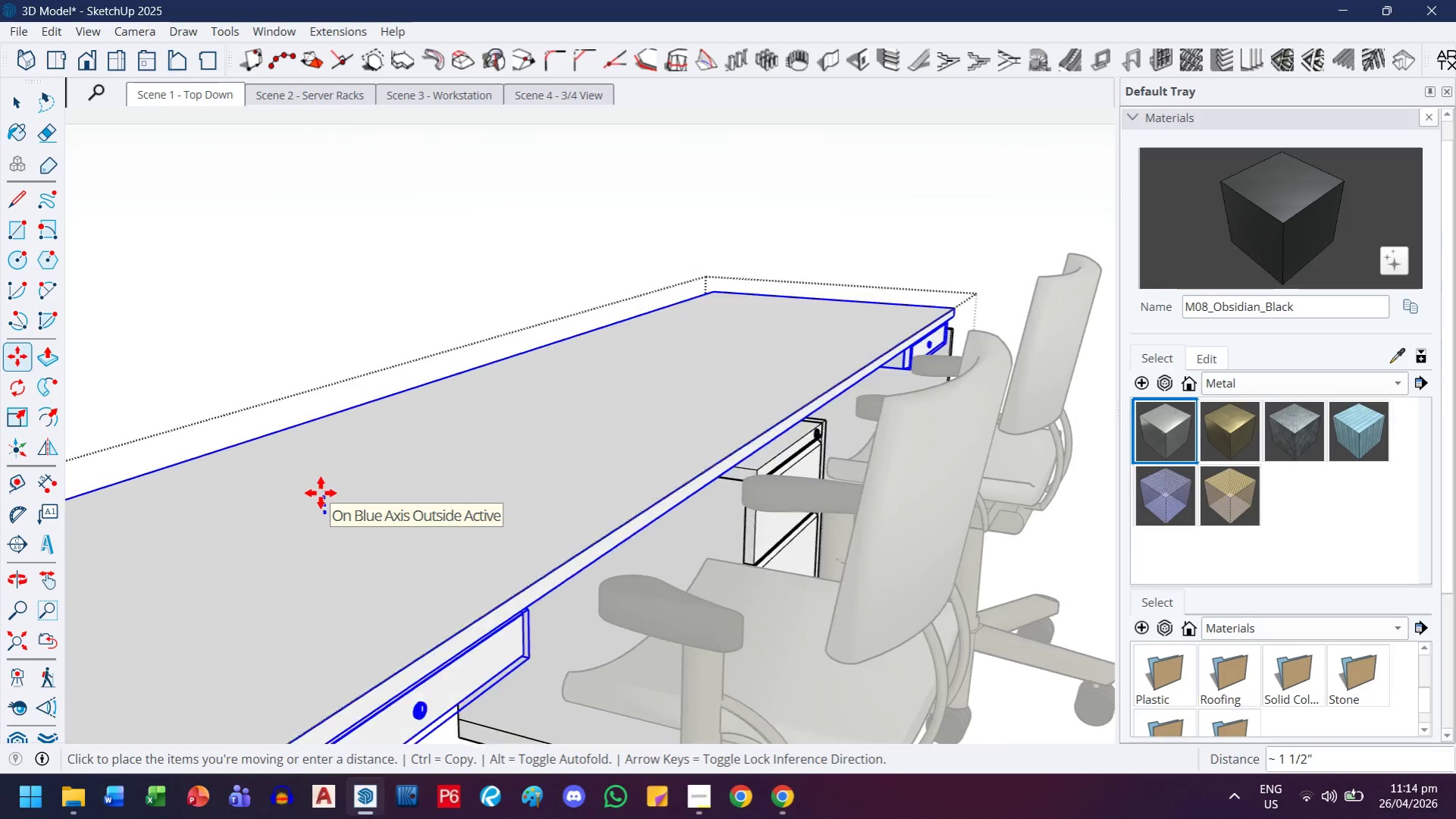 
key(Escape)
 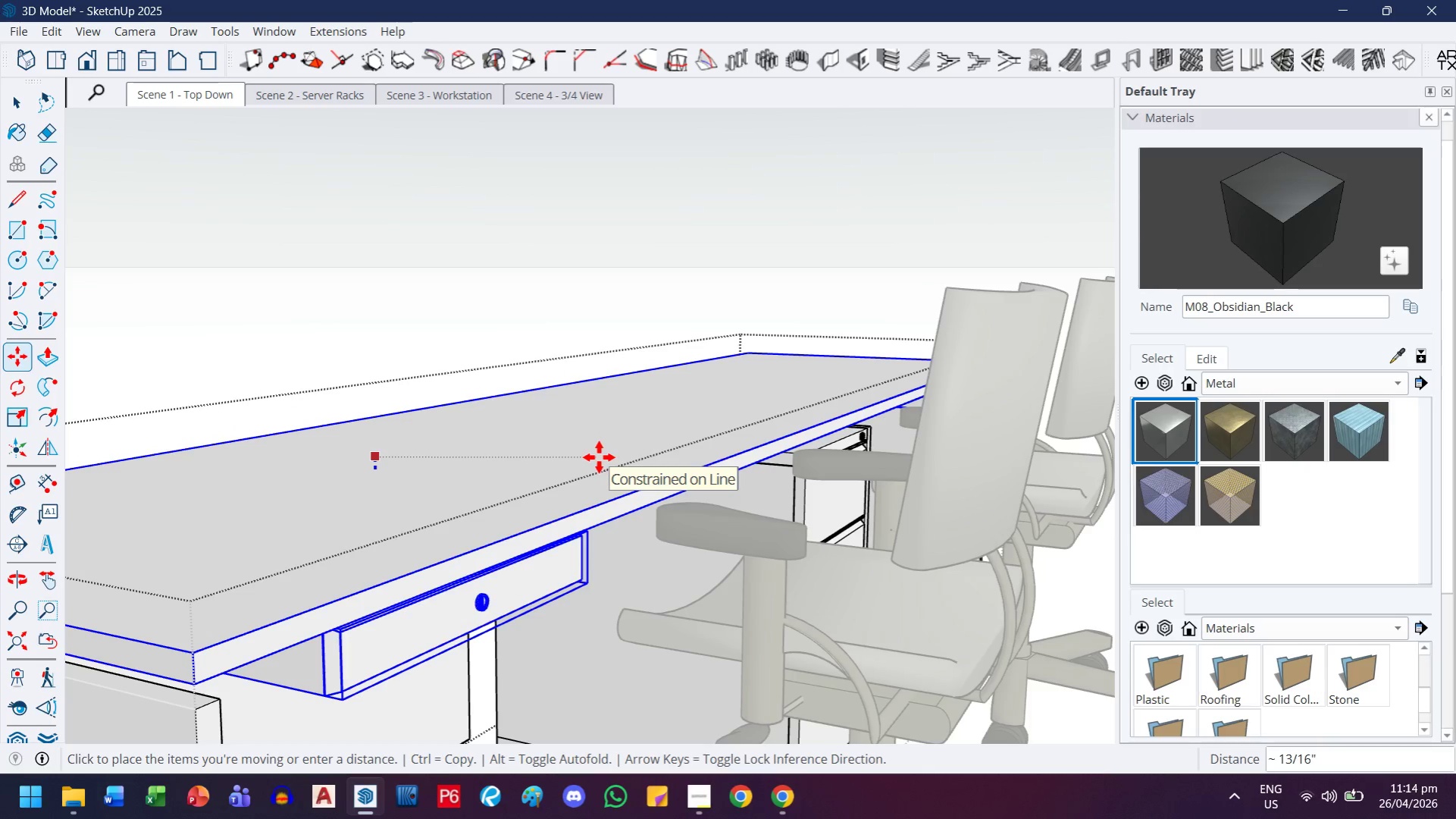 
wait(18.28)
 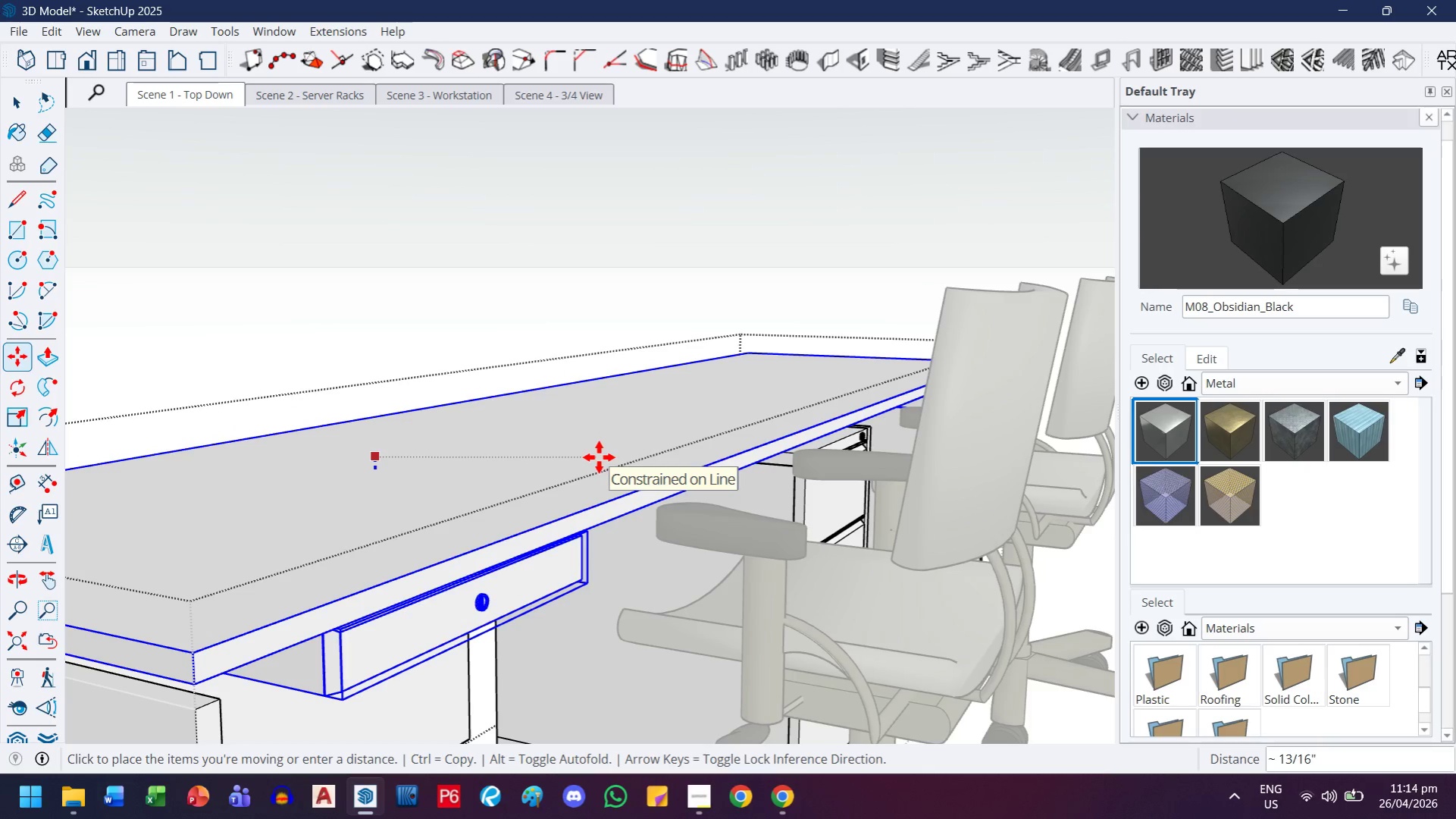 
key(Period)
 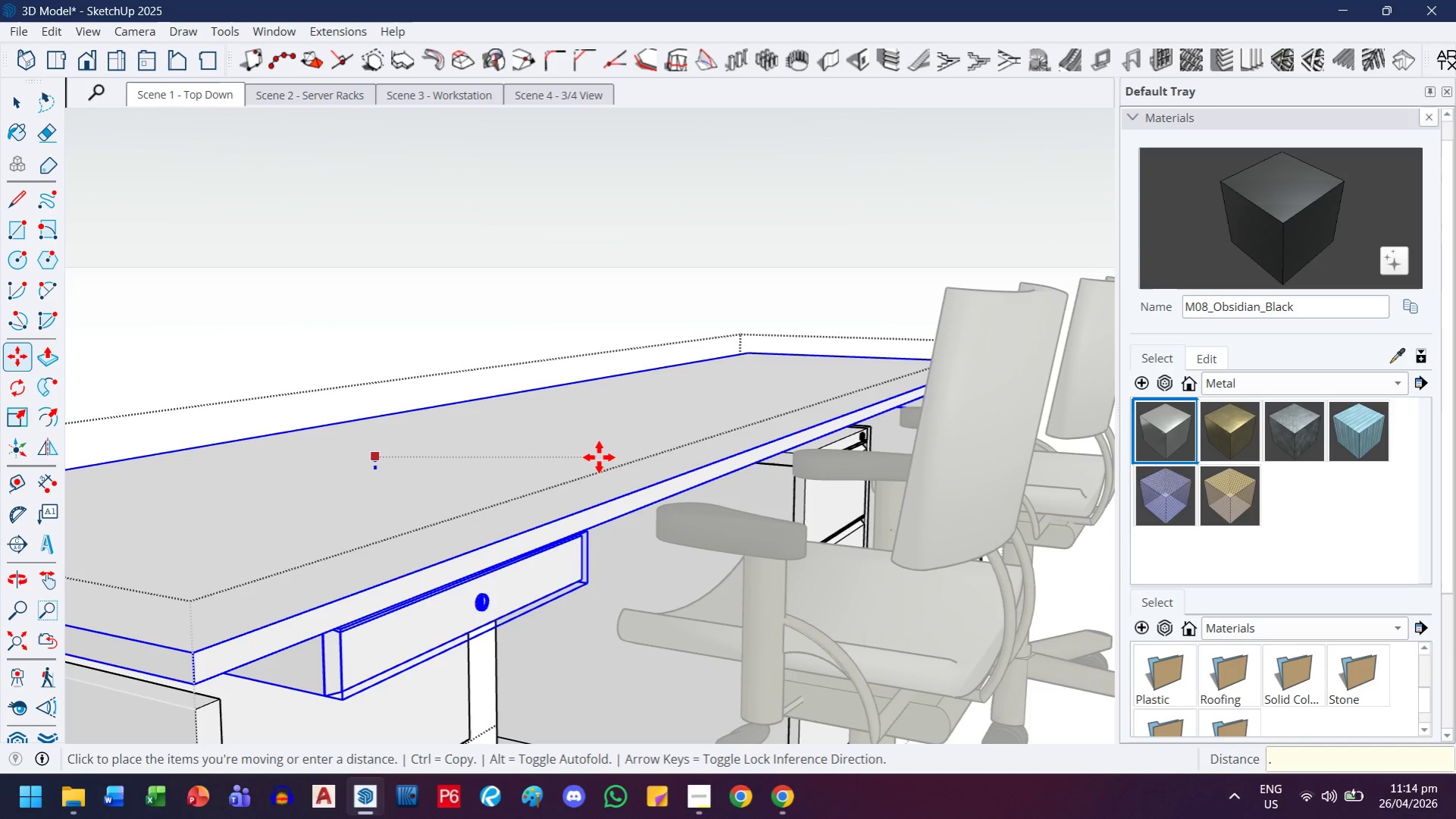 
key(8)
 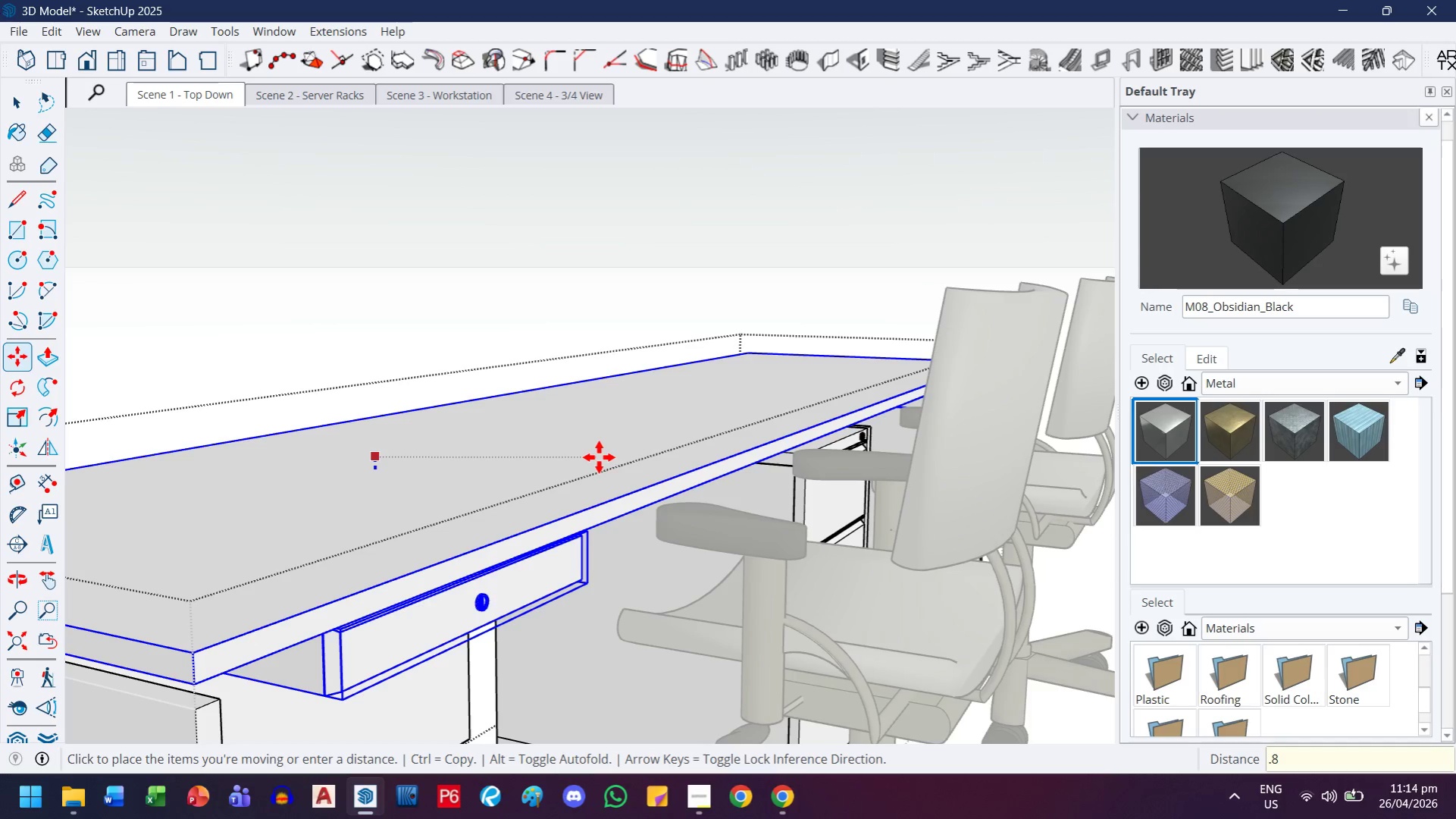 
key(Enter)
 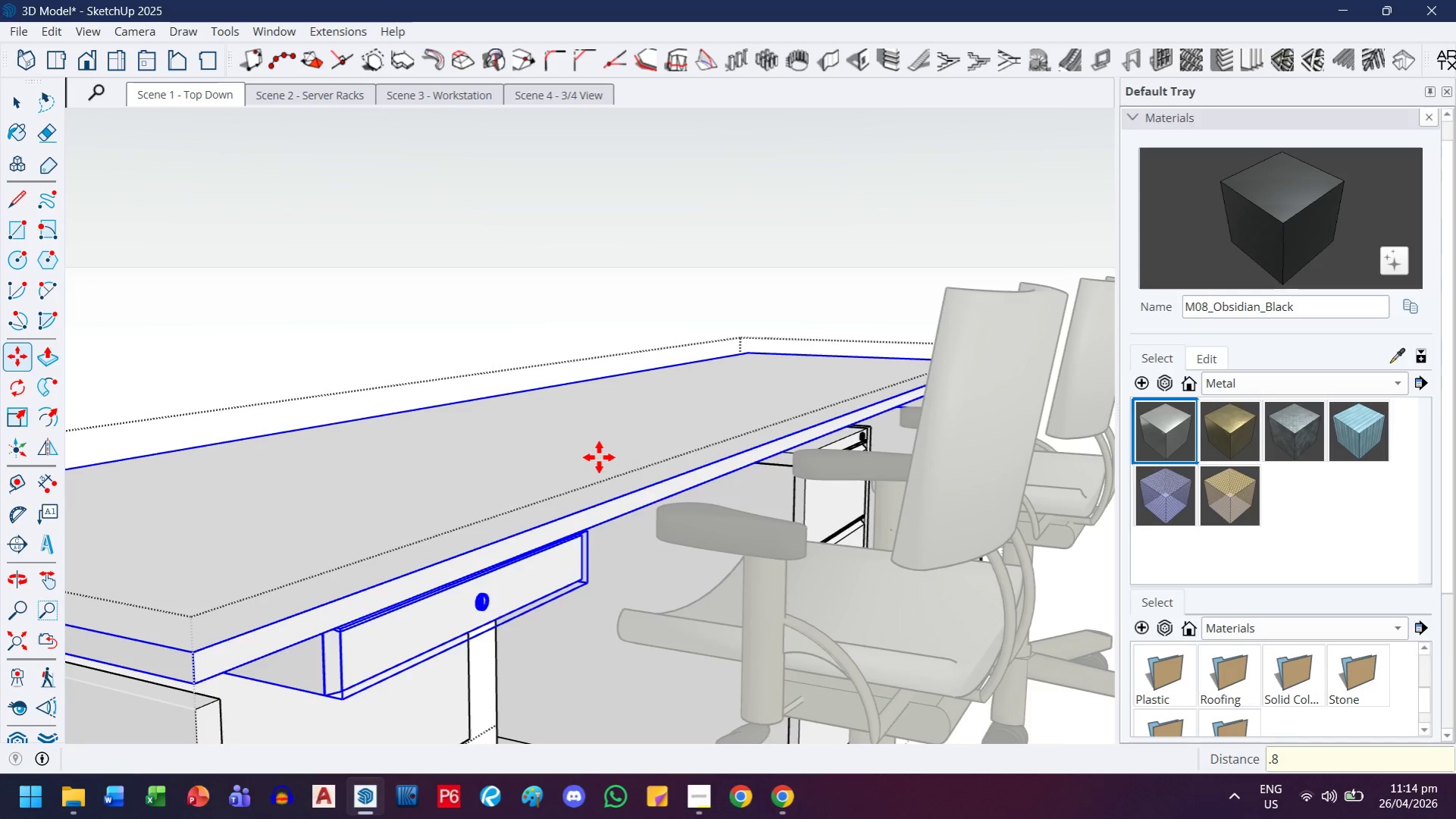 
scroll: coordinate [526, 467], scroll_direction: down, amount: 8.0
 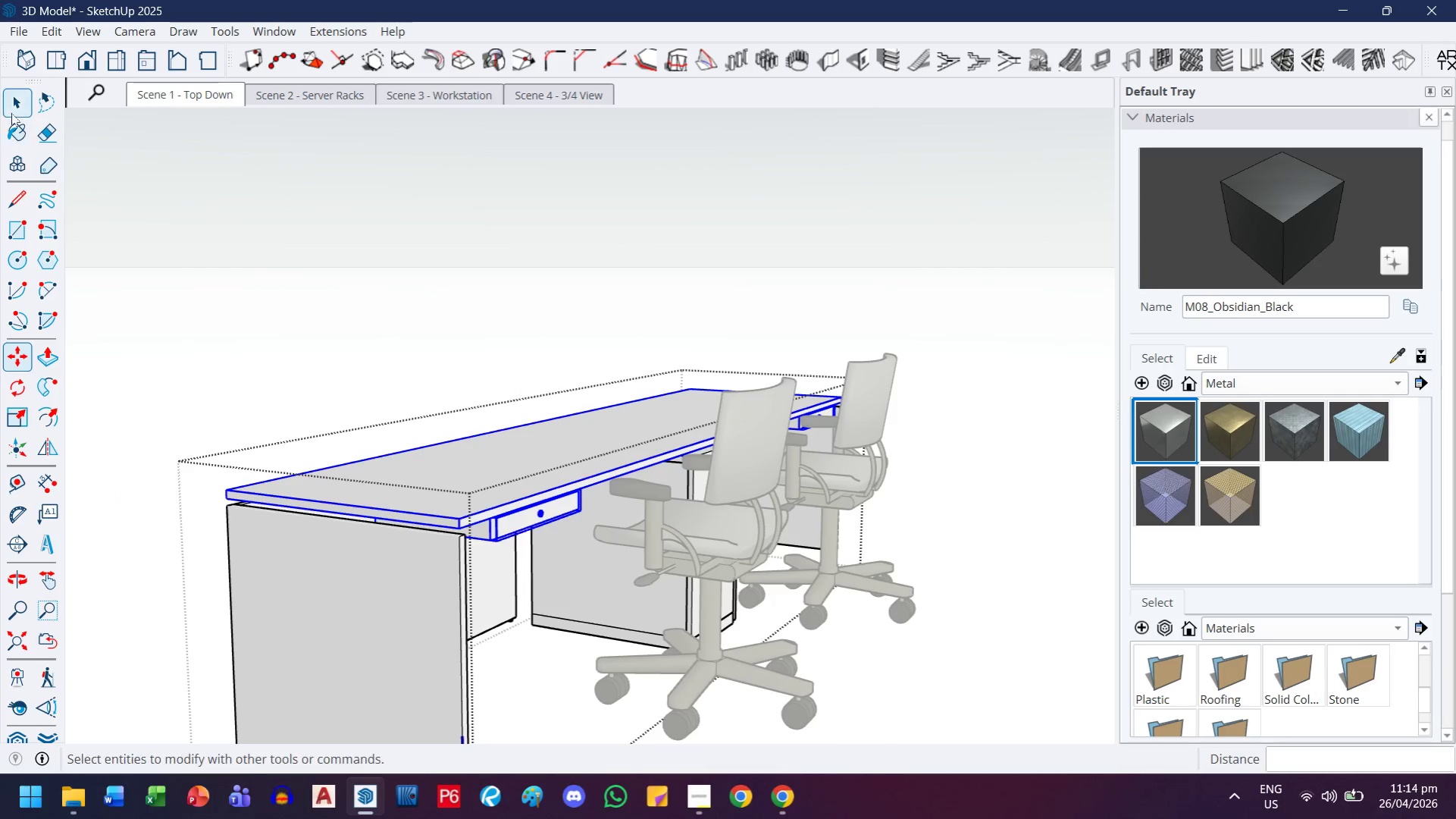 
left_click([12, 104])
 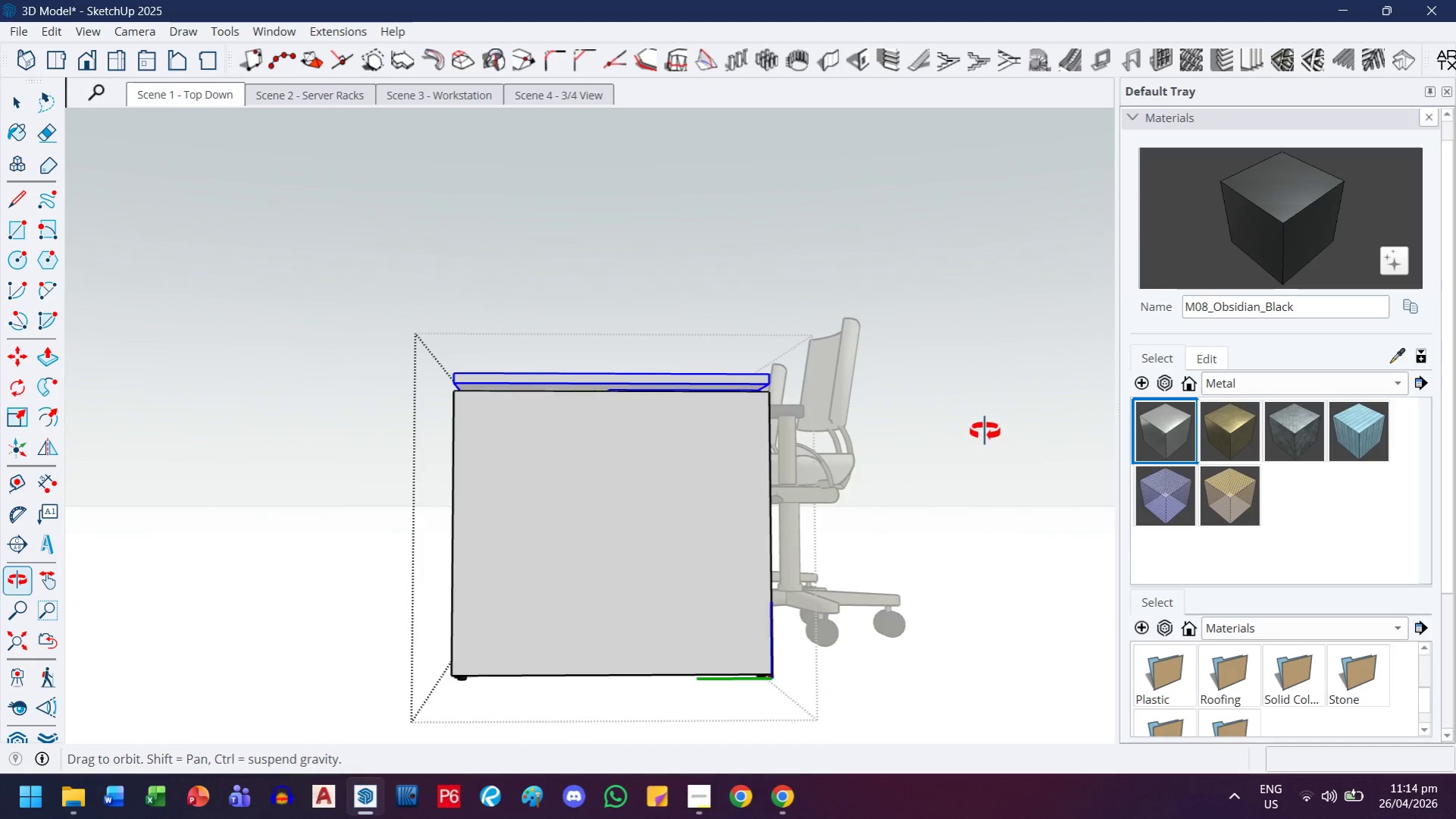 
left_click_drag(start_coordinate=[748, 732], to_coordinate=[426, 636])
 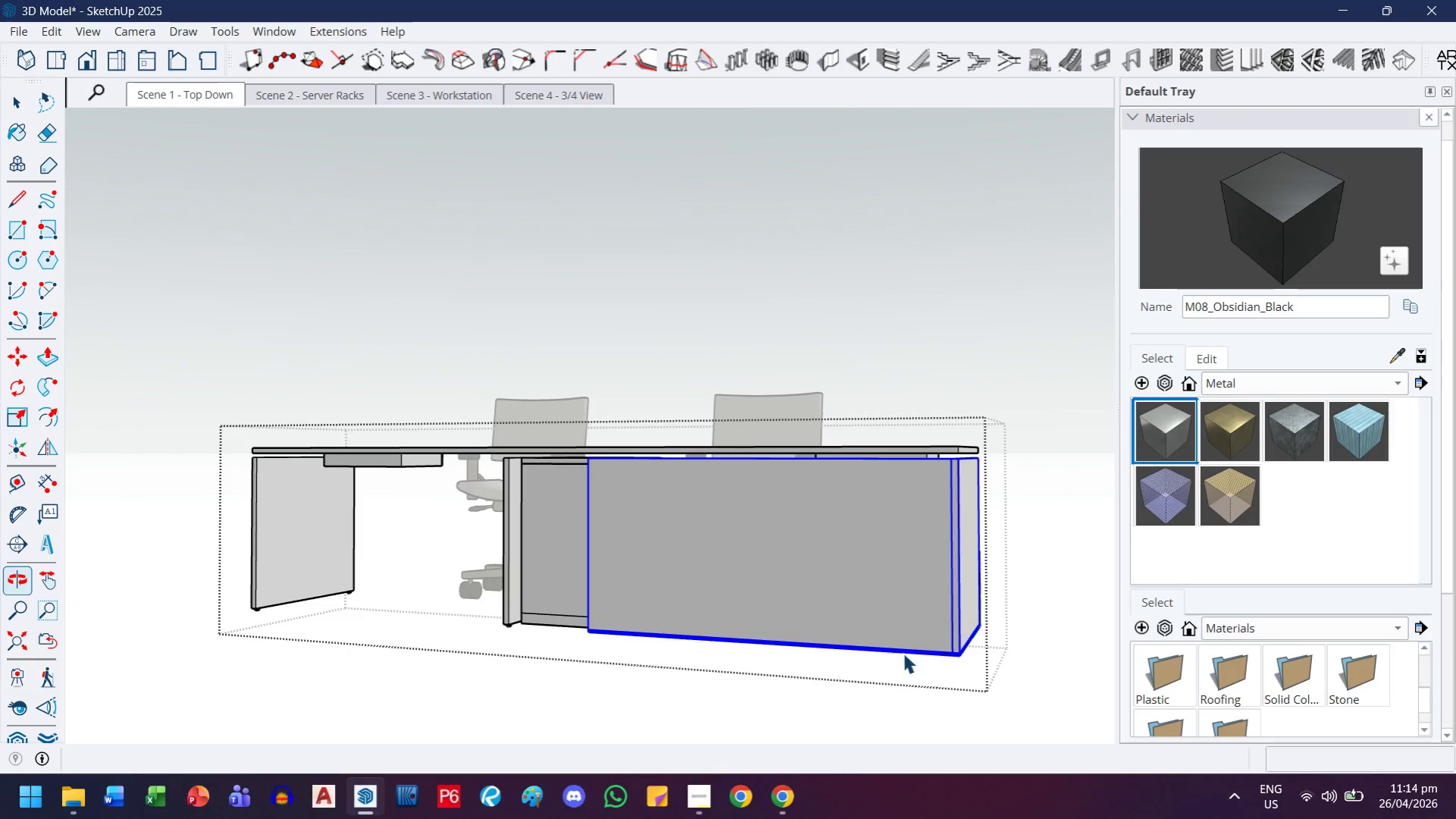 
scroll: coordinate [271, 572], scroll_direction: down, amount: 6.0
 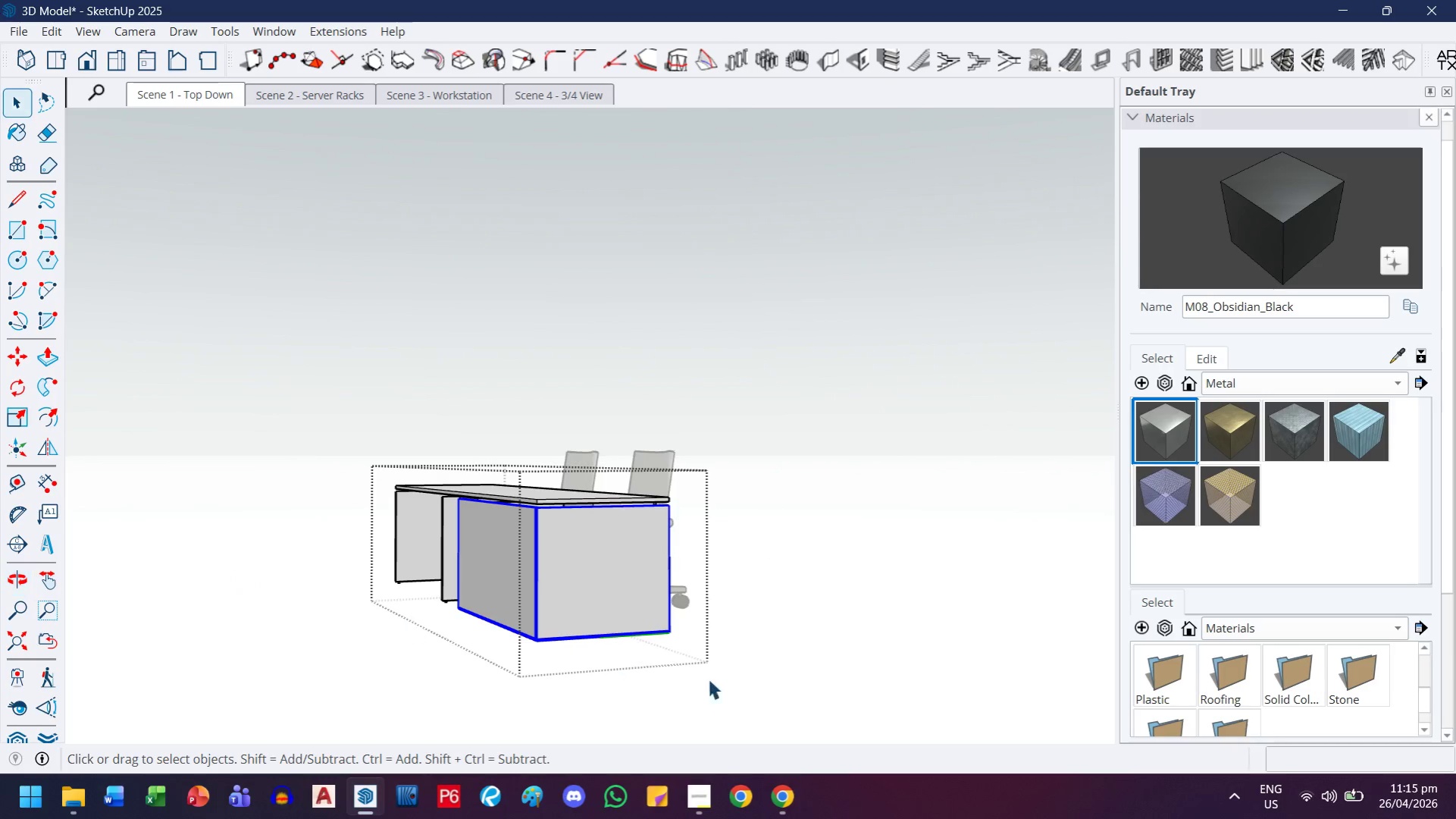 
left_click_drag(start_coordinate=[883, 677], to_coordinate=[249, 548])
 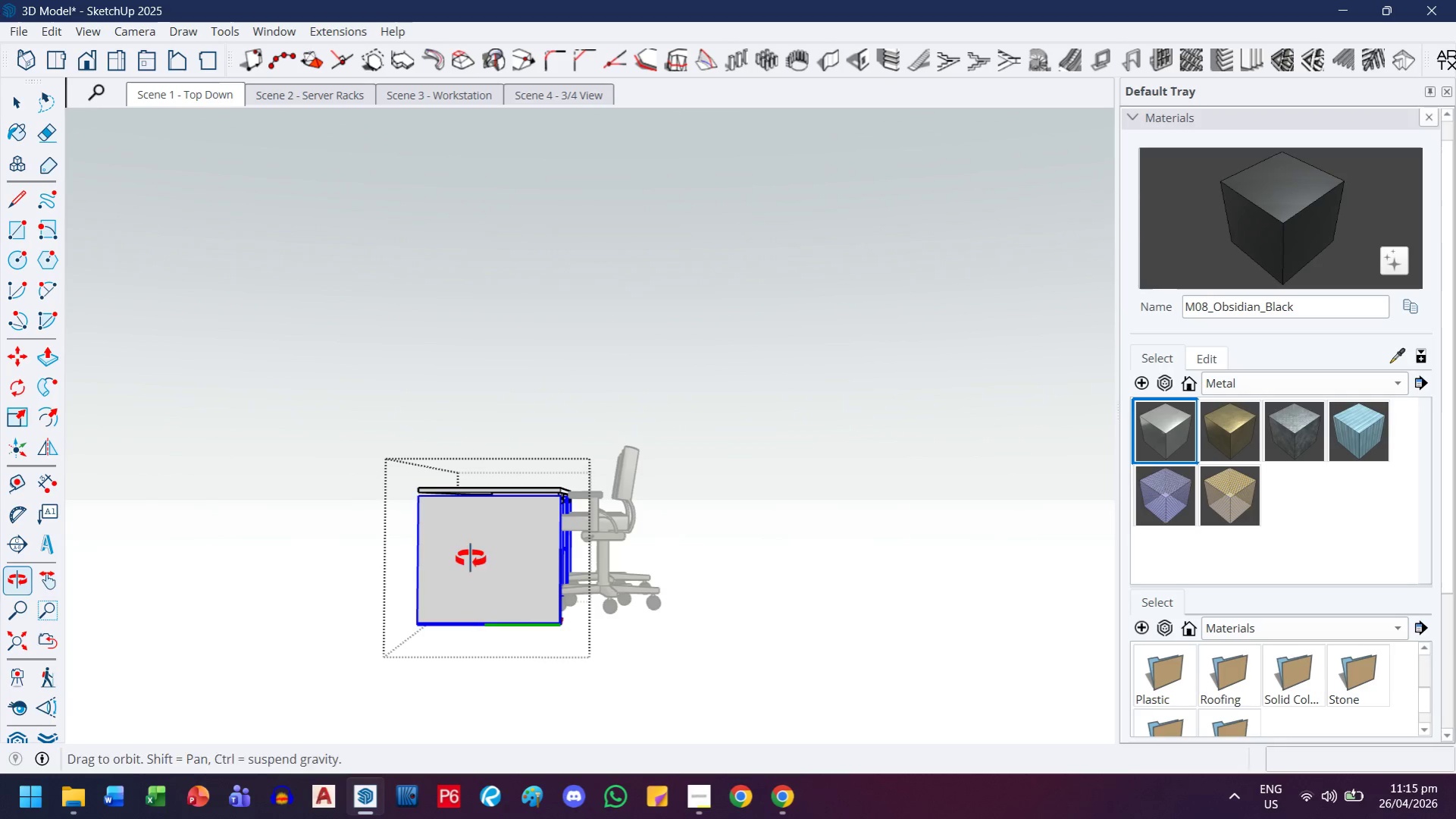 
left_click_drag(start_coordinate=[814, 720], to_coordinate=[343, 519])
 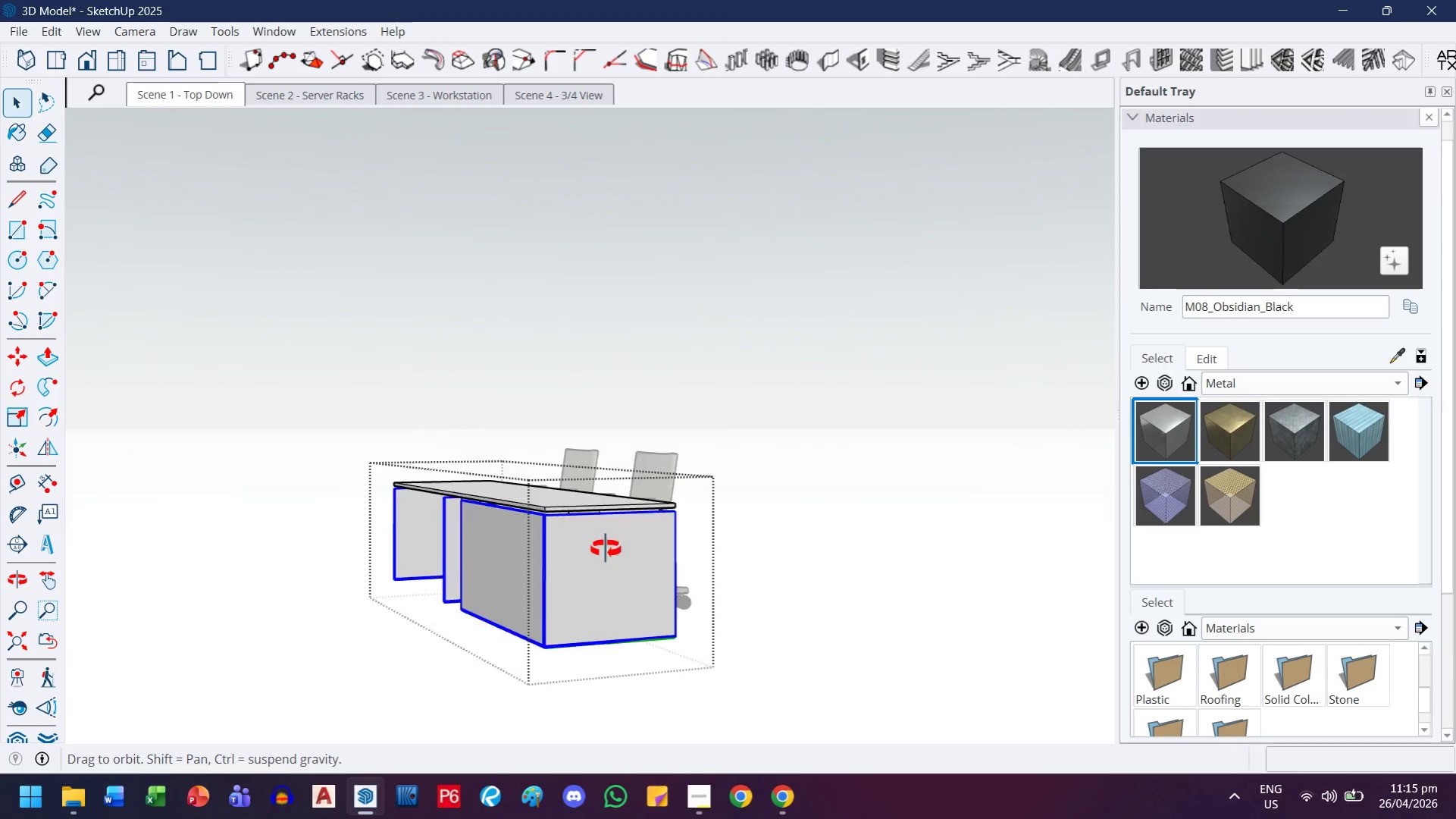 
key(S)
 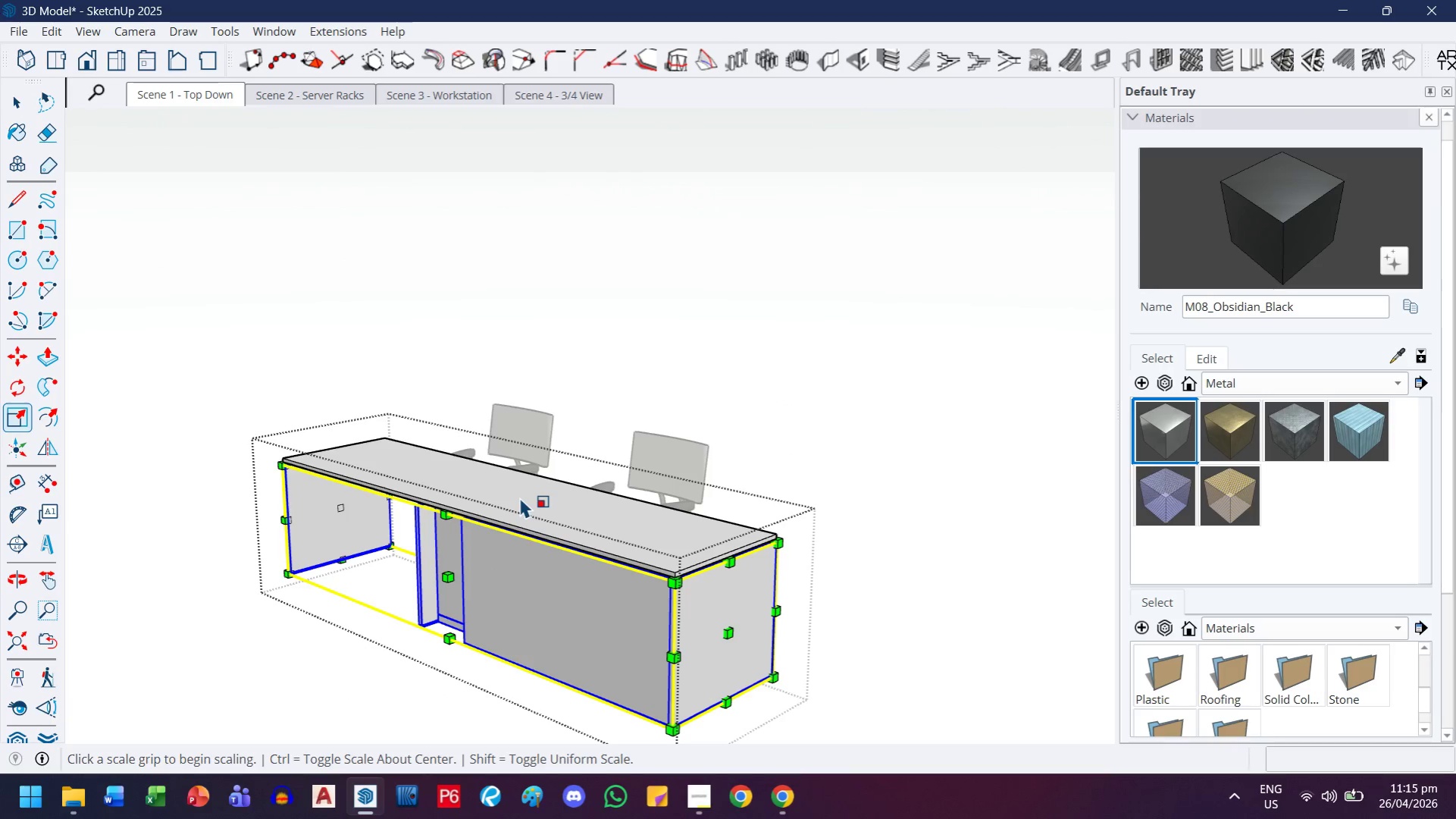 
scroll: coordinate [677, 560], scroll_direction: up, amount: 2.0
 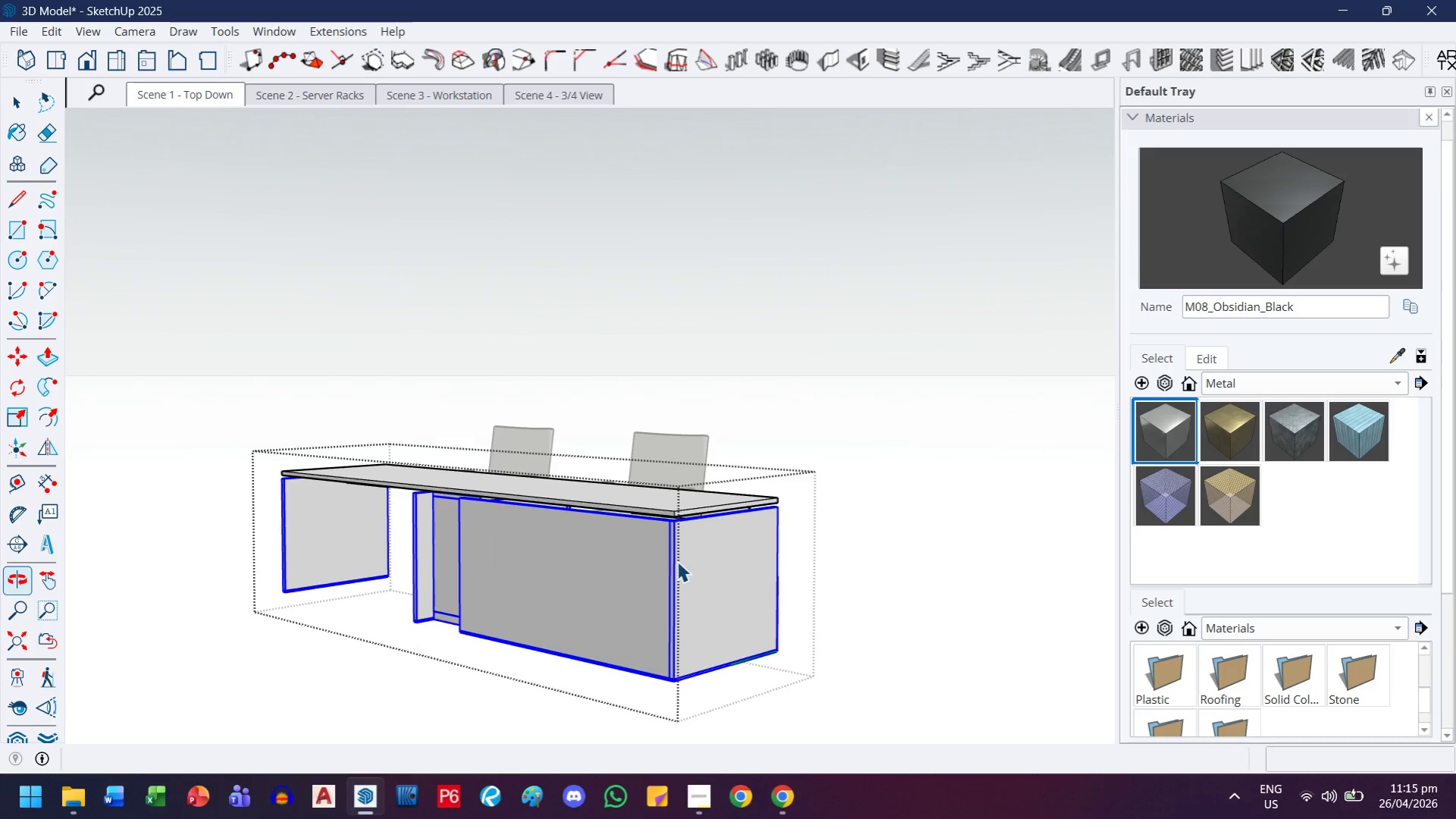 
key(K)
 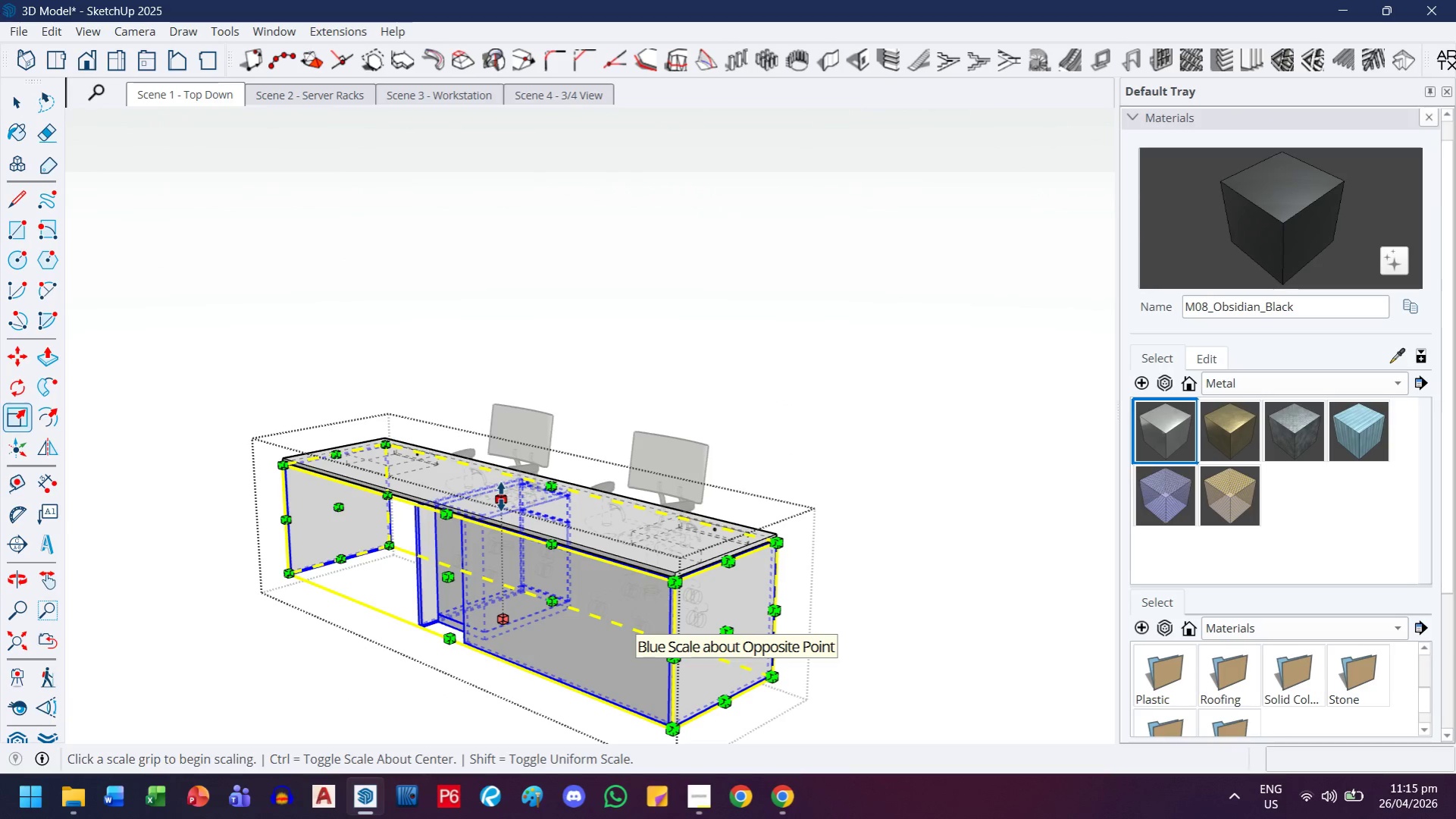 
left_click([501, 497])
 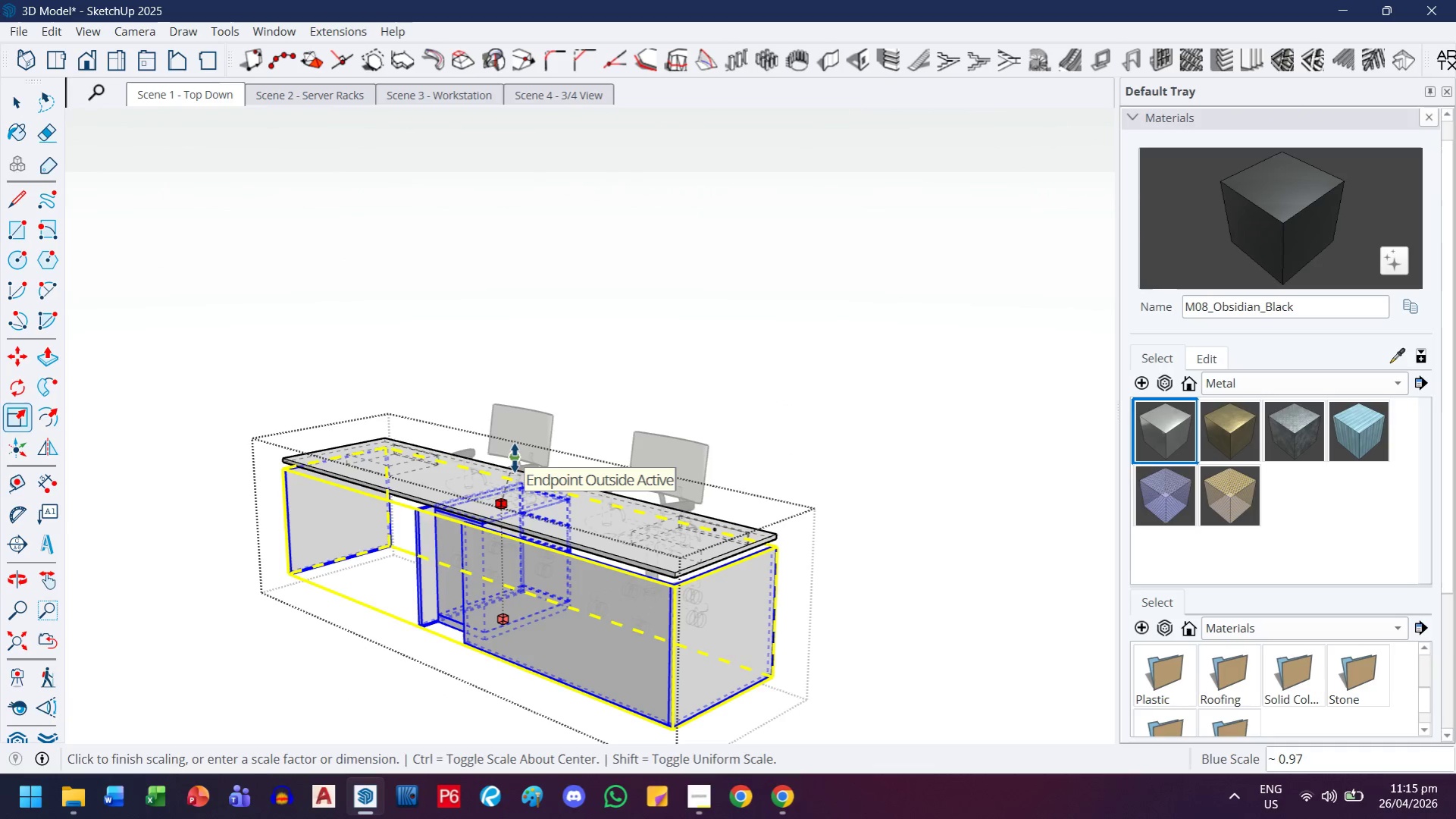 
key(K)
 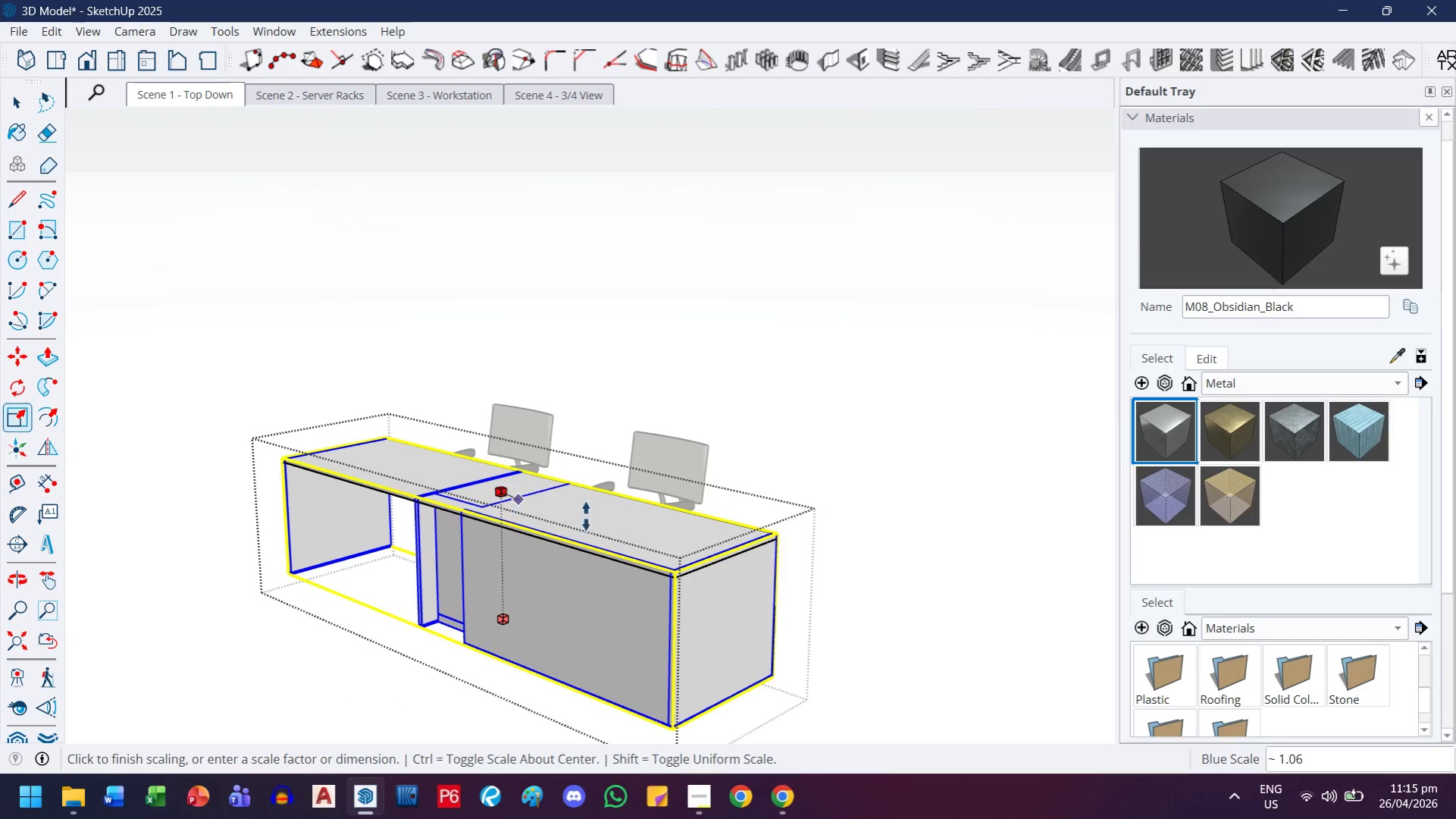 
scroll: coordinate [799, 648], scroll_direction: up, amount: 11.0
 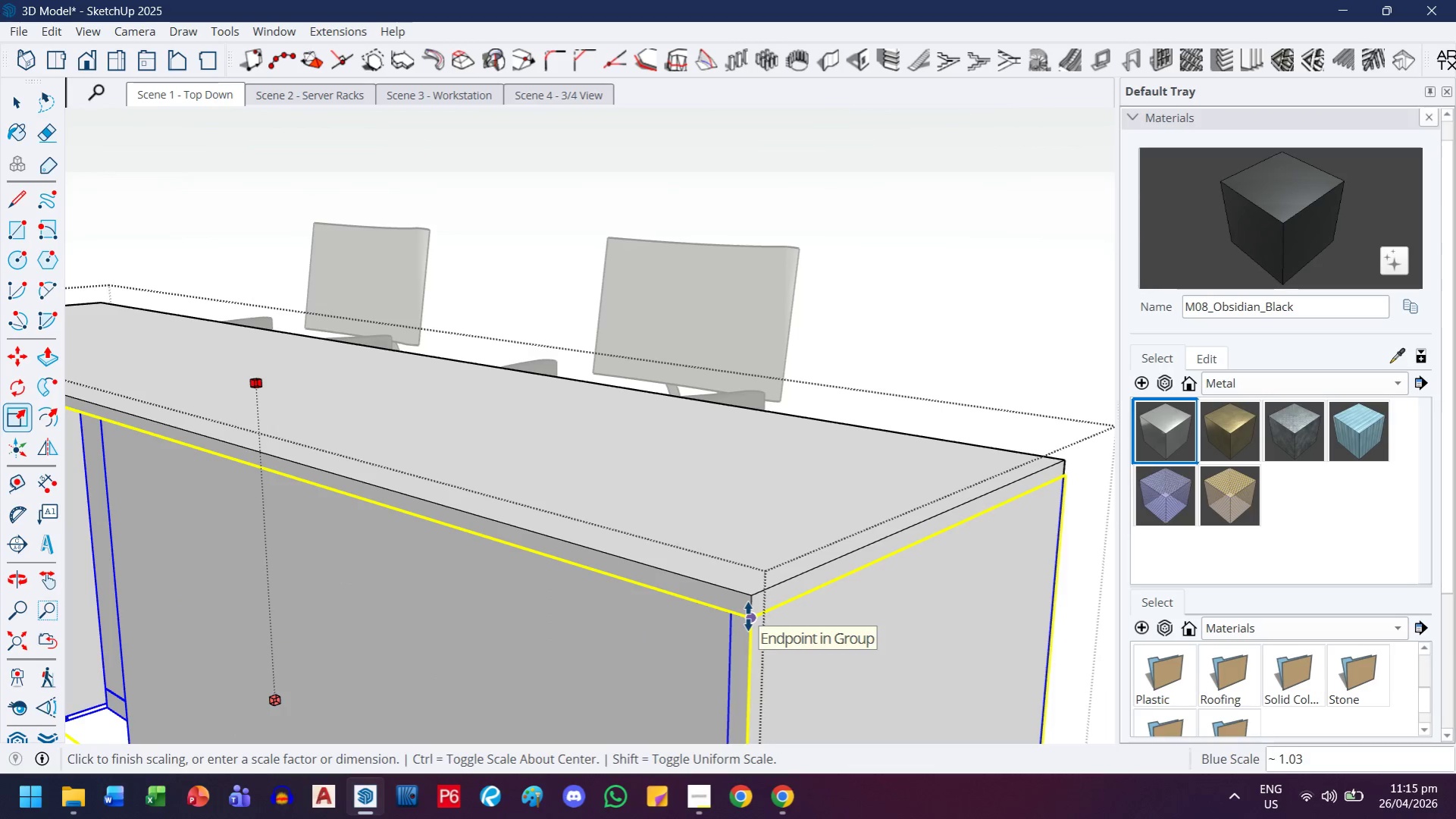 
left_click([748, 617])
 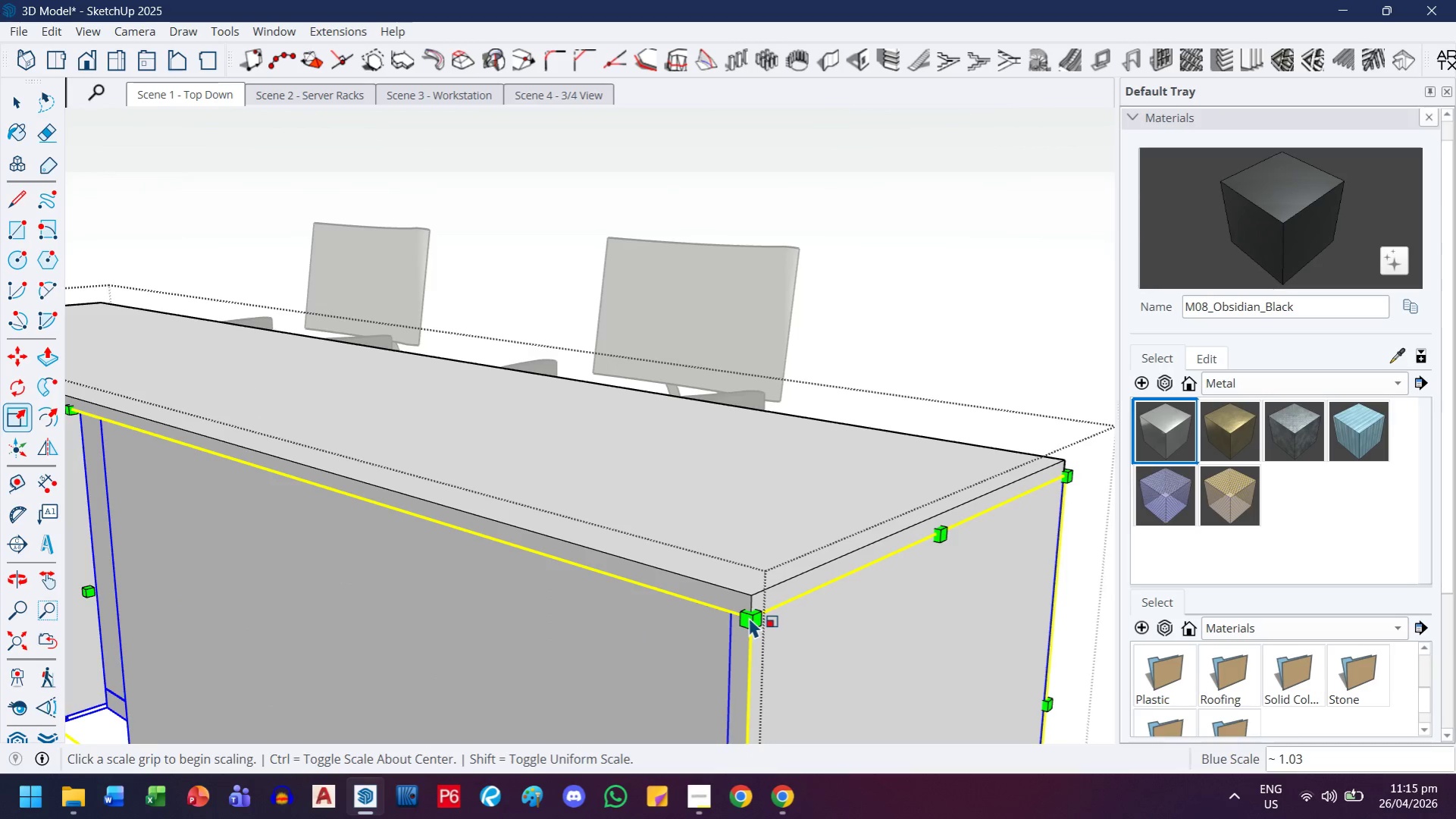 
scroll: coordinate [748, 617], scroll_direction: down, amount: 4.0
 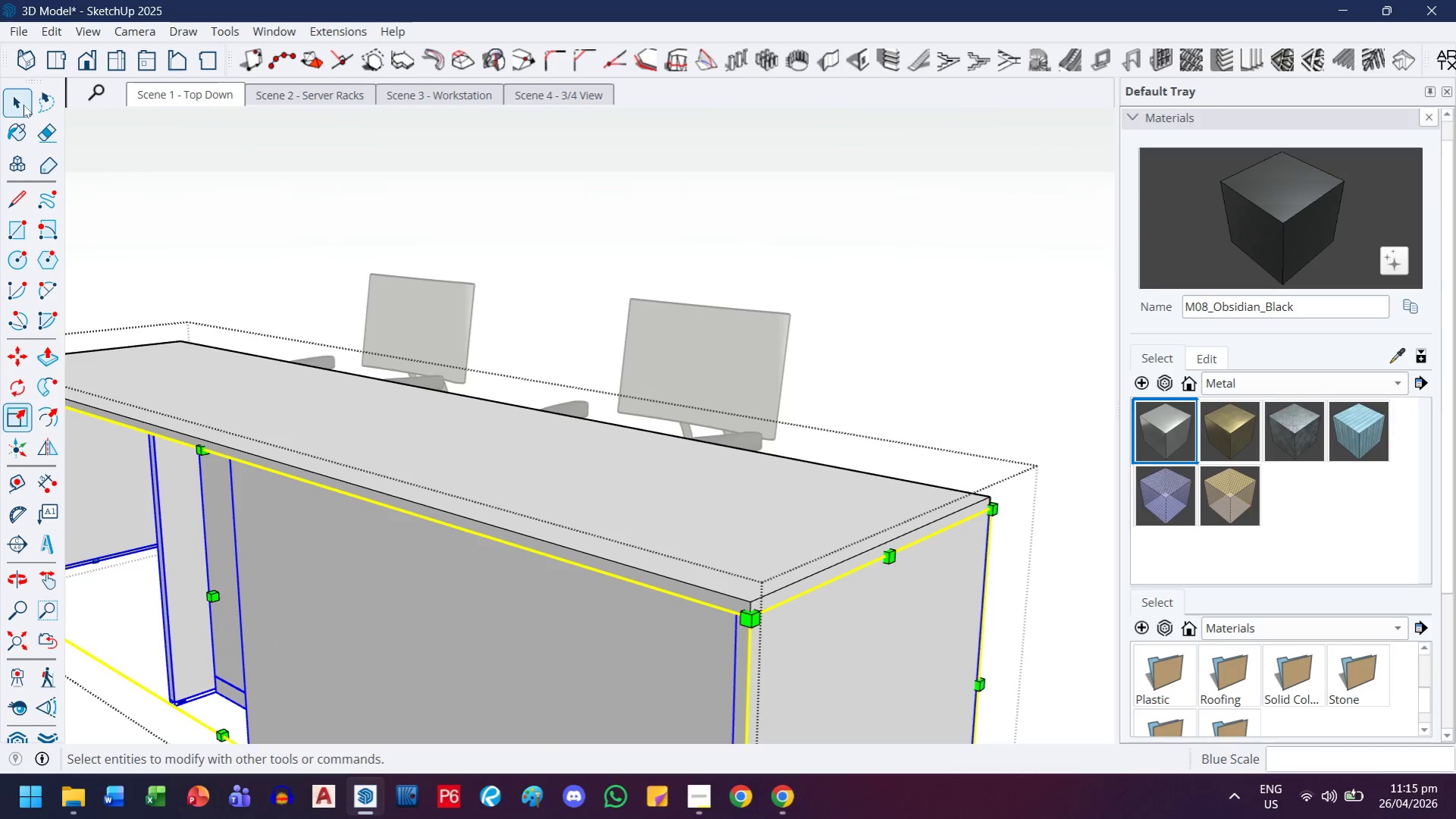 
double_click([544, 240])
 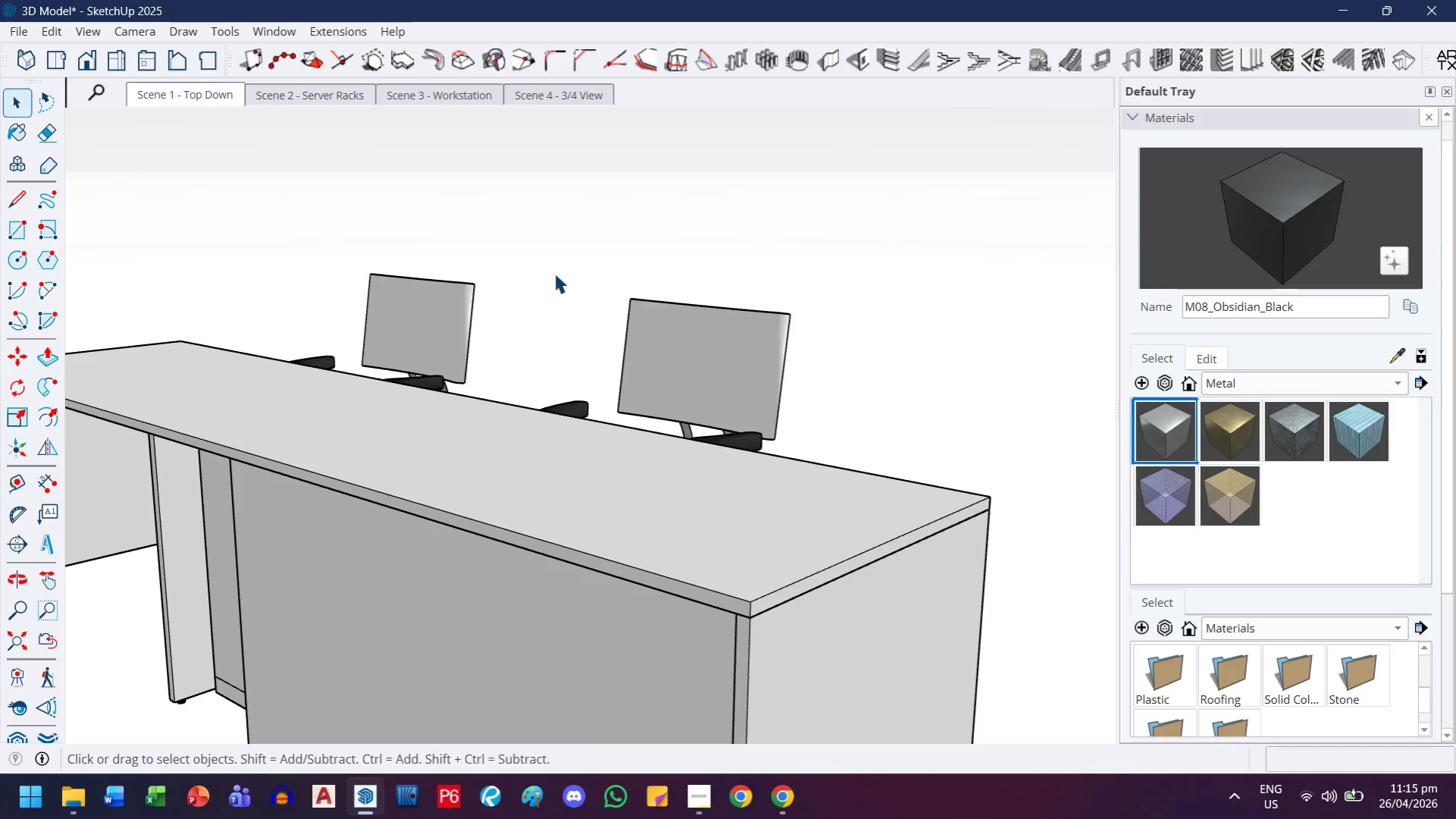 
scroll: coordinate [551, 302], scroll_direction: down, amount: 3.0
 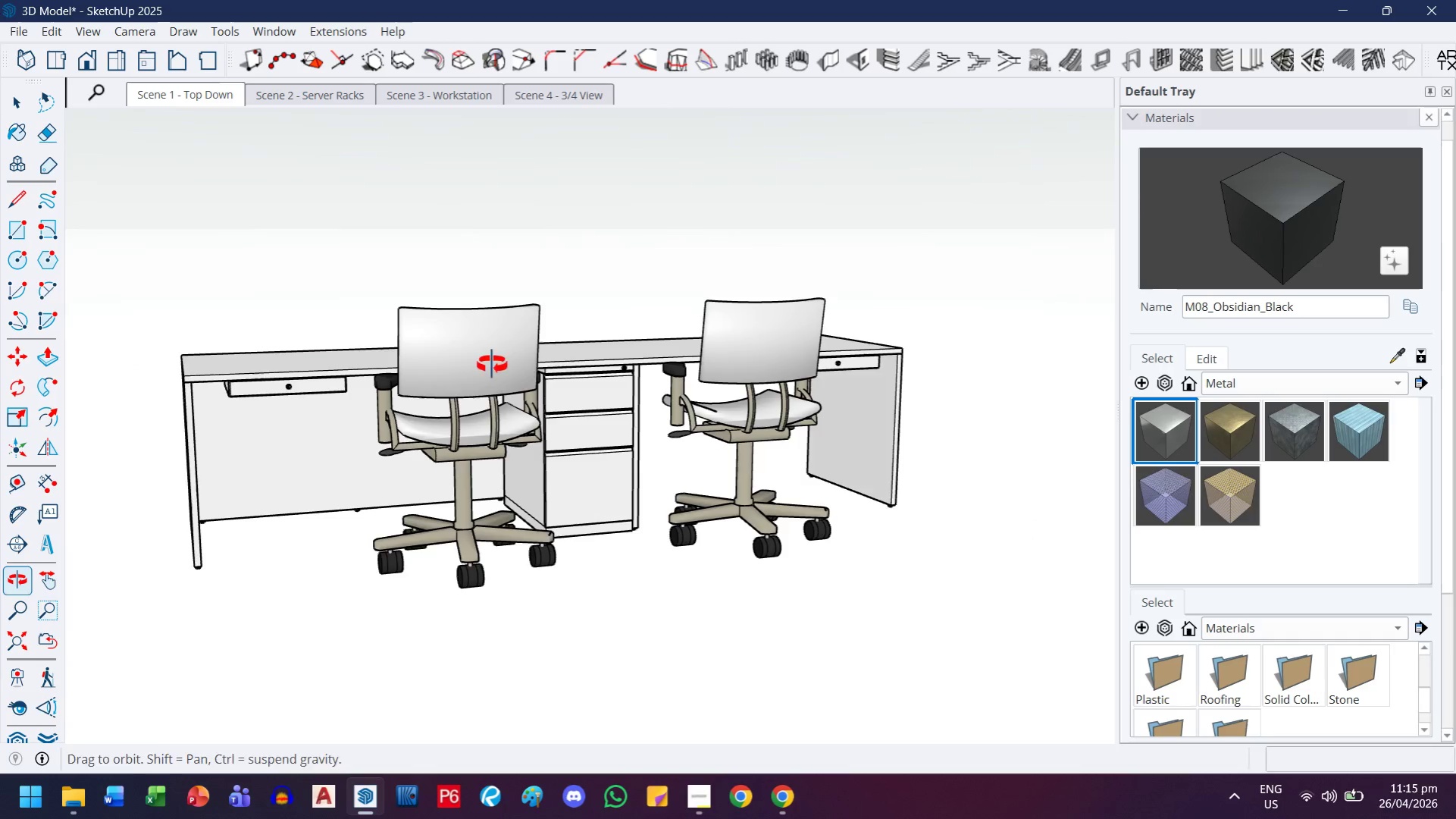 
scroll: coordinate [351, 385], scroll_direction: up, amount: 4.0
 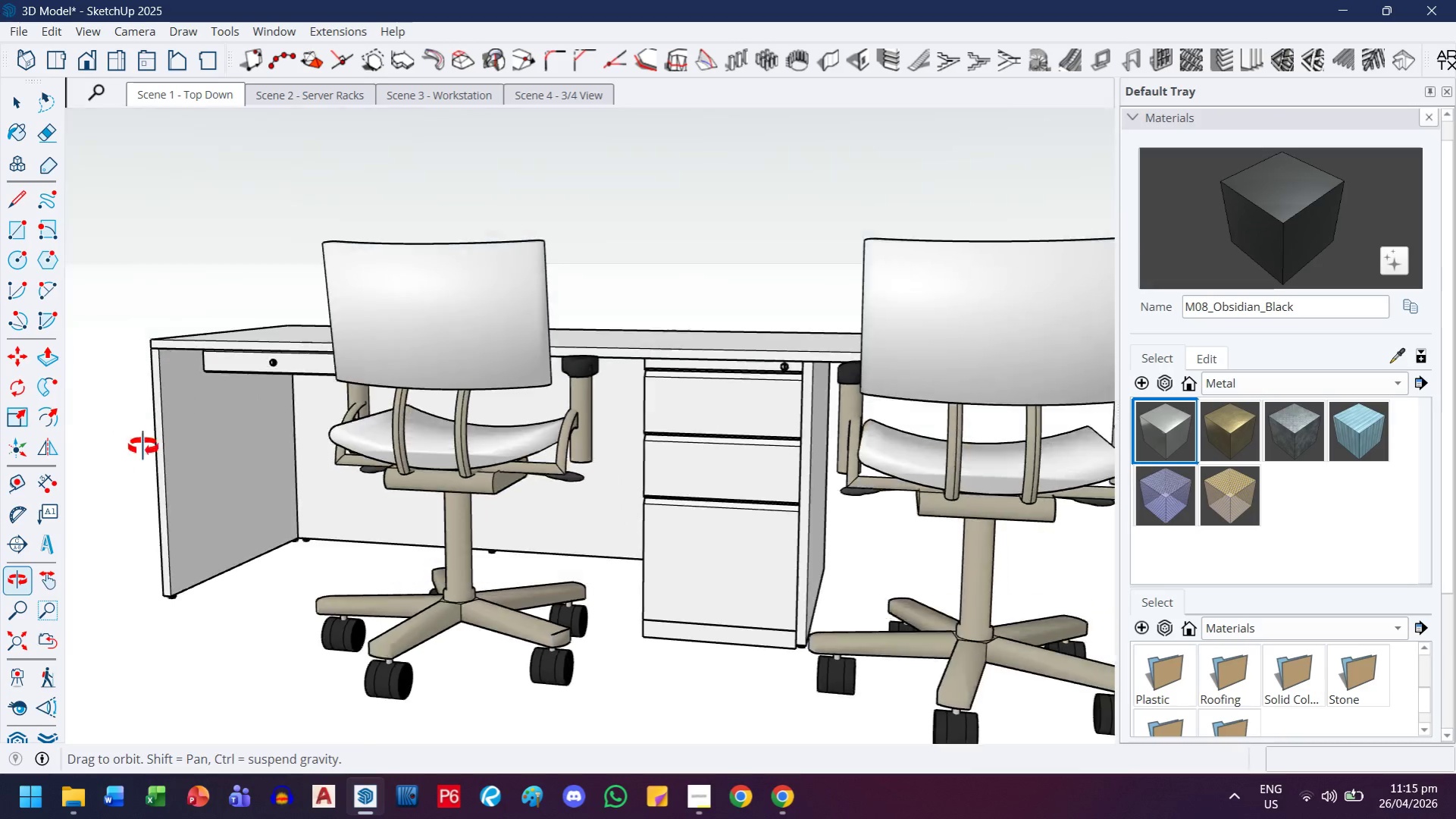 
scroll: coordinate [632, 420], scroll_direction: down, amount: 5.0
 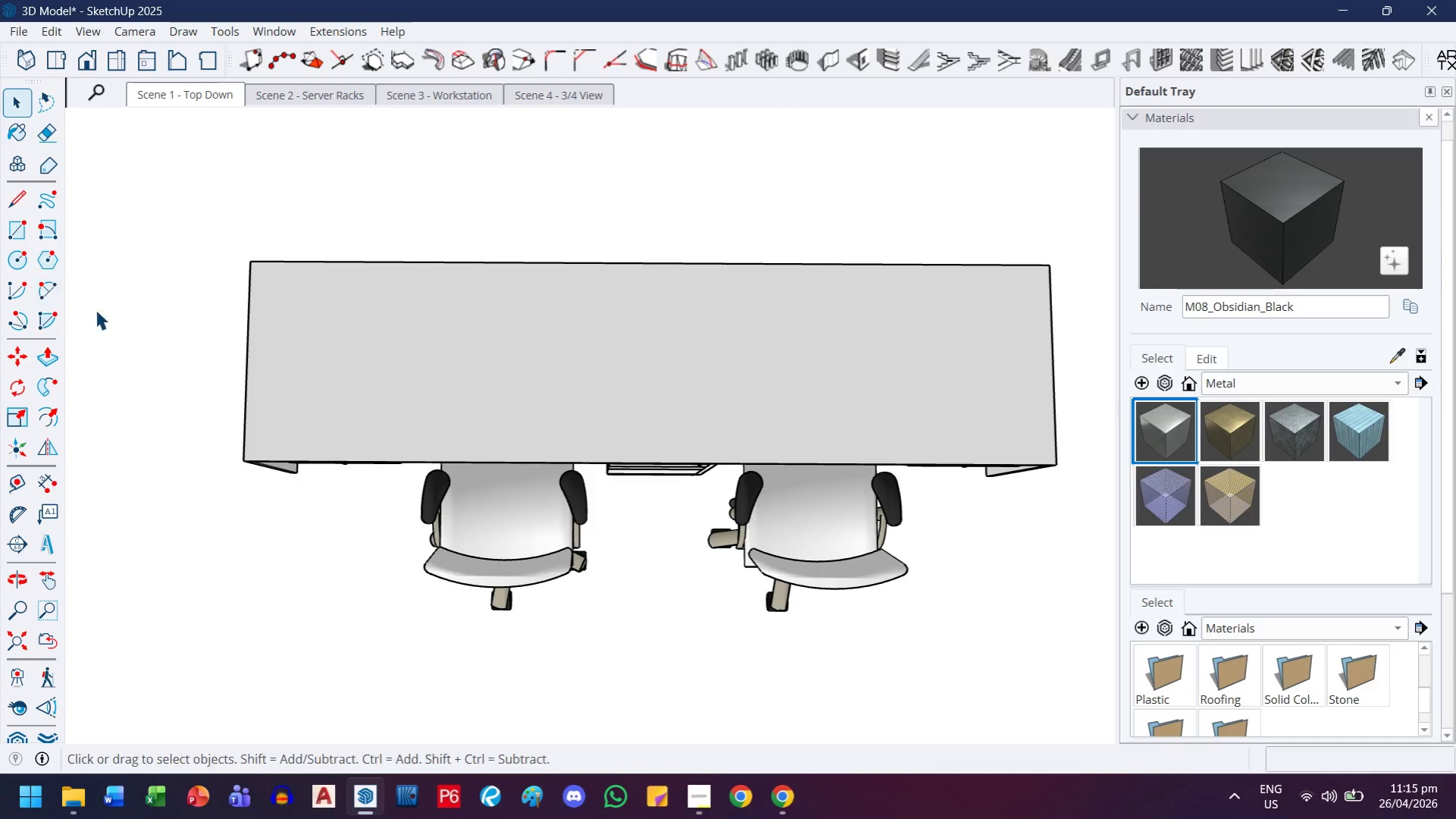 
left_click([547, 527])
 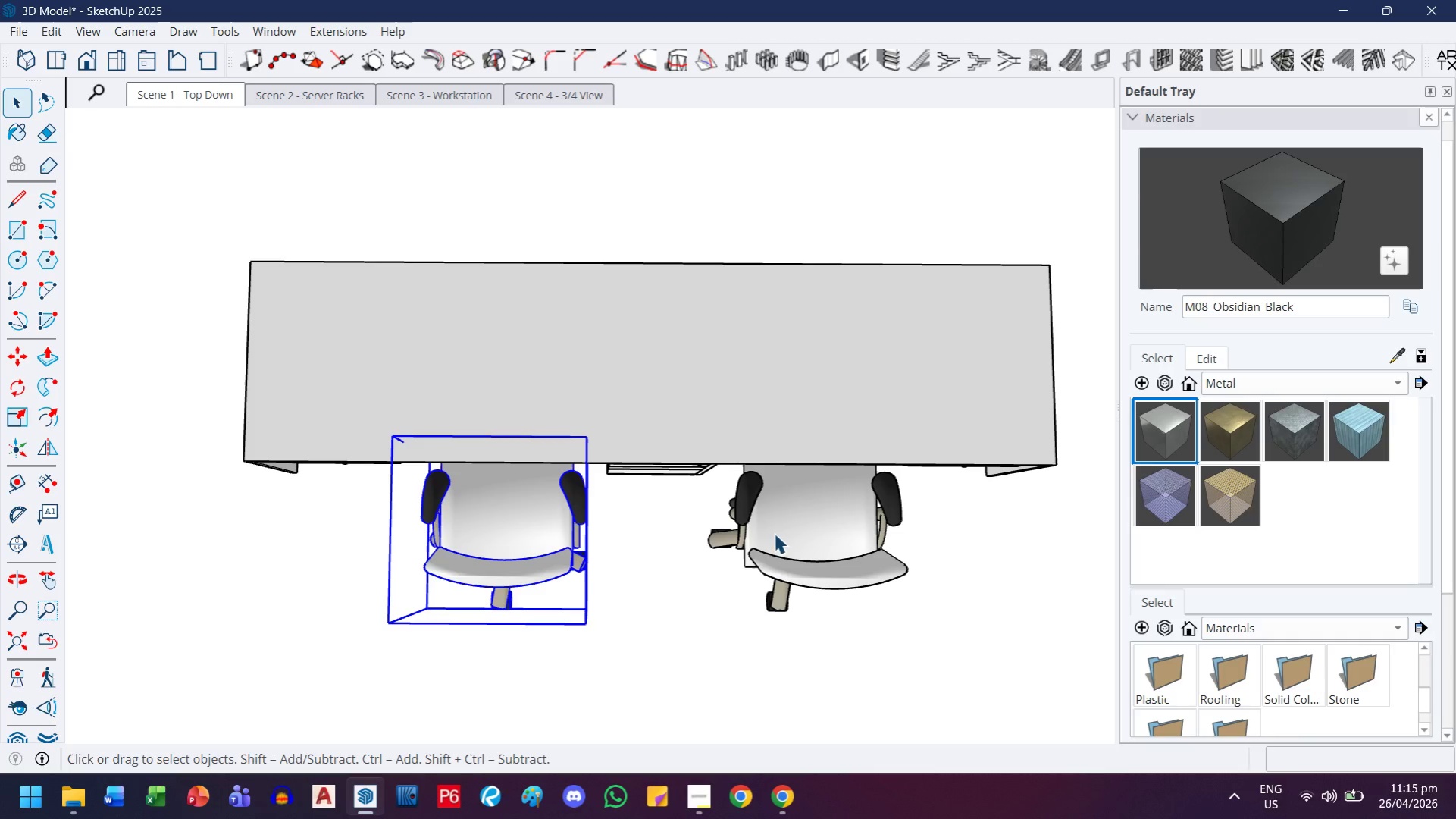 
hold_key(key=ControlLeft, duration=0.31)
double_click([815, 533])
 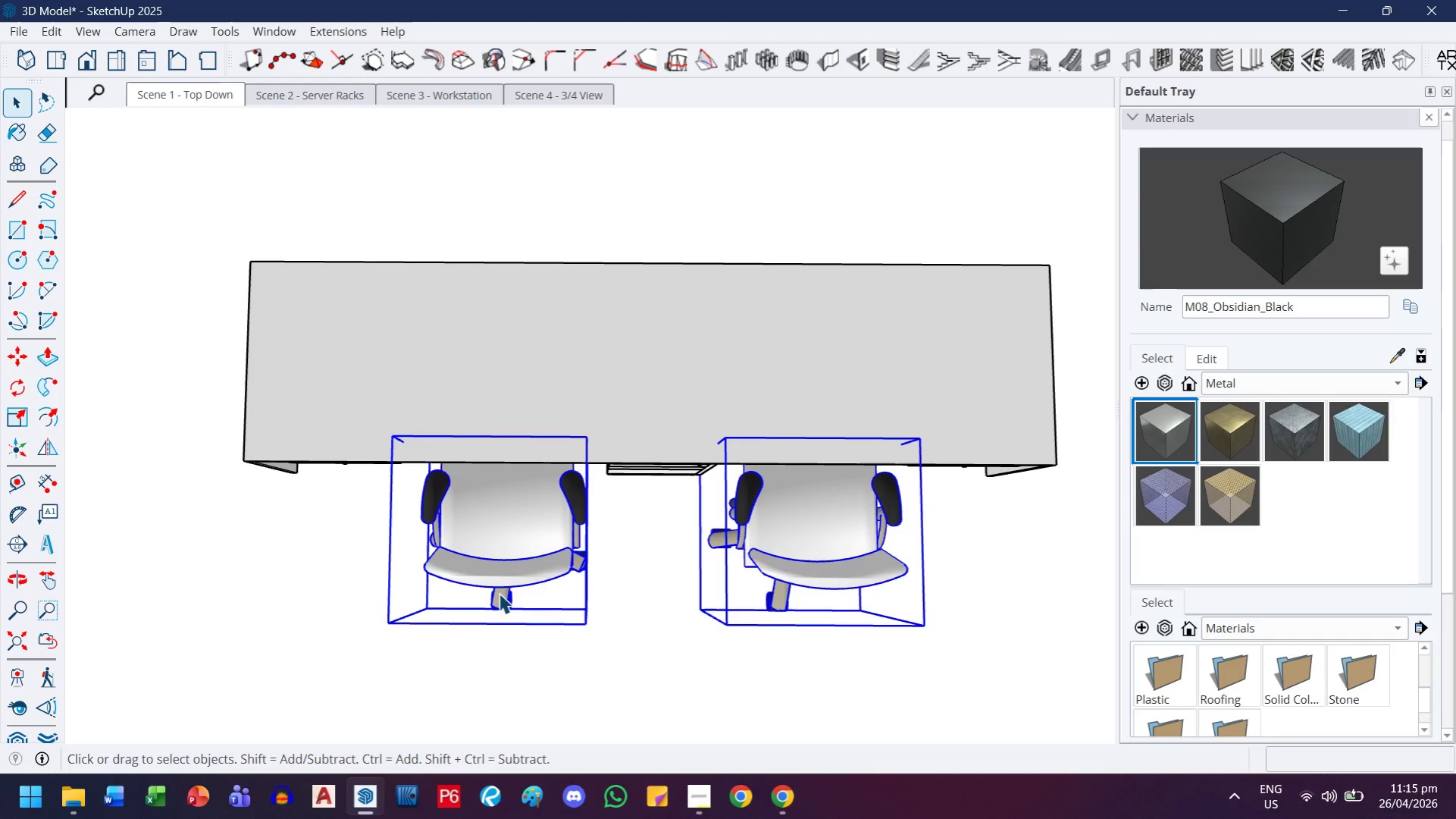 
left_click_drag(start_coordinate=[483, 692], to_coordinate=[481, 686])
 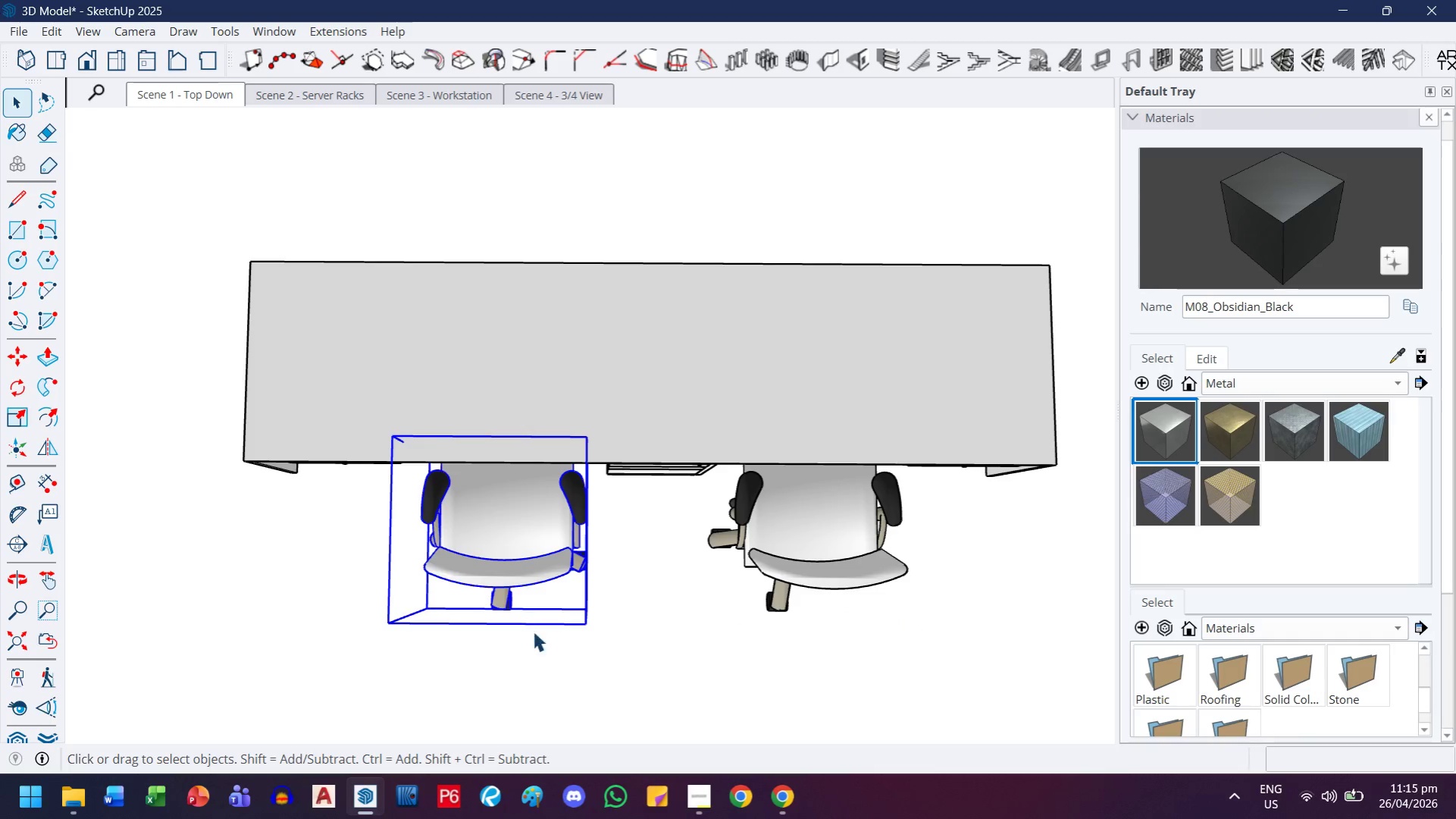 
key(M)
 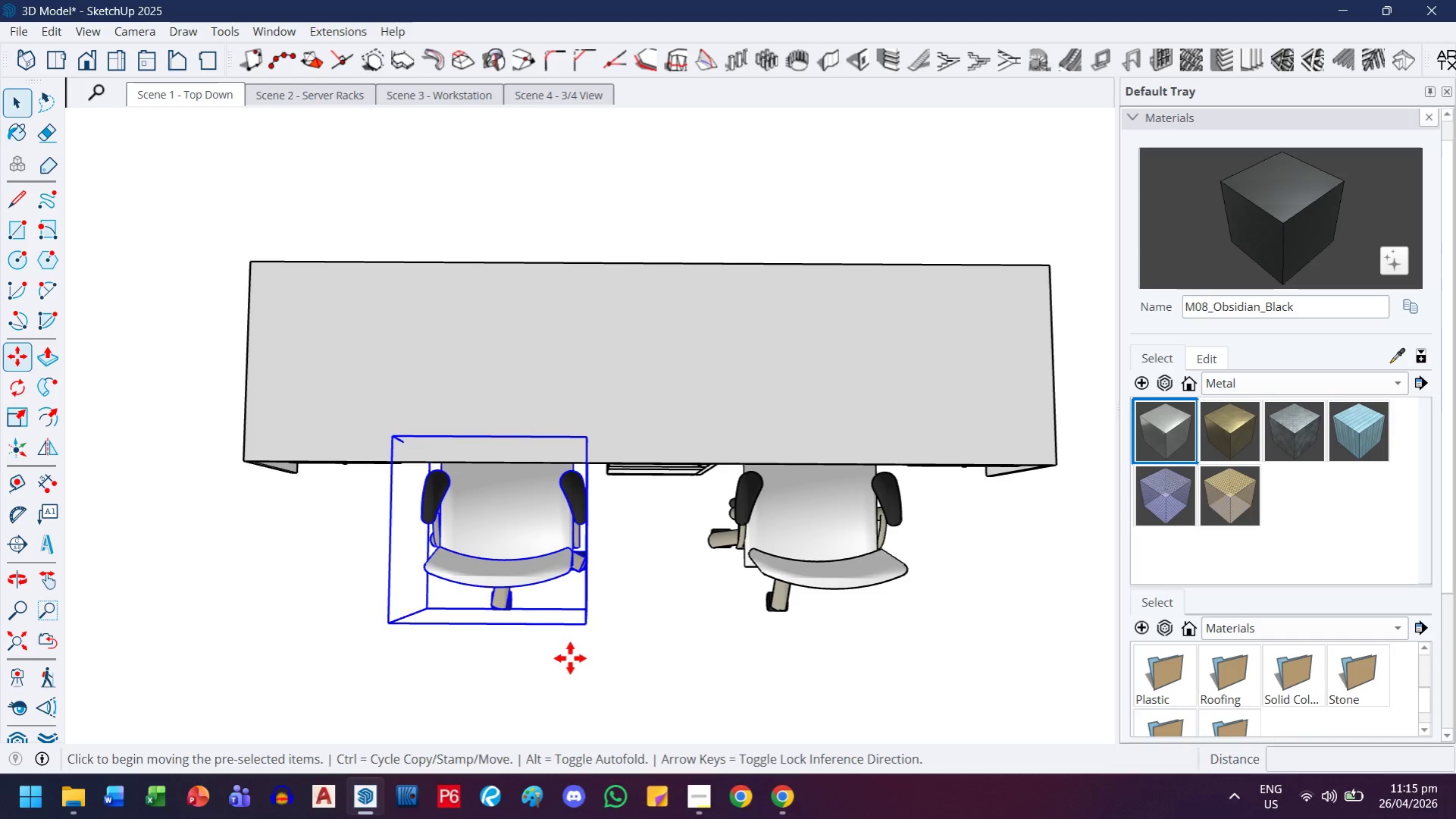 
left_click([570, 658])
 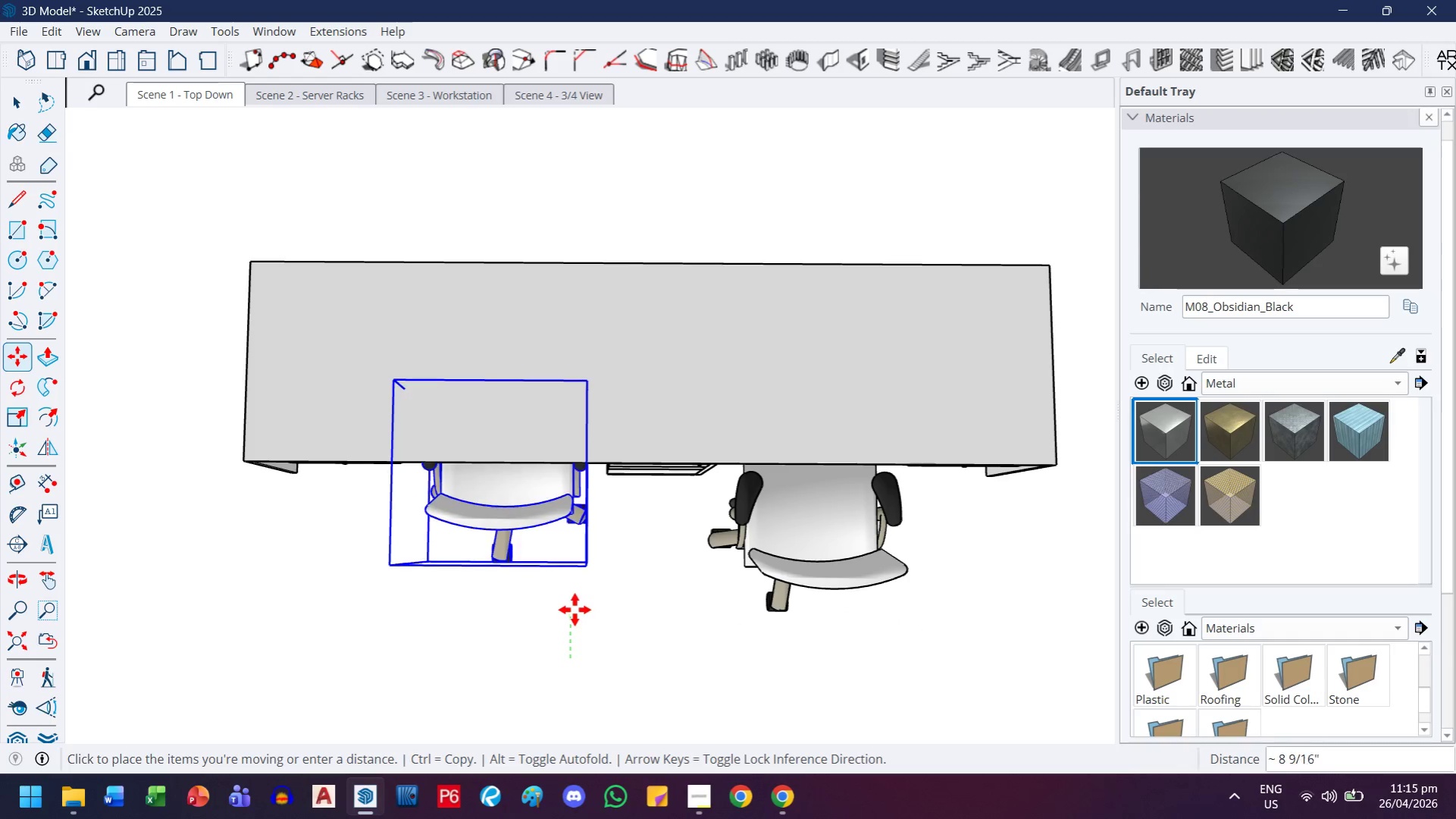 
left_click([575, 609])
 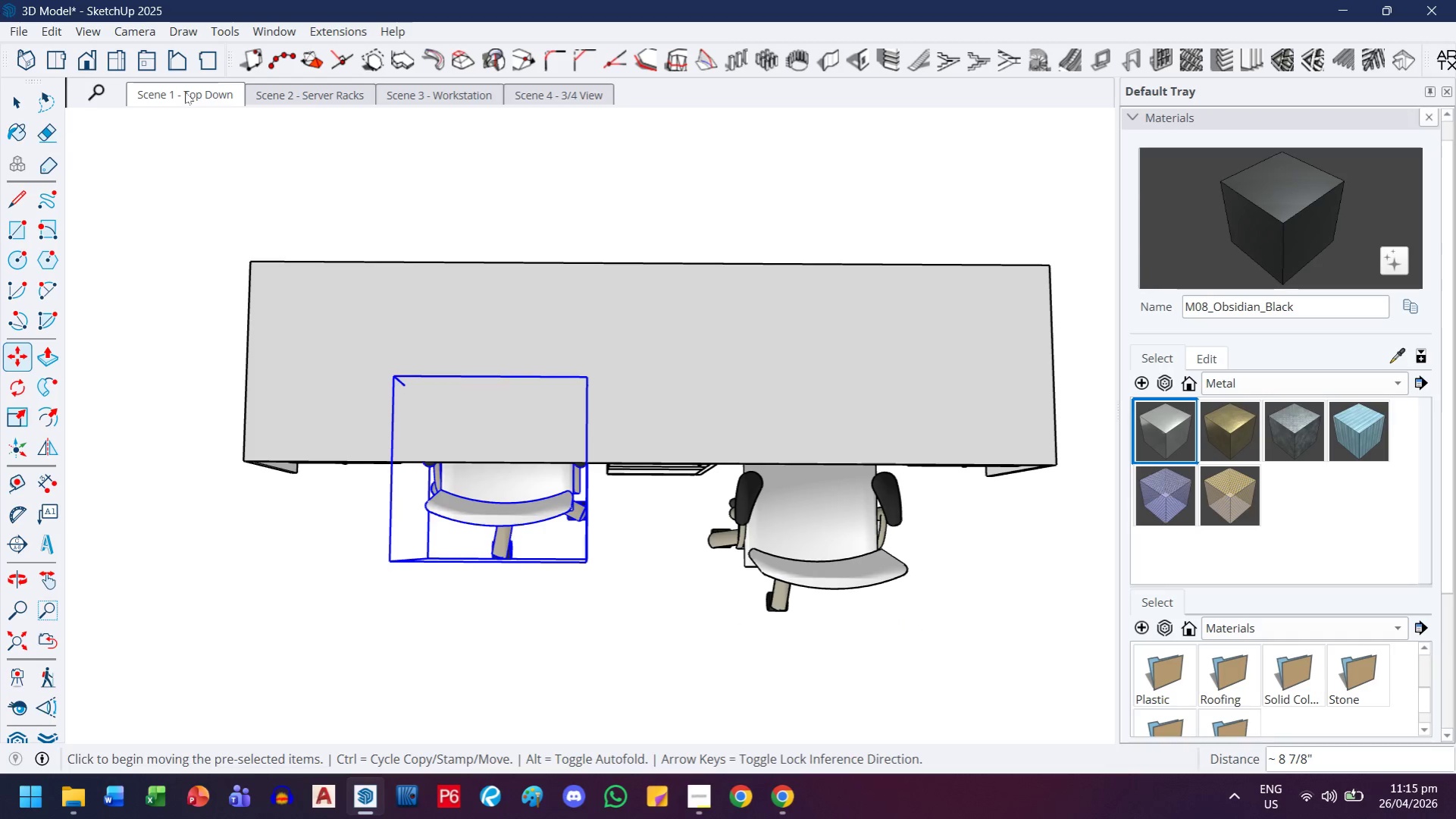 
double_click([185, 92])
 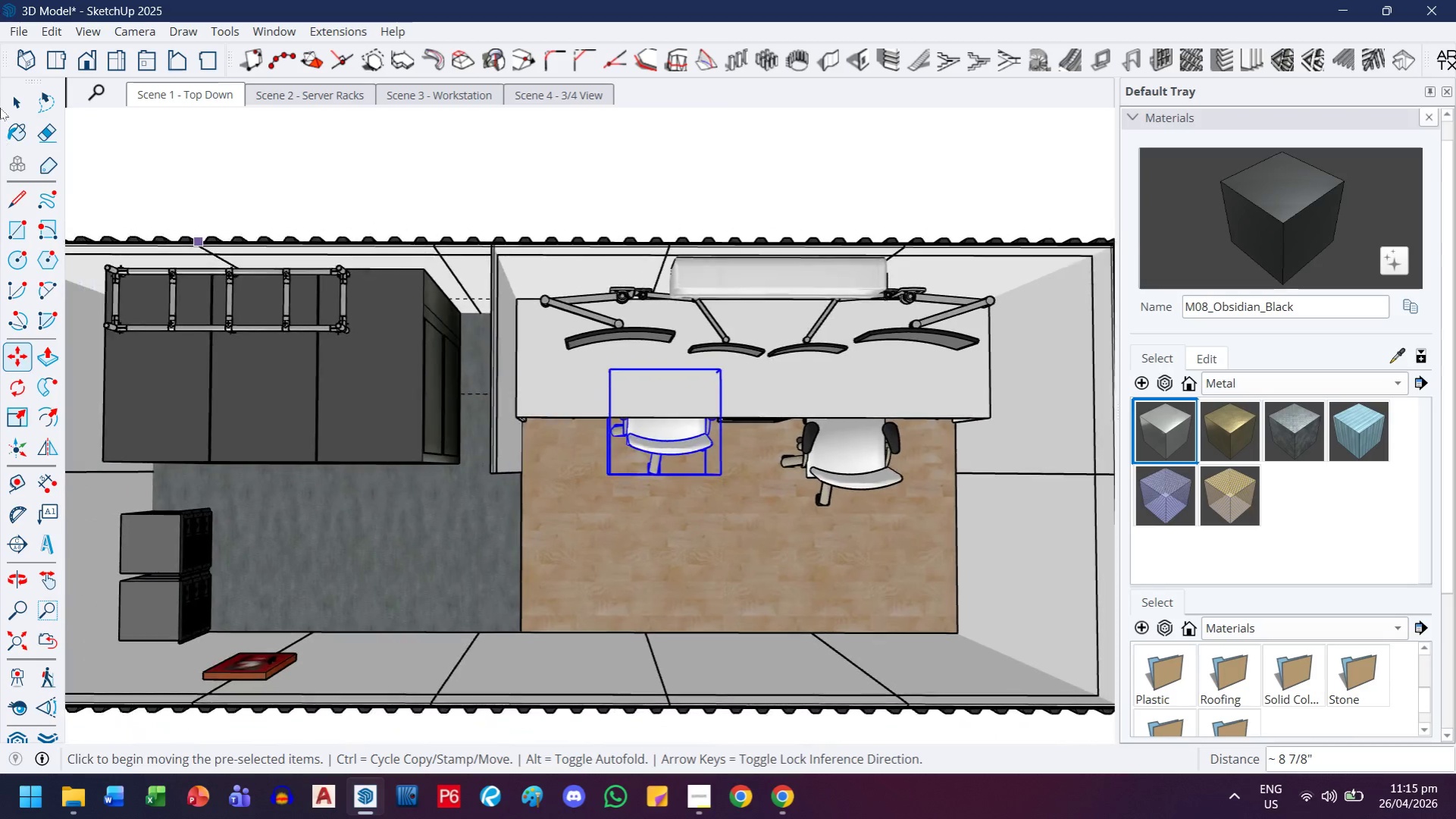 
left_click([14, 108])
 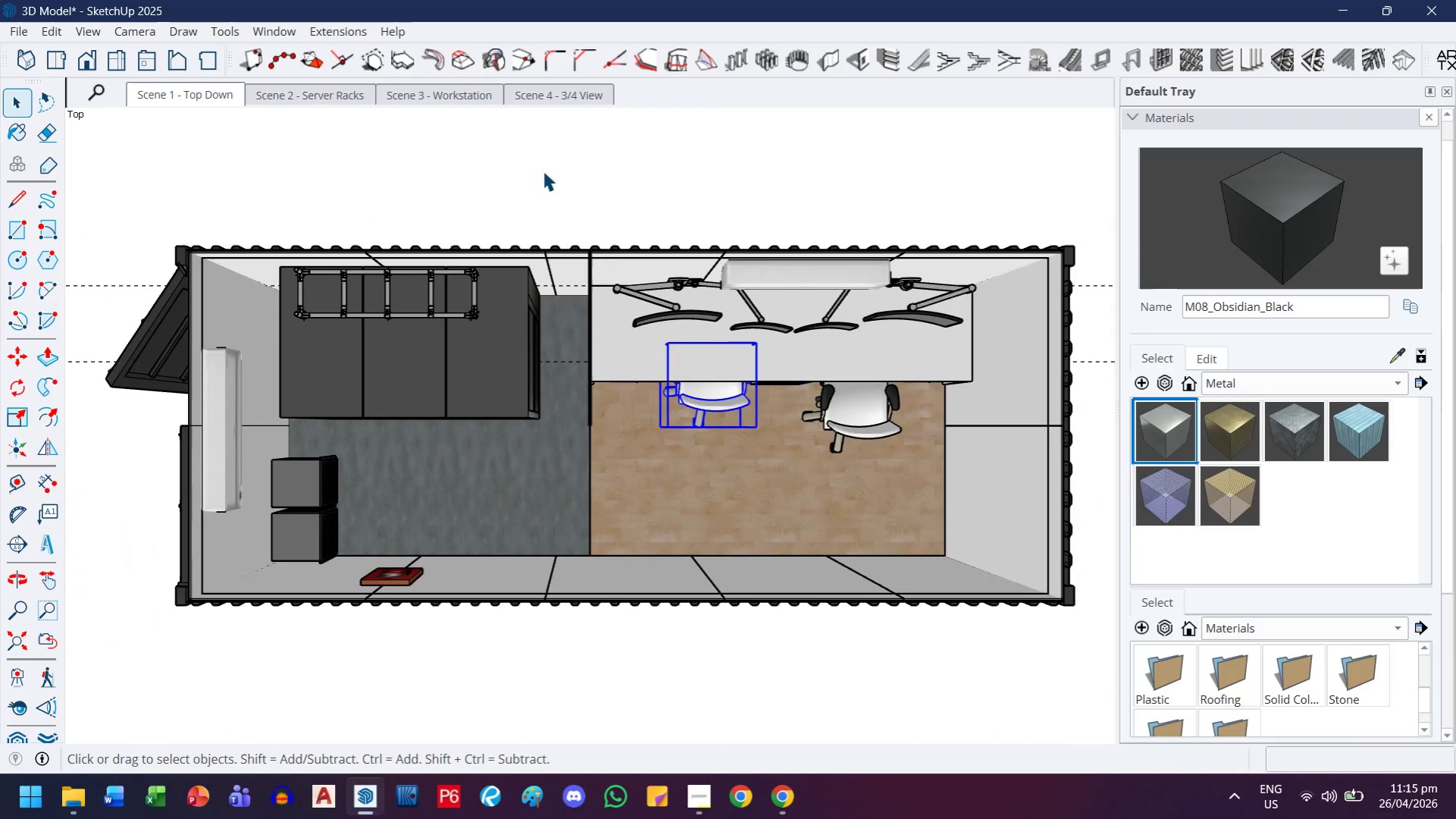 
left_click([540, 187])
 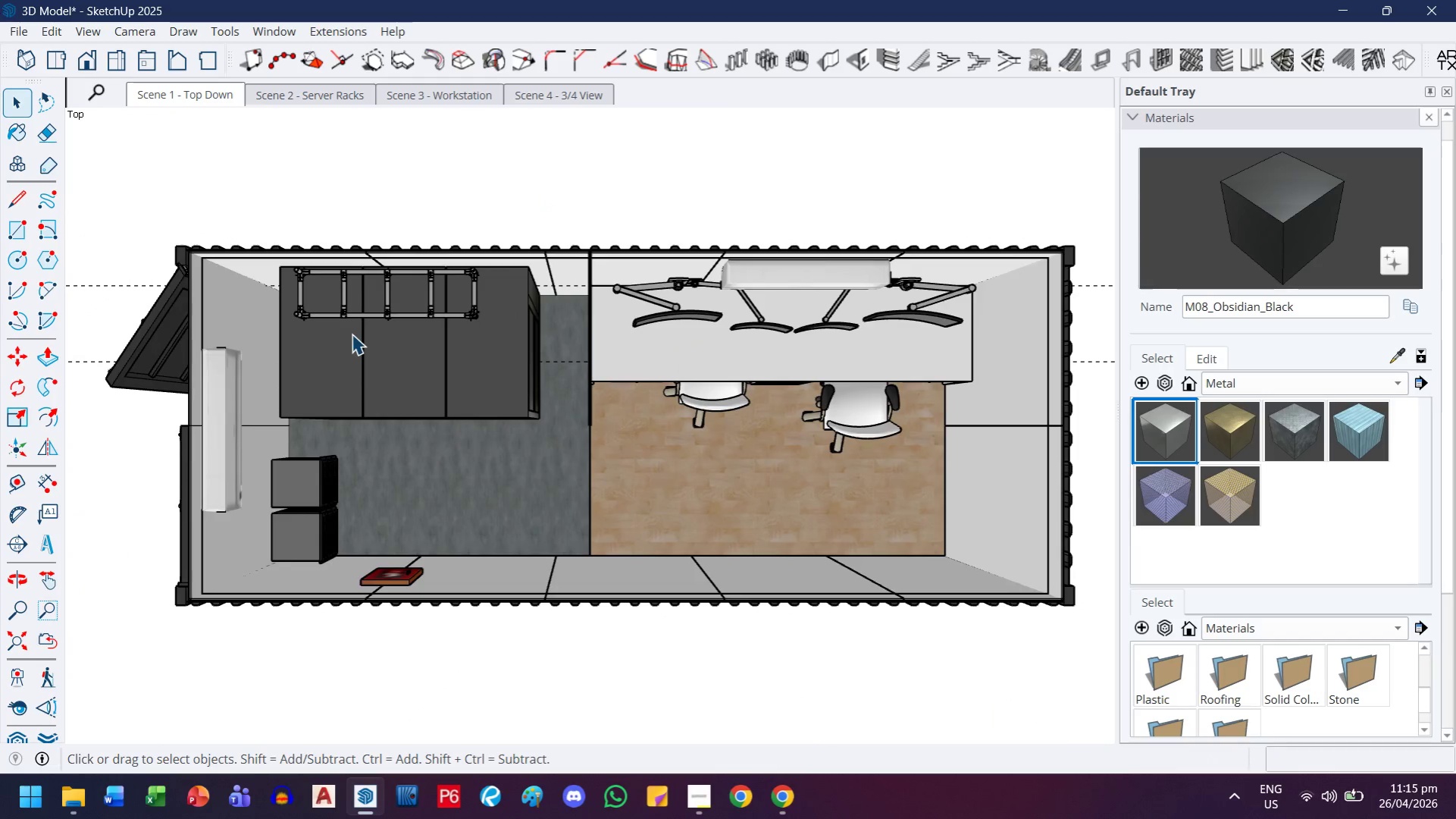 
scroll: coordinate [352, 334], scroll_direction: down, amount: 3.0
 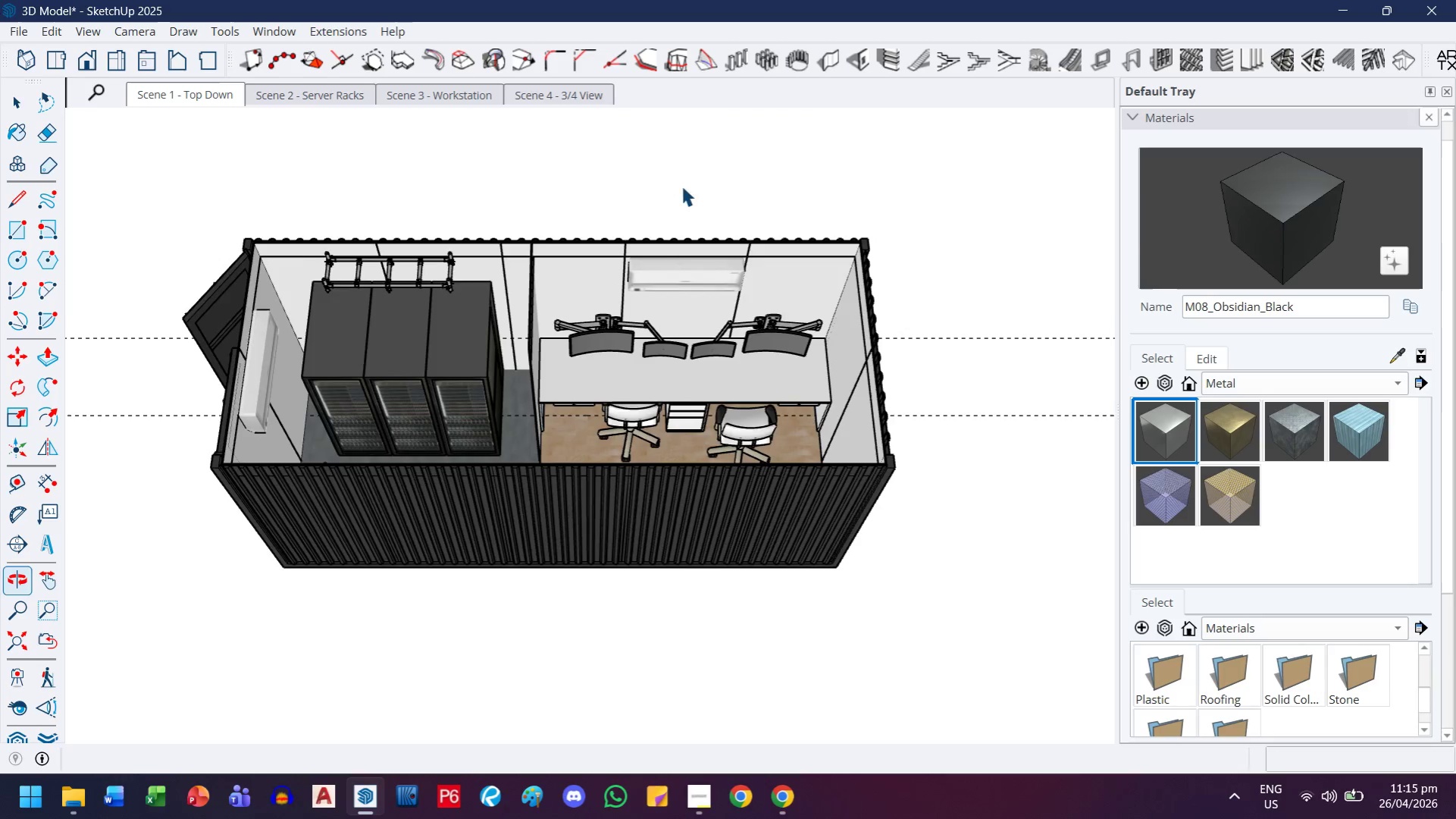 
scroll: coordinate [521, 356], scroll_direction: up, amount: 9.0
 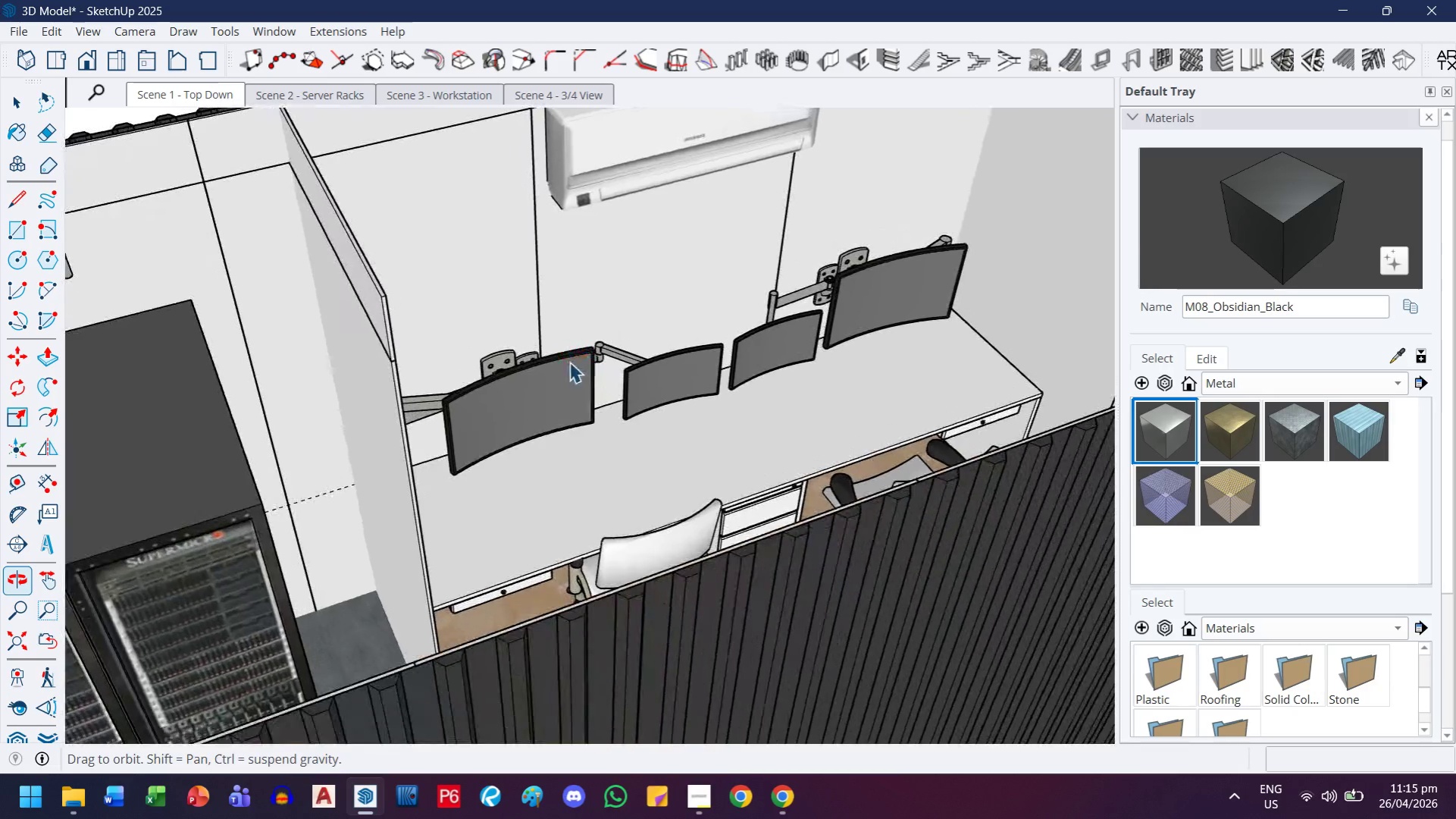 
left_click([559, 388])
 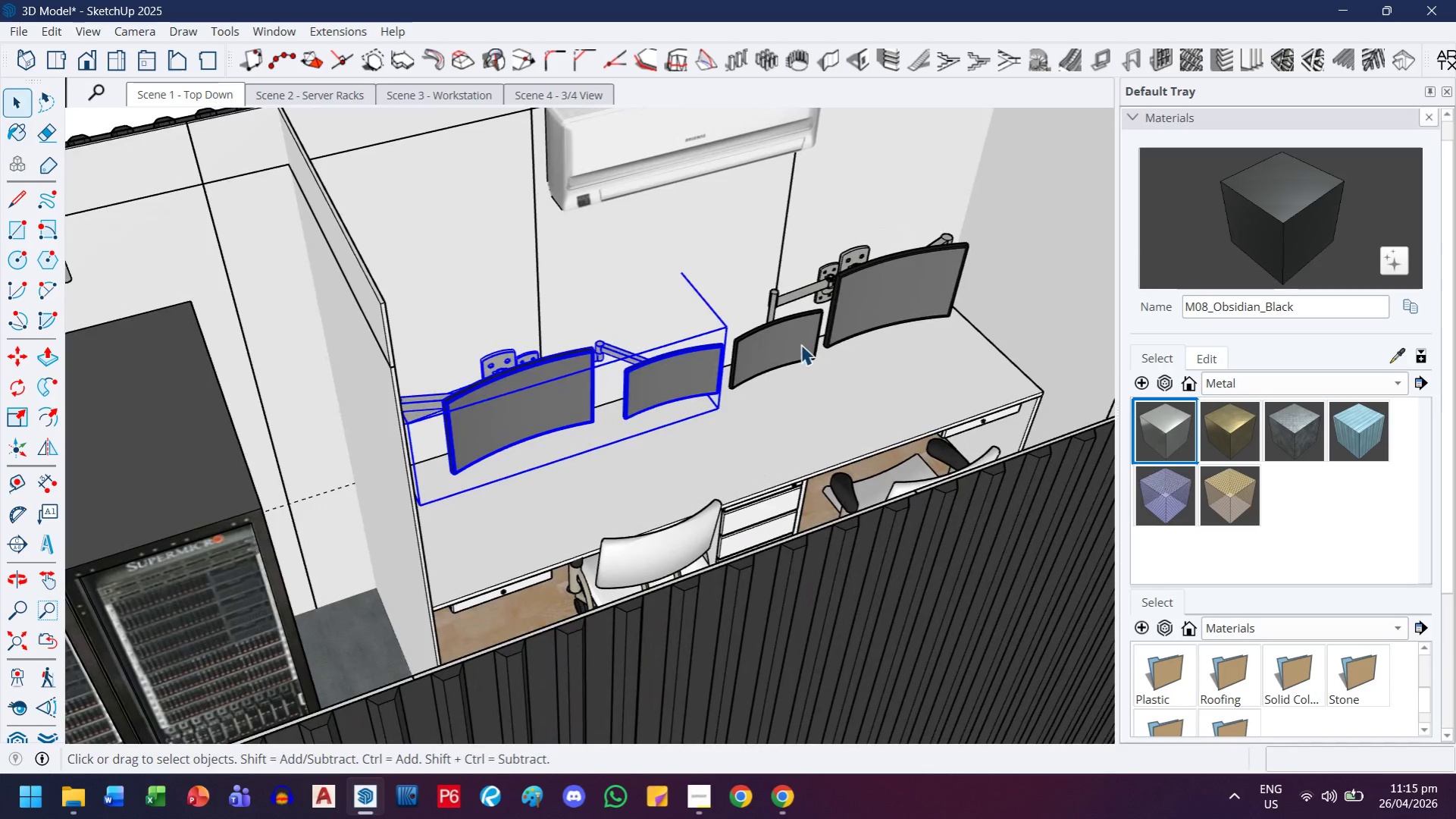 
key(Control+ControlLeft)
 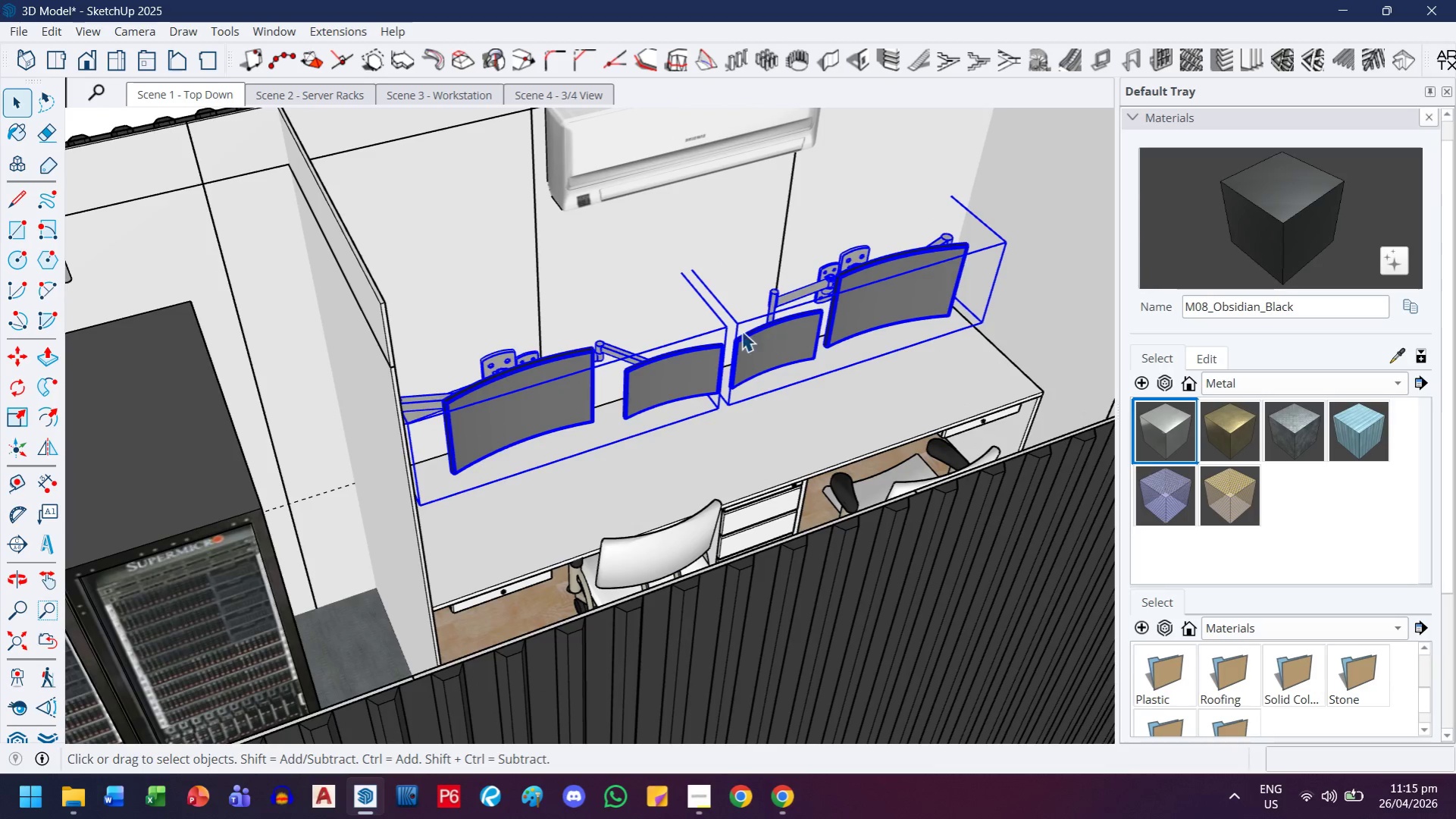 
key(M)
 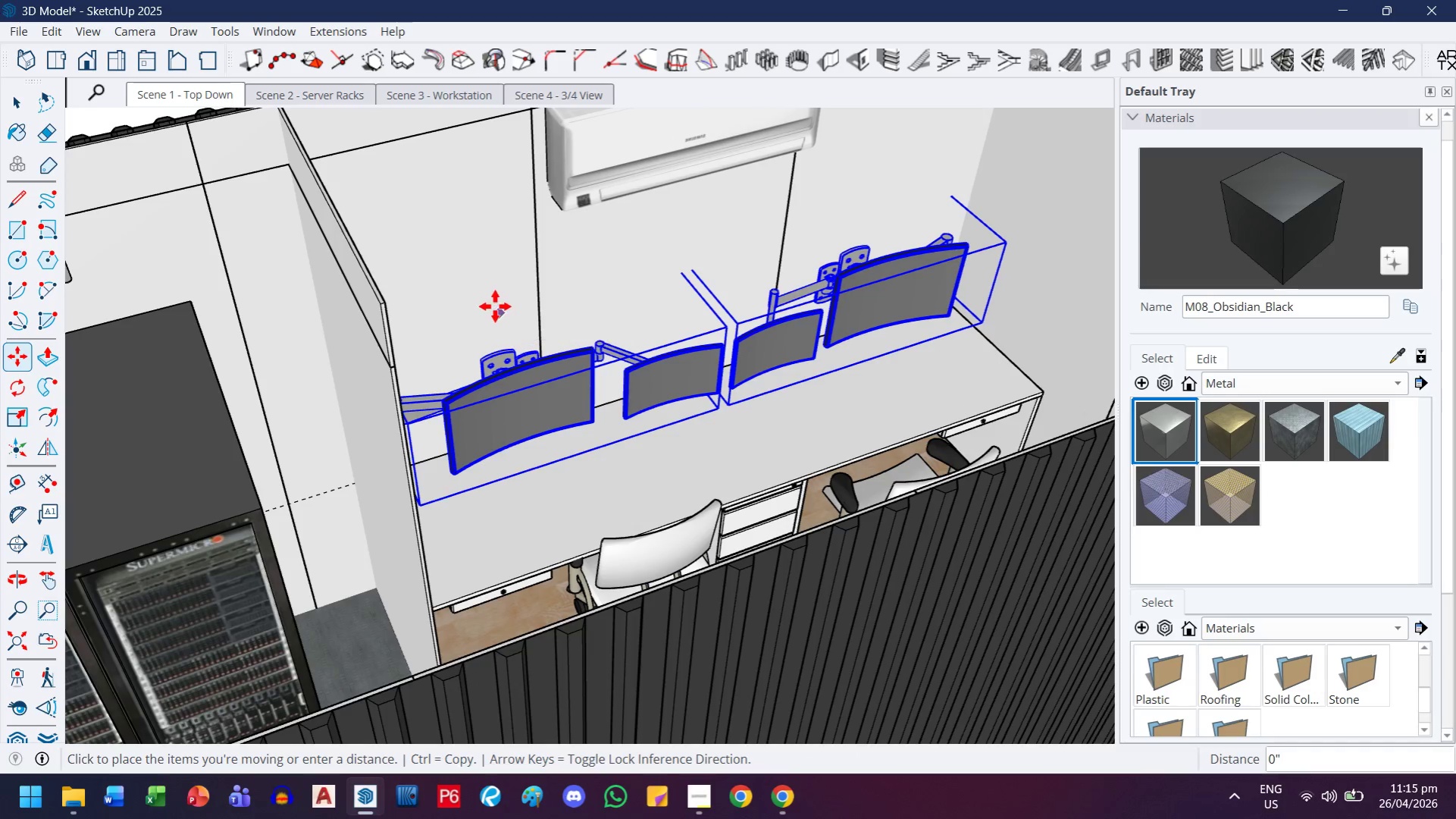 
wait(7.34)
 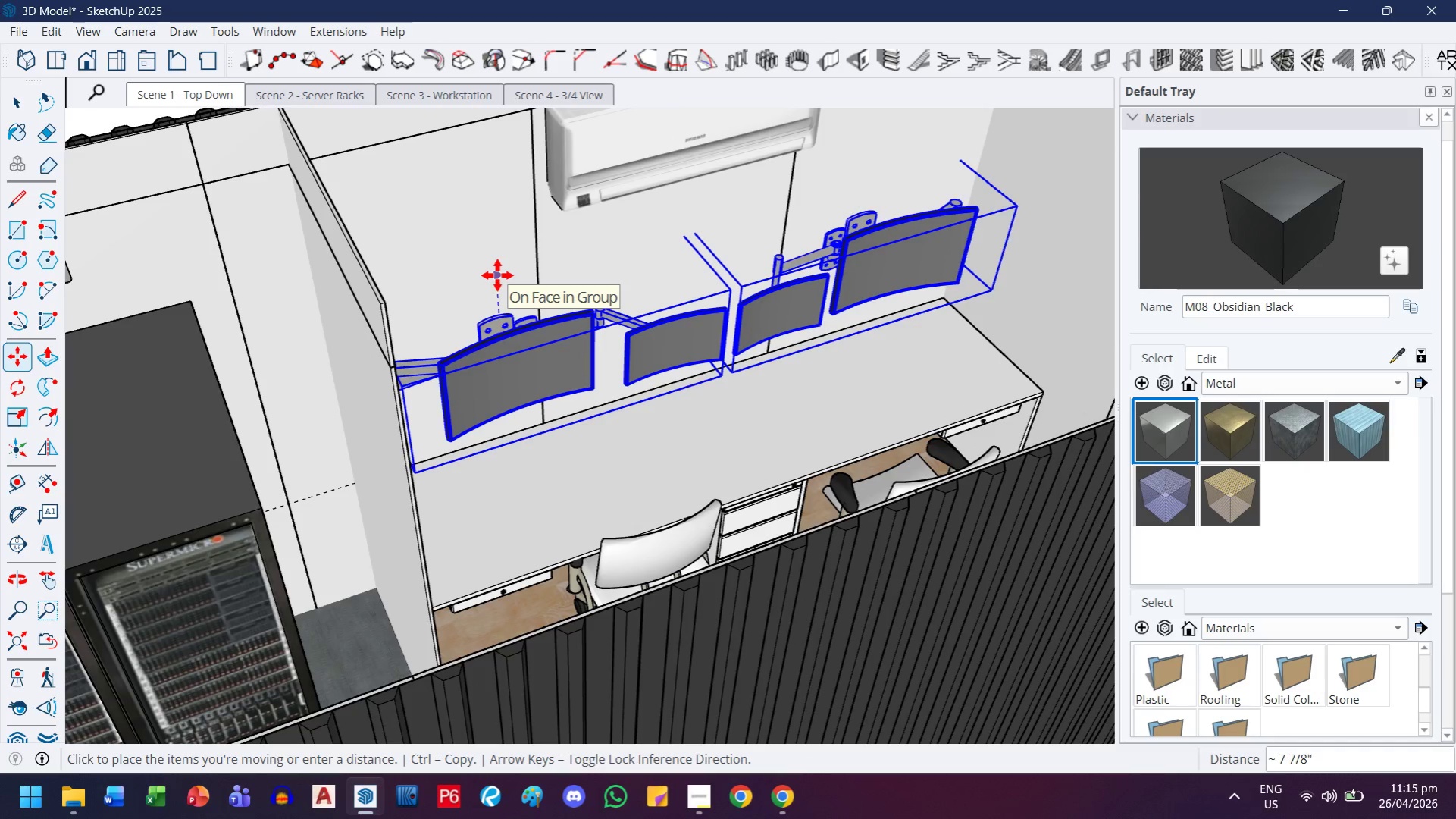 
key(Escape)
 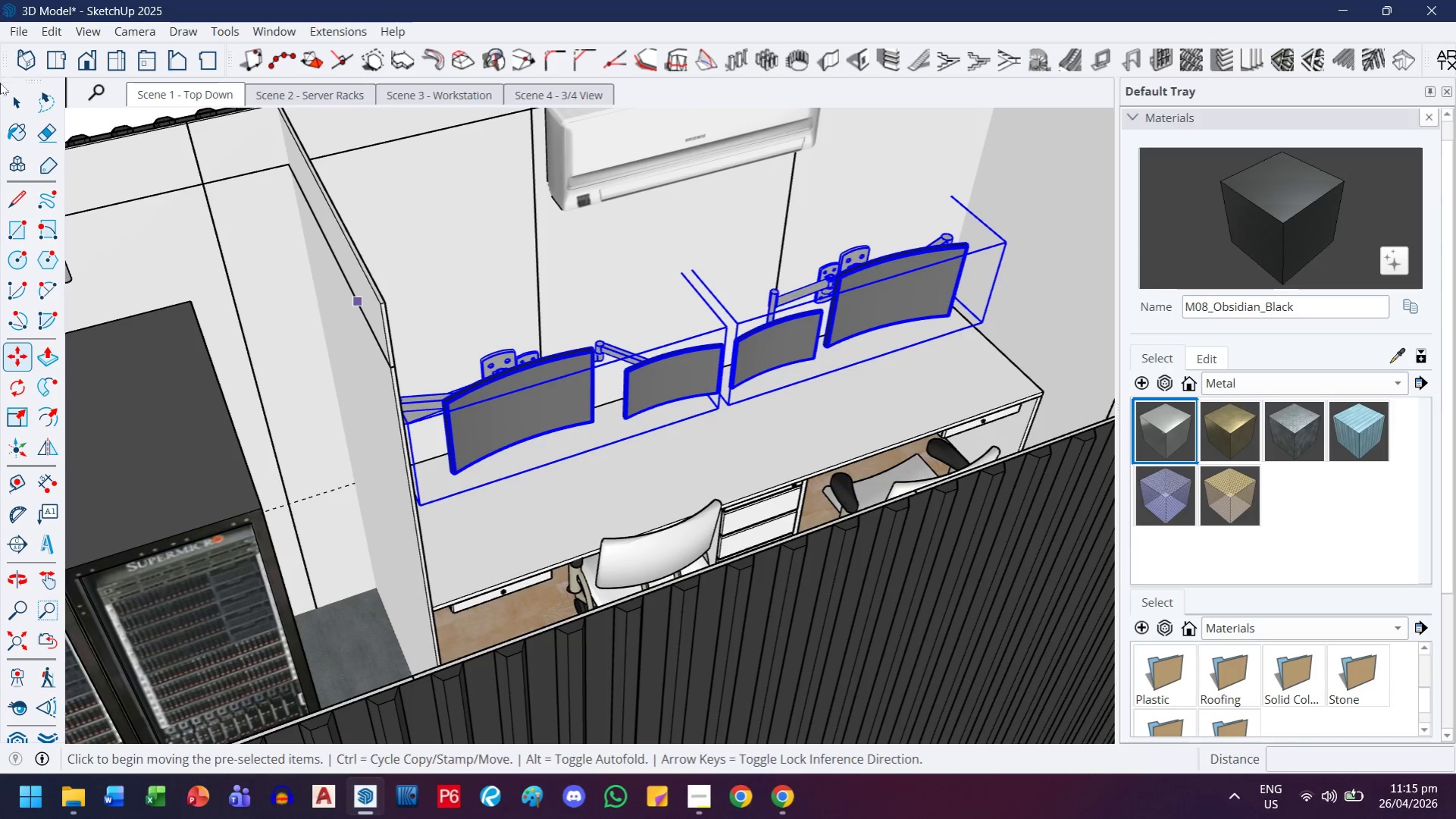 
left_click([6, 104])
 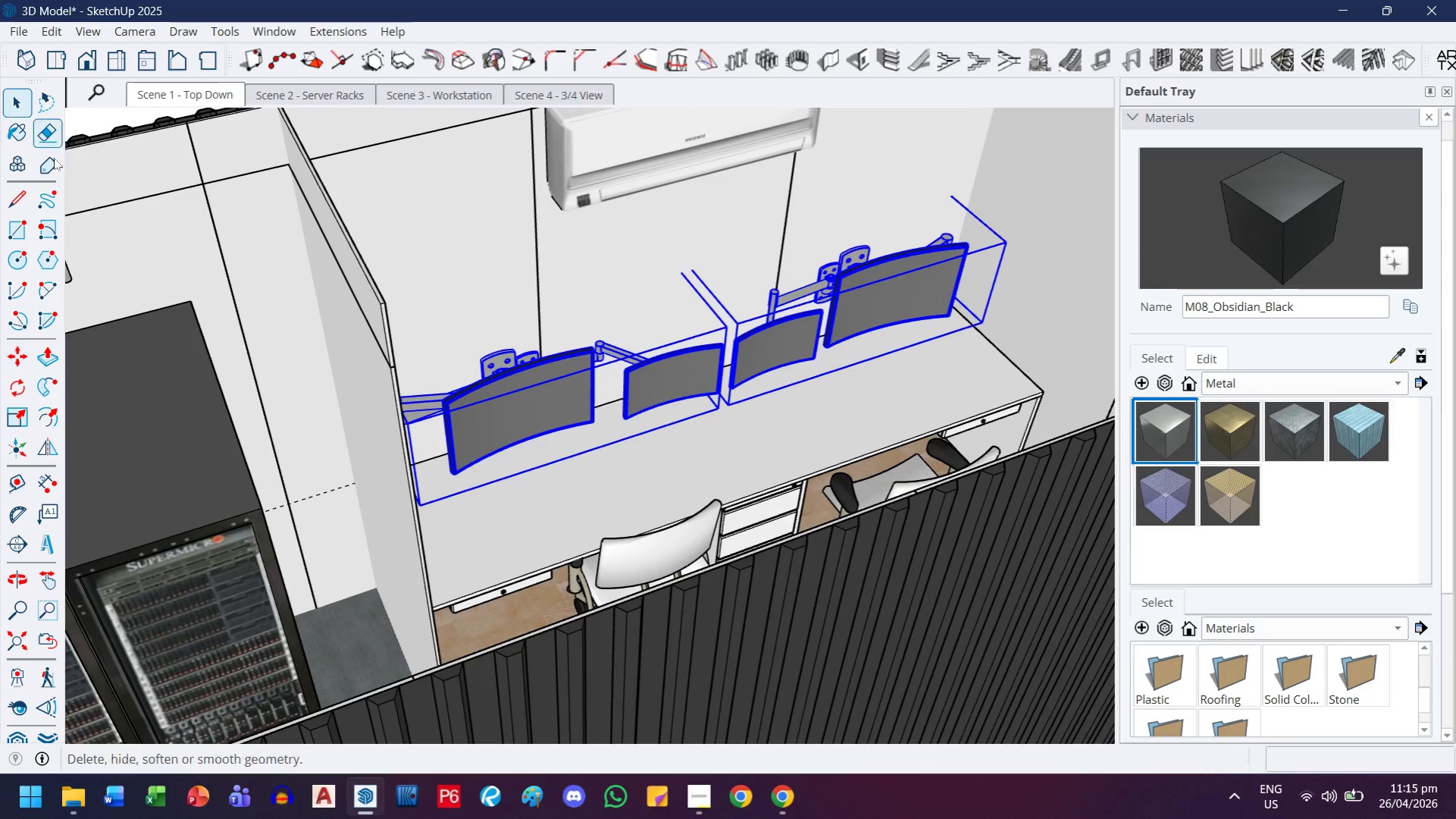 
scroll: coordinate [723, 557], scroll_direction: down, amount: 9.0
 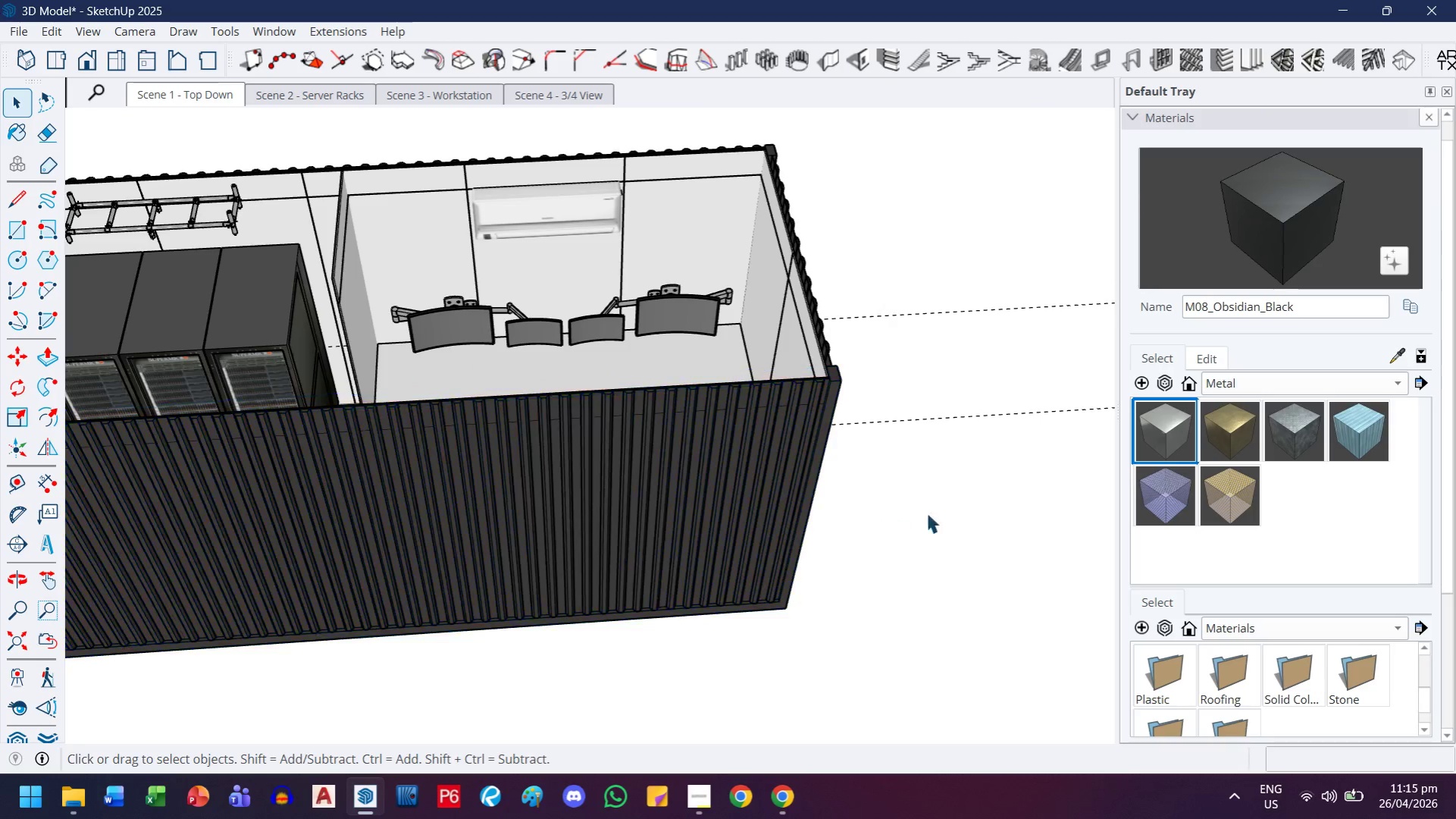 
left_click_drag(start_coordinate=[936, 502], to_coordinate=[935, 262])
 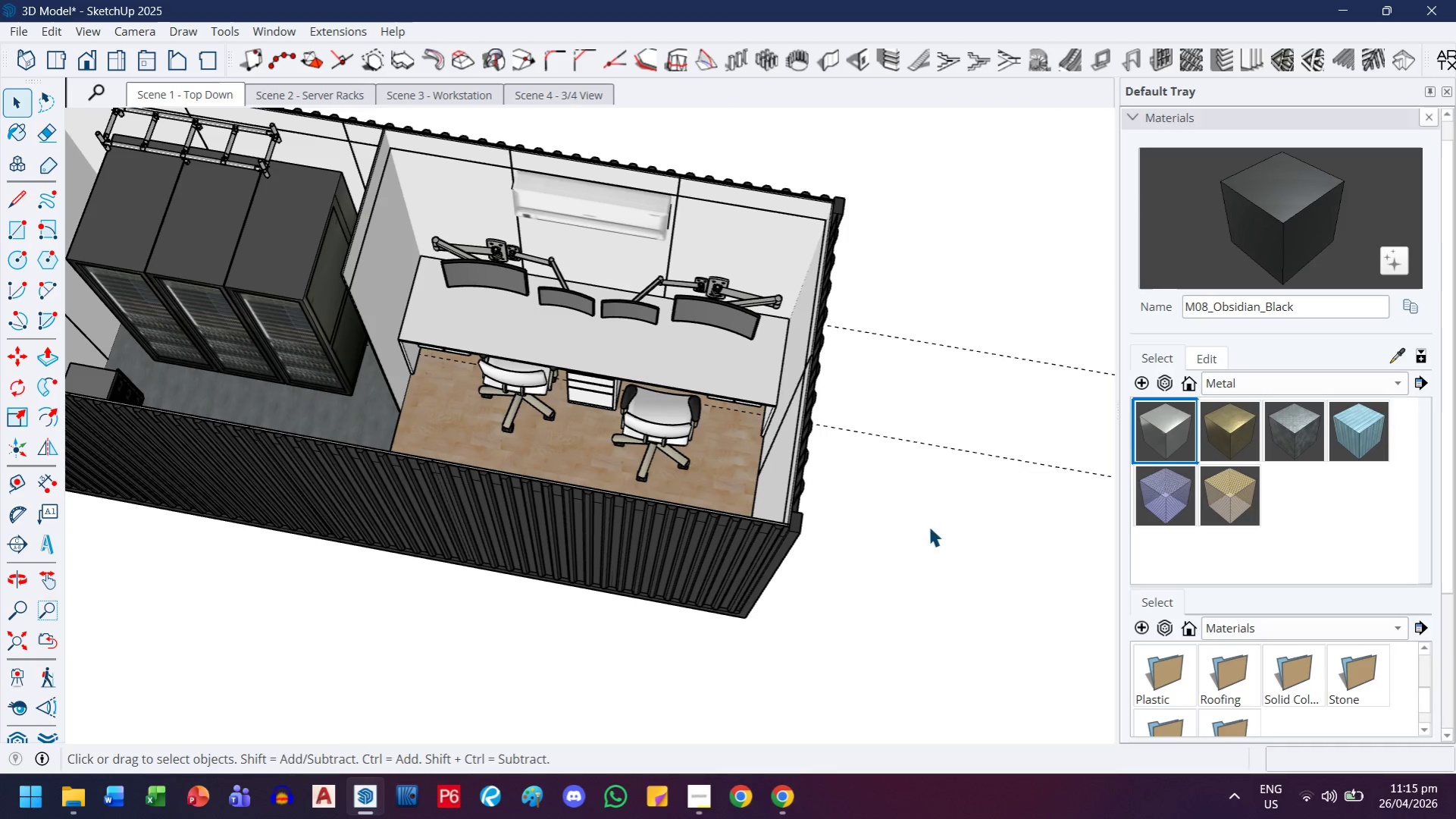 
left_click_drag(start_coordinate=[963, 535], to_coordinate=[895, 304])
 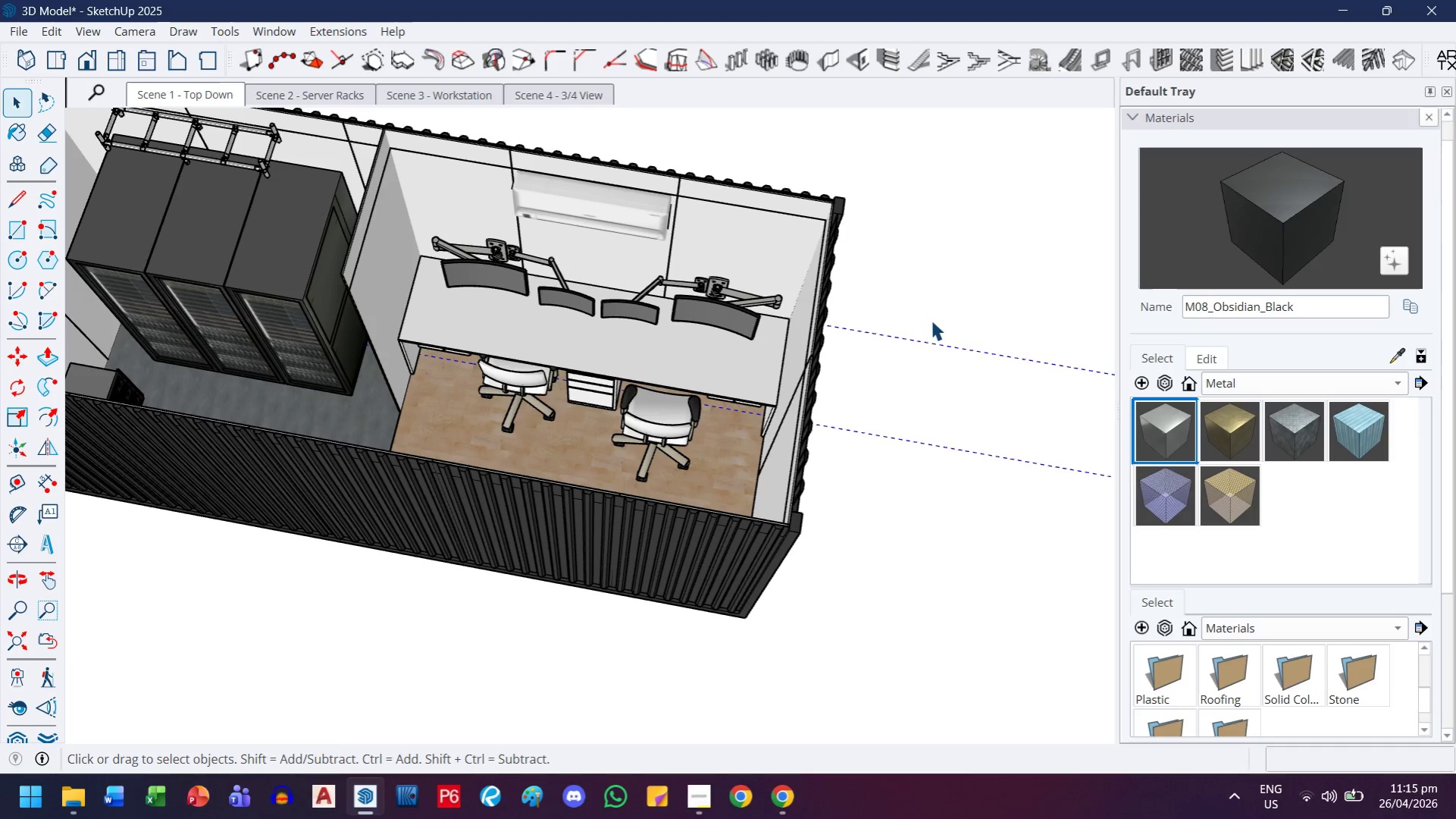 
key(Delete)
 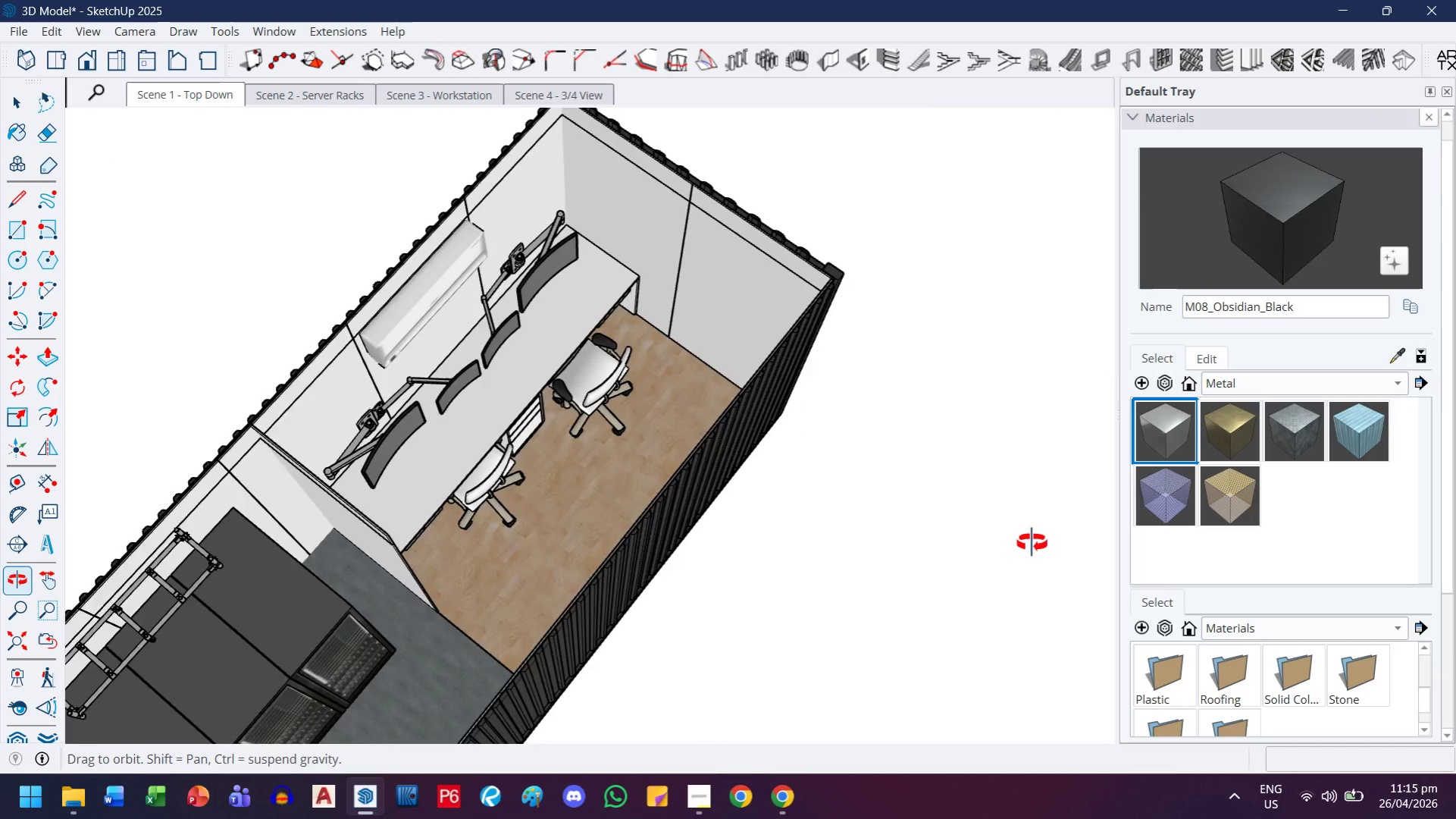 
scroll: coordinate [624, 522], scroll_direction: down, amount: 3.0
 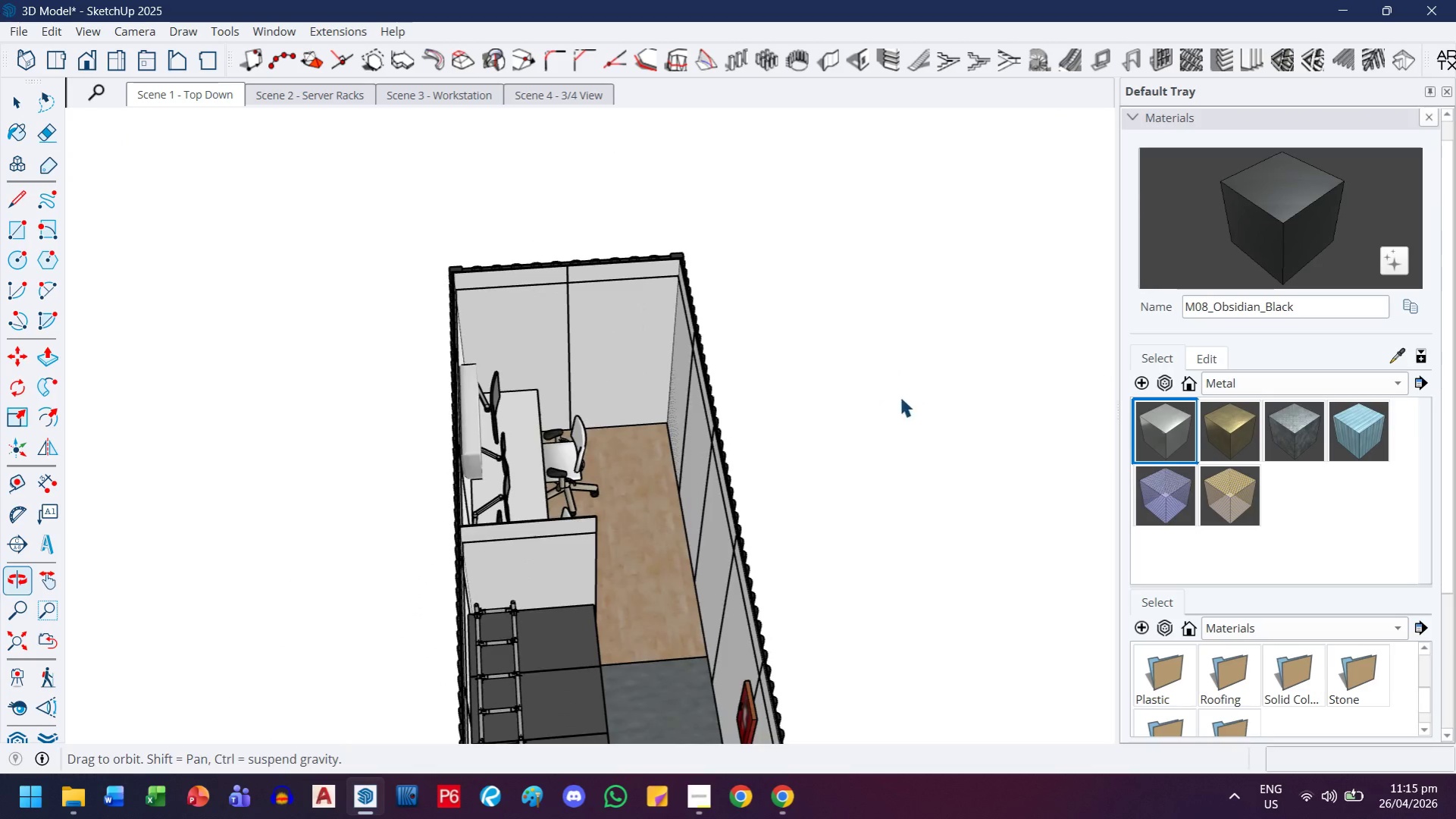 
scroll: coordinate [603, 572], scroll_direction: up, amount: 3.0
 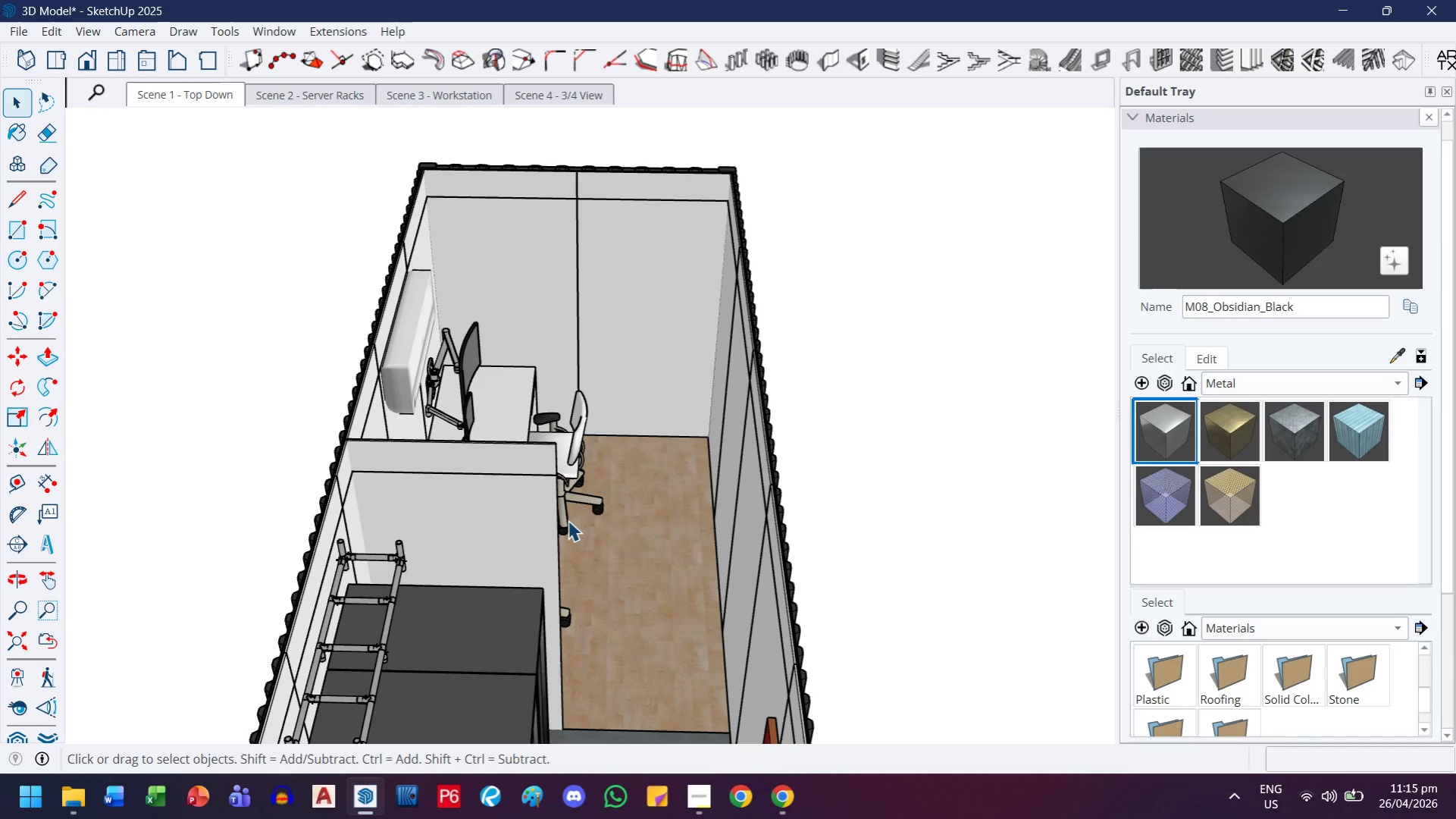 
wait(7.7)
 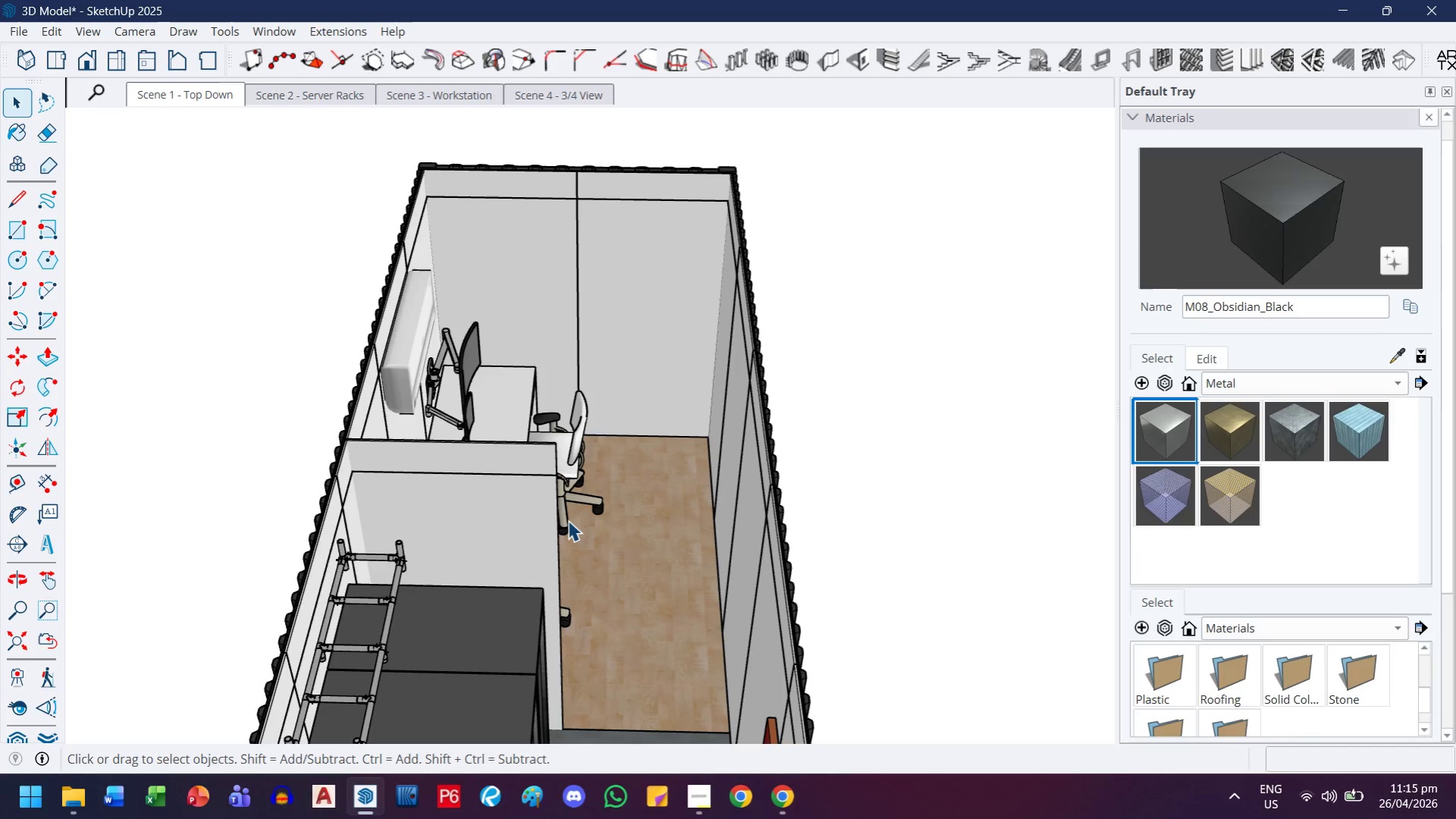 
key(Control+S)
 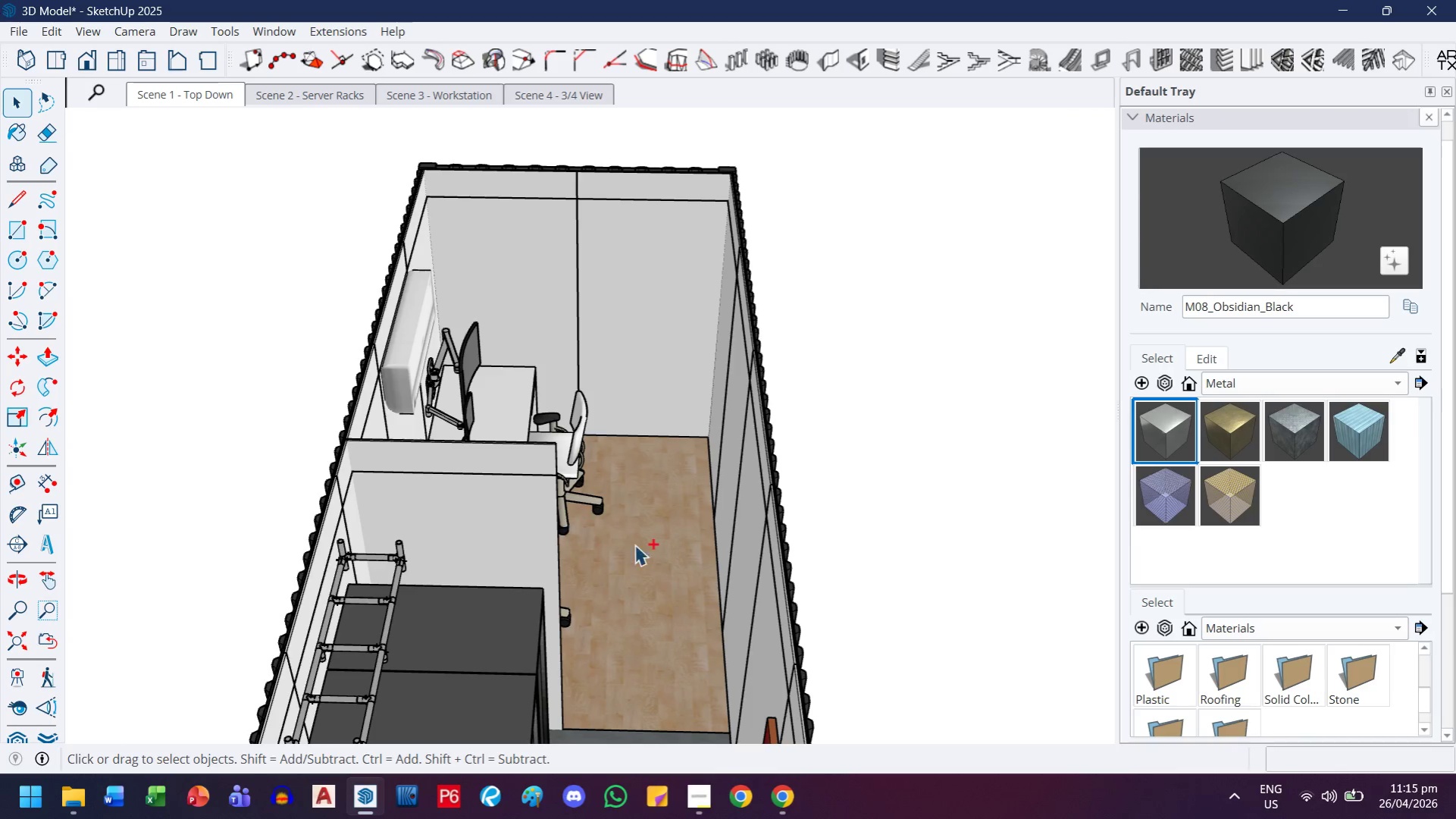 
key(Control+ControlLeft)
 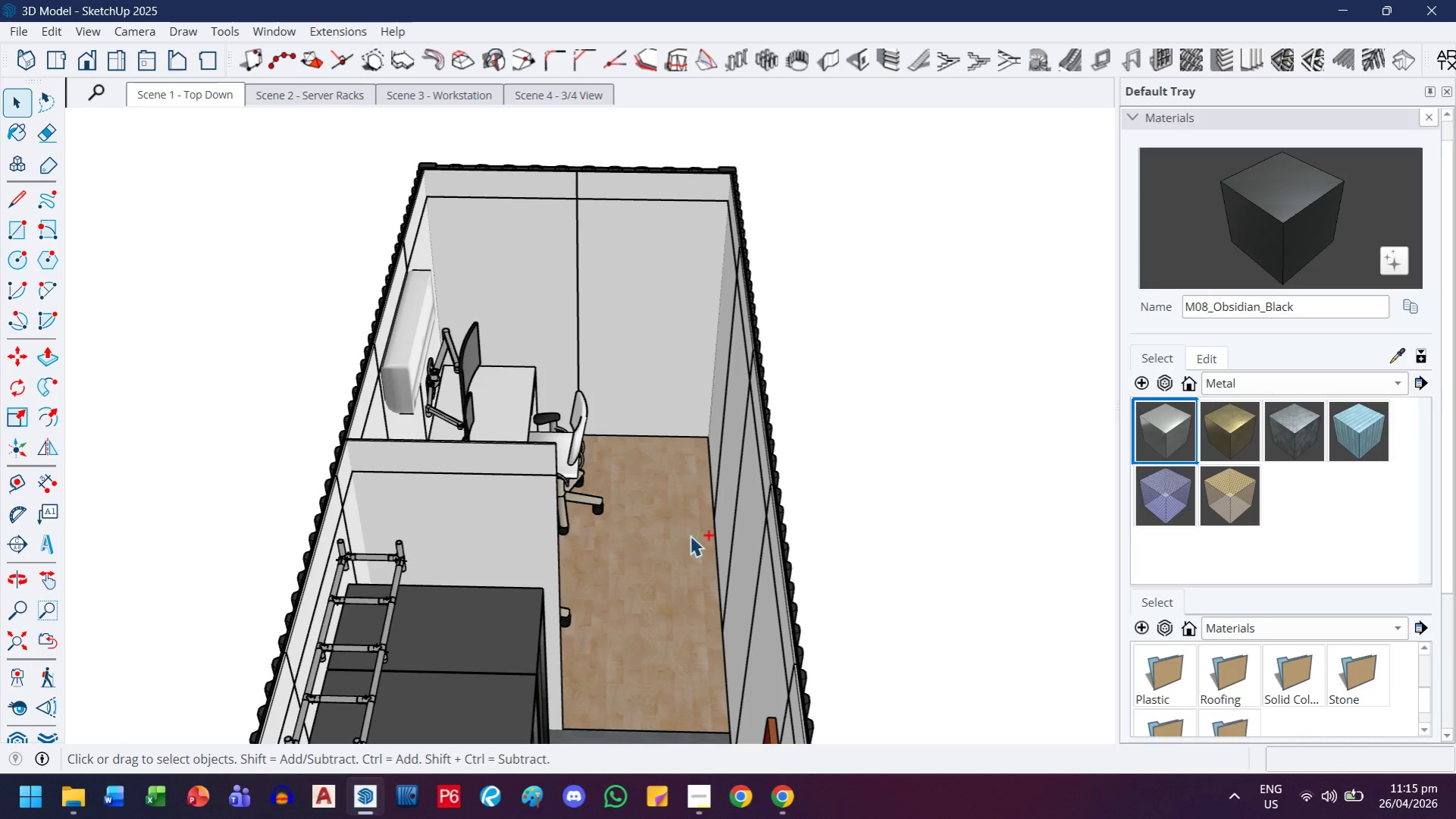 
key(Control+S)
 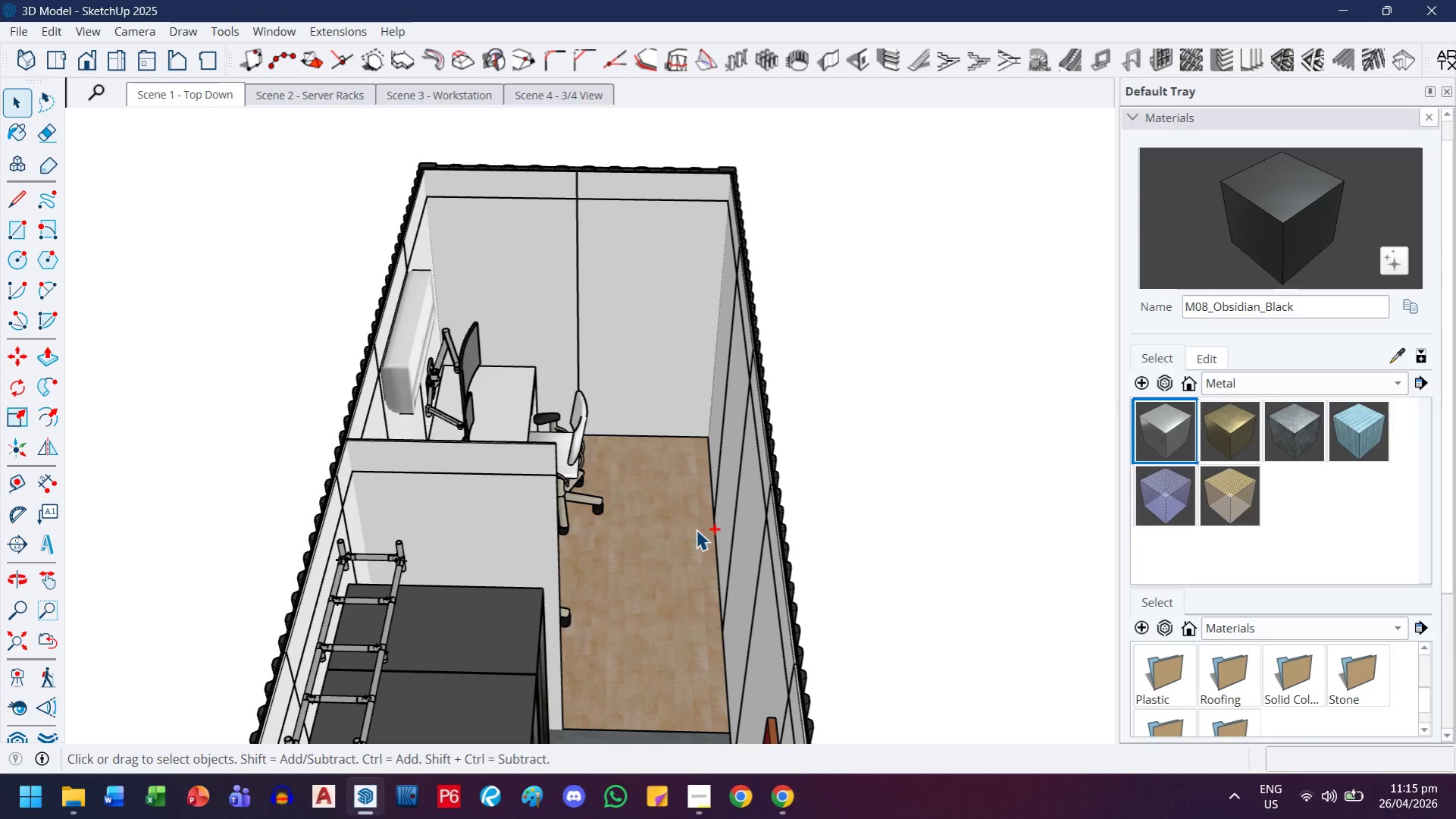 
key(H)
 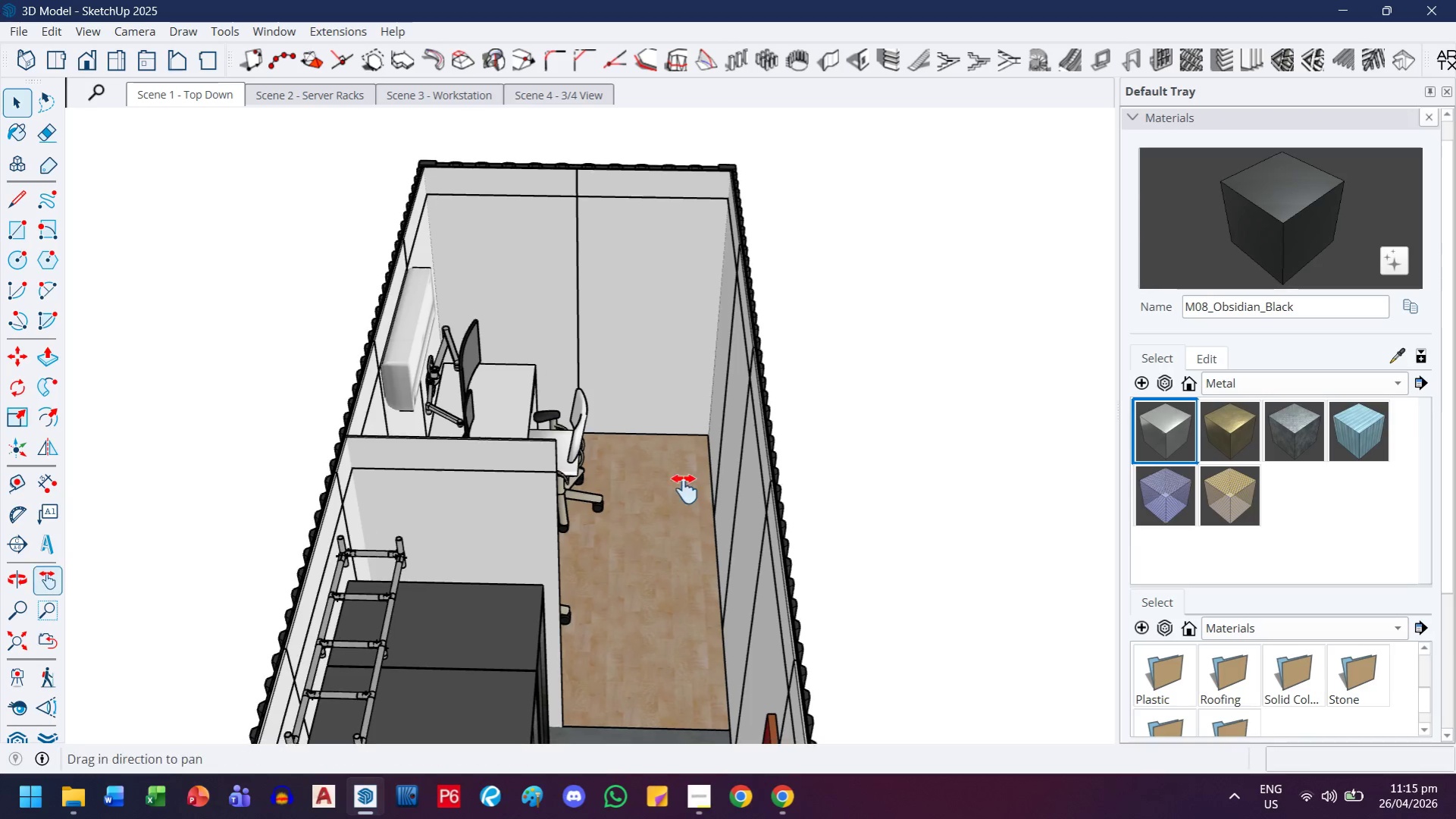 
left_click_drag(start_coordinate=[681, 544], to_coordinate=[687, 422])
 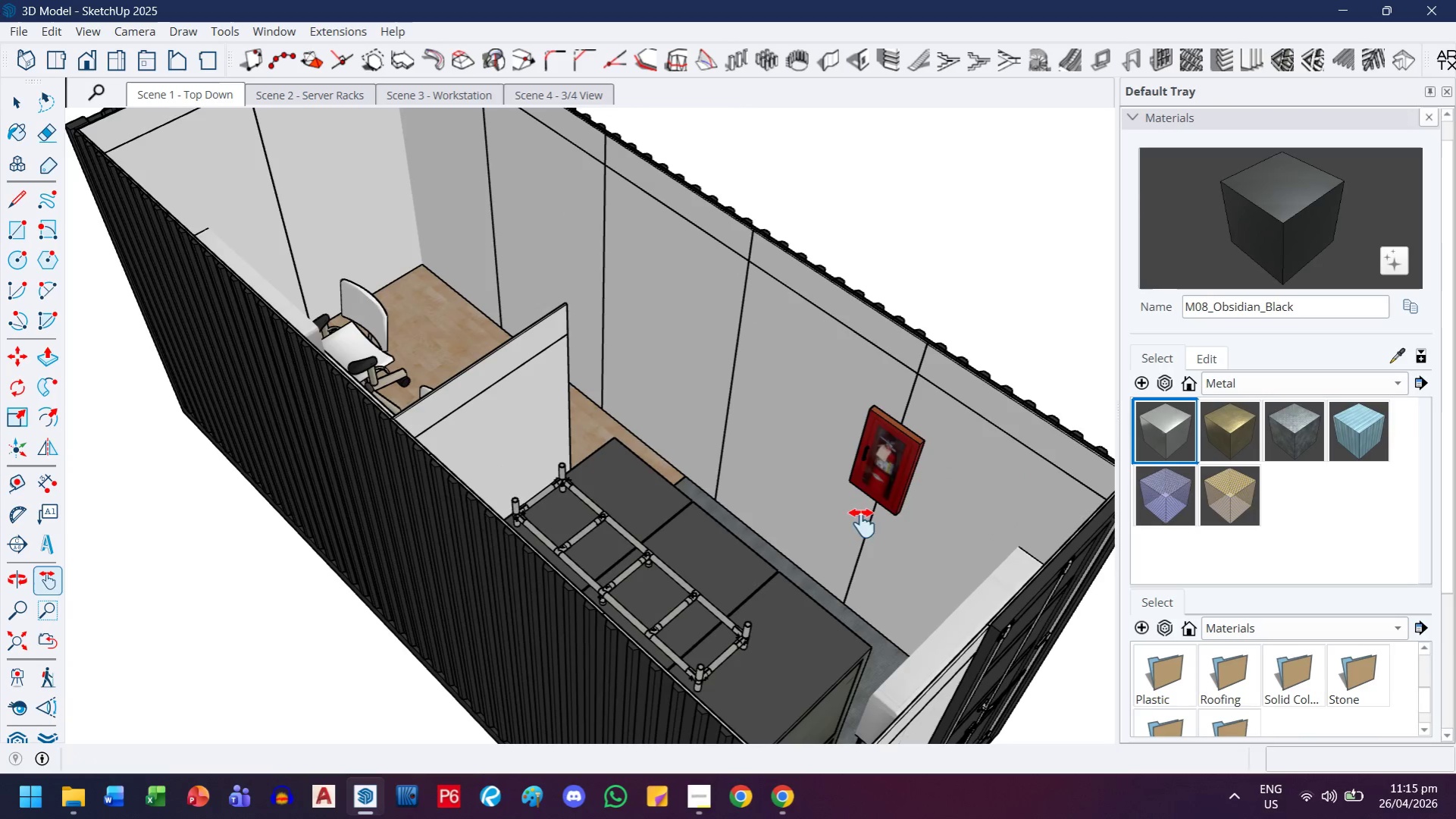 
left_click_drag(start_coordinate=[716, 490], to_coordinate=[728, 632])
 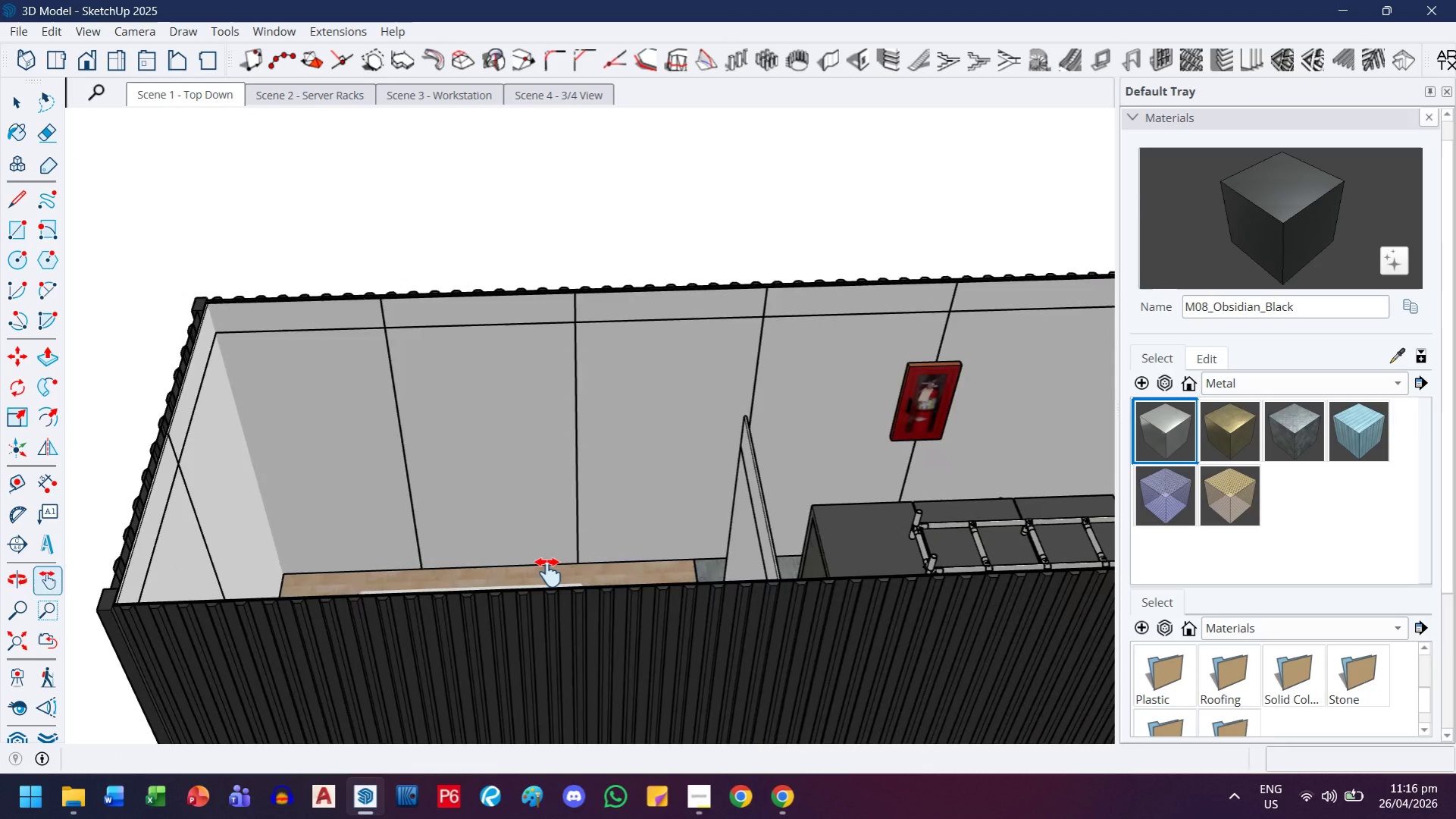 
left_click_drag(start_coordinate=[548, 573], to_coordinate=[614, 600])
 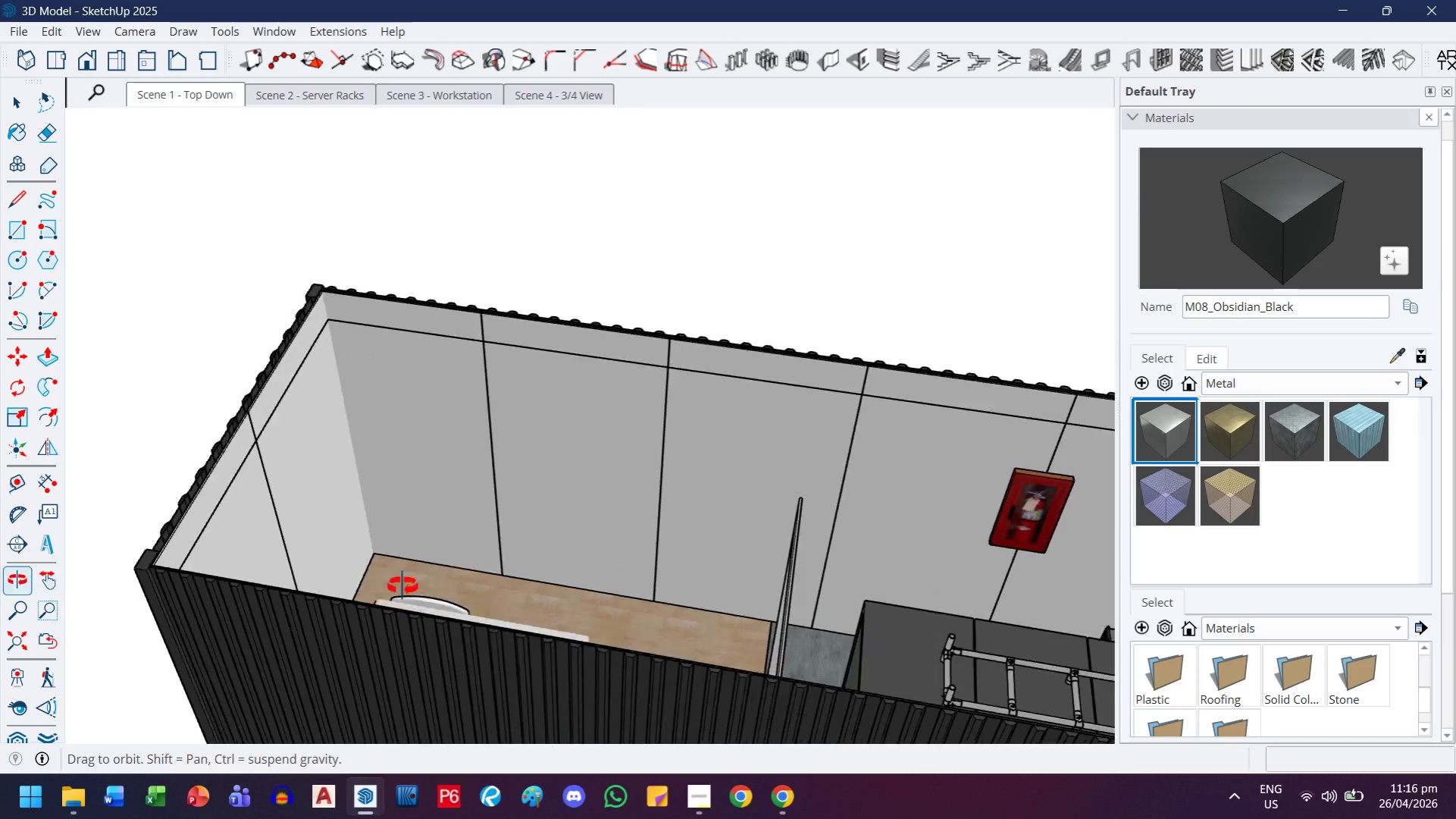 
left_click_drag(start_coordinate=[414, 508], to_coordinate=[586, 655])
 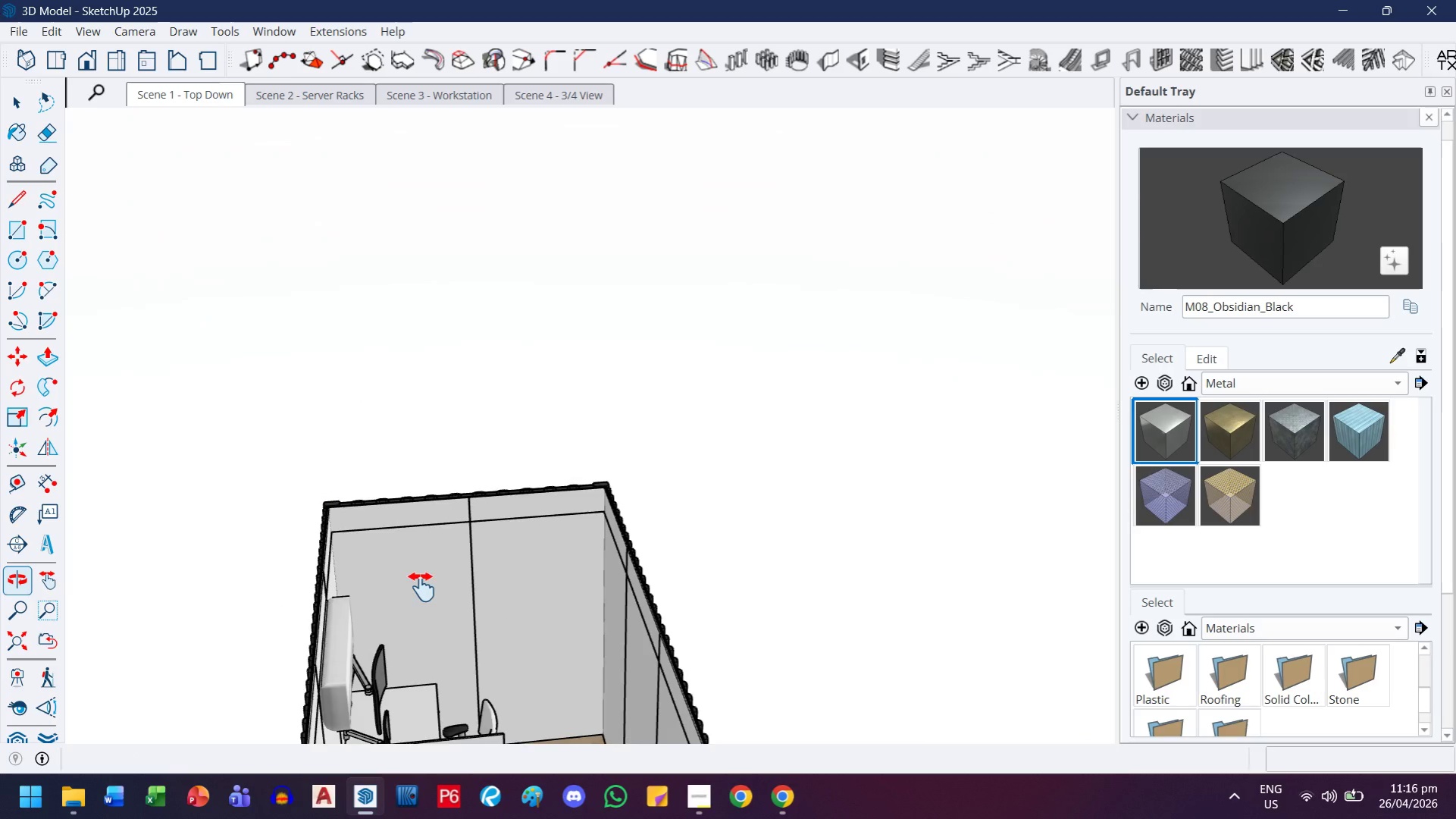 
scroll: coordinate [318, 586], scroll_direction: down, amount: 3.0
 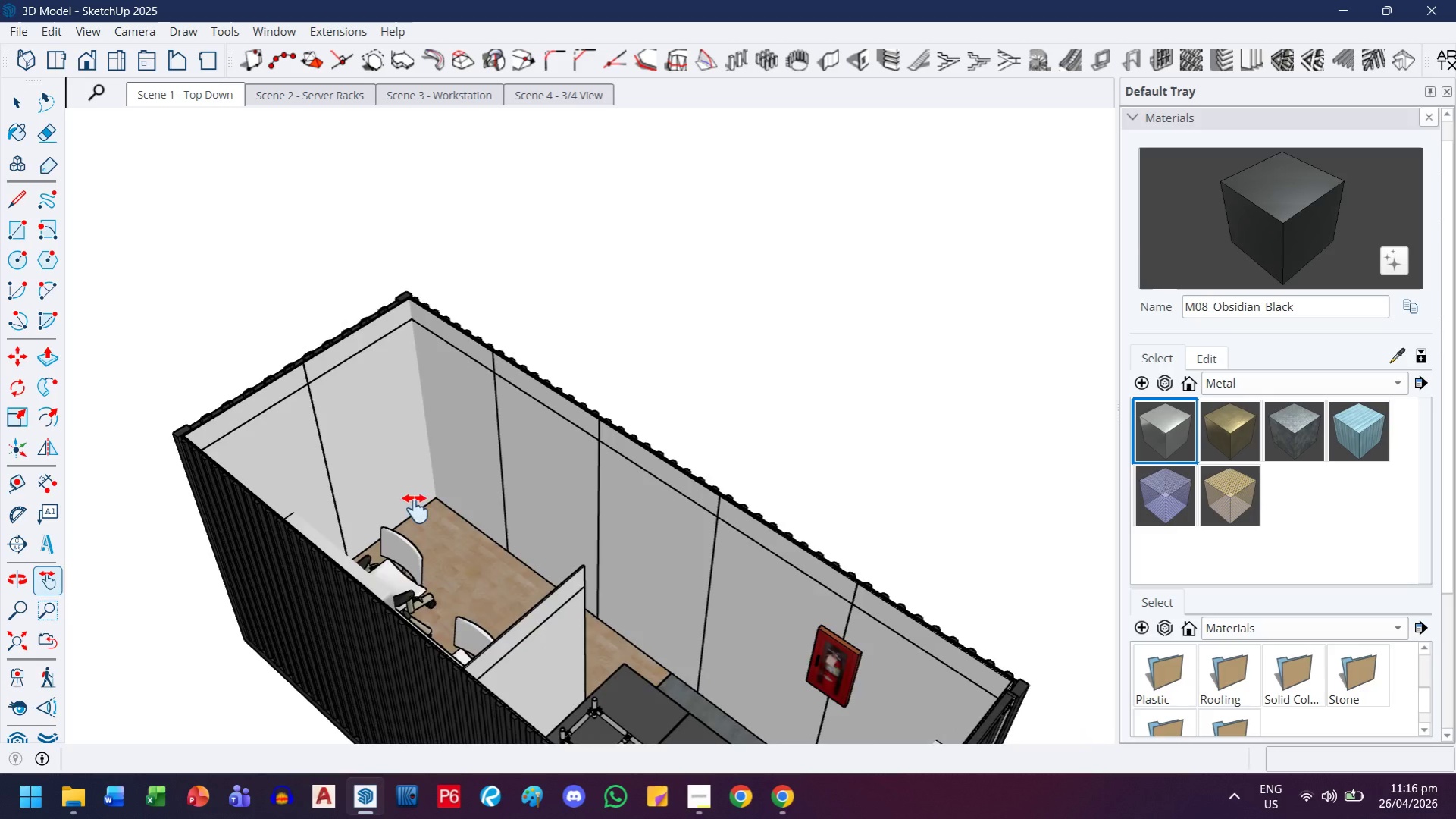 
left_click_drag(start_coordinate=[421, 587], to_coordinate=[416, 442])
 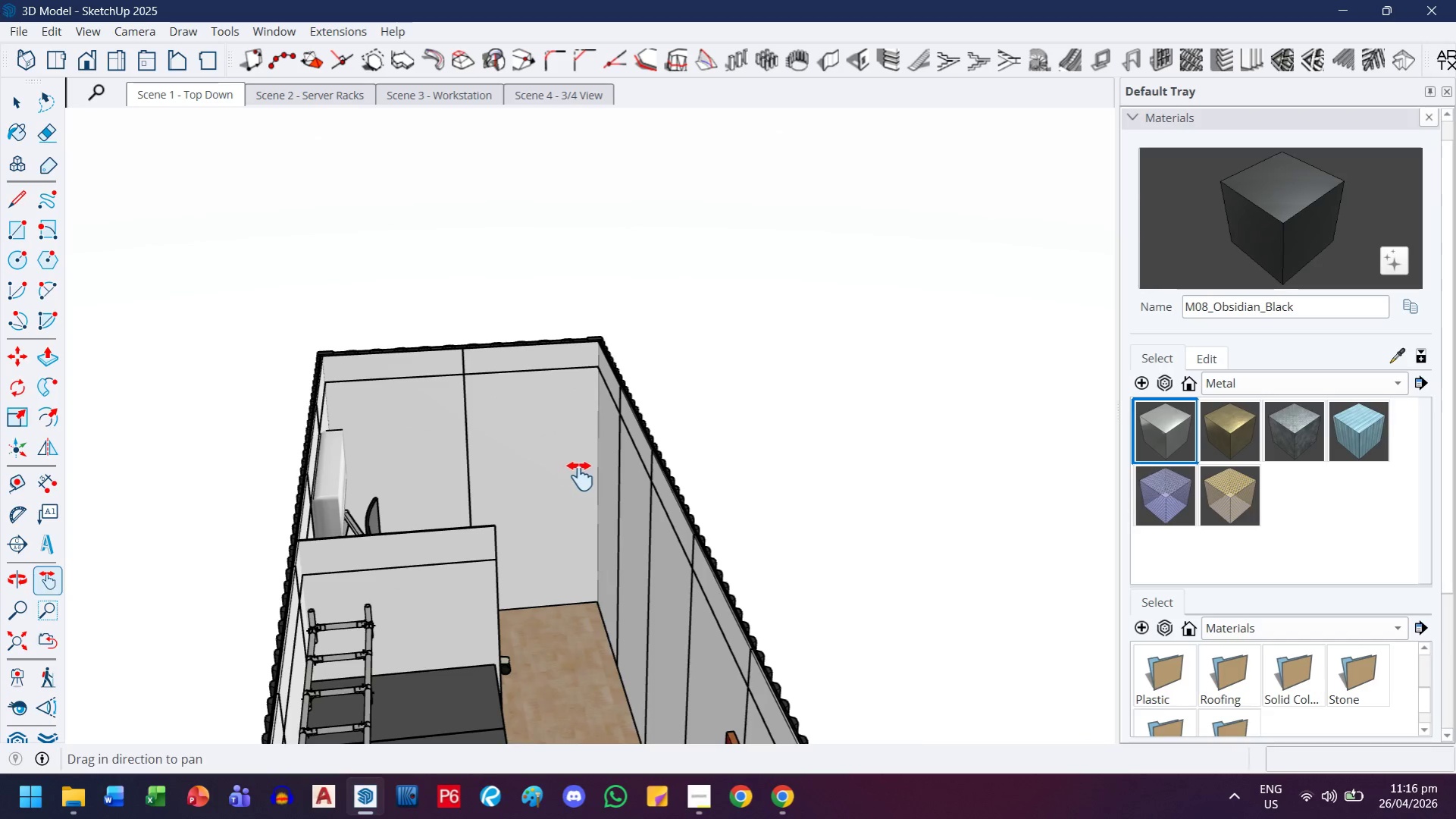 
left_click_drag(start_coordinate=[562, 476], to_coordinate=[497, 457])
 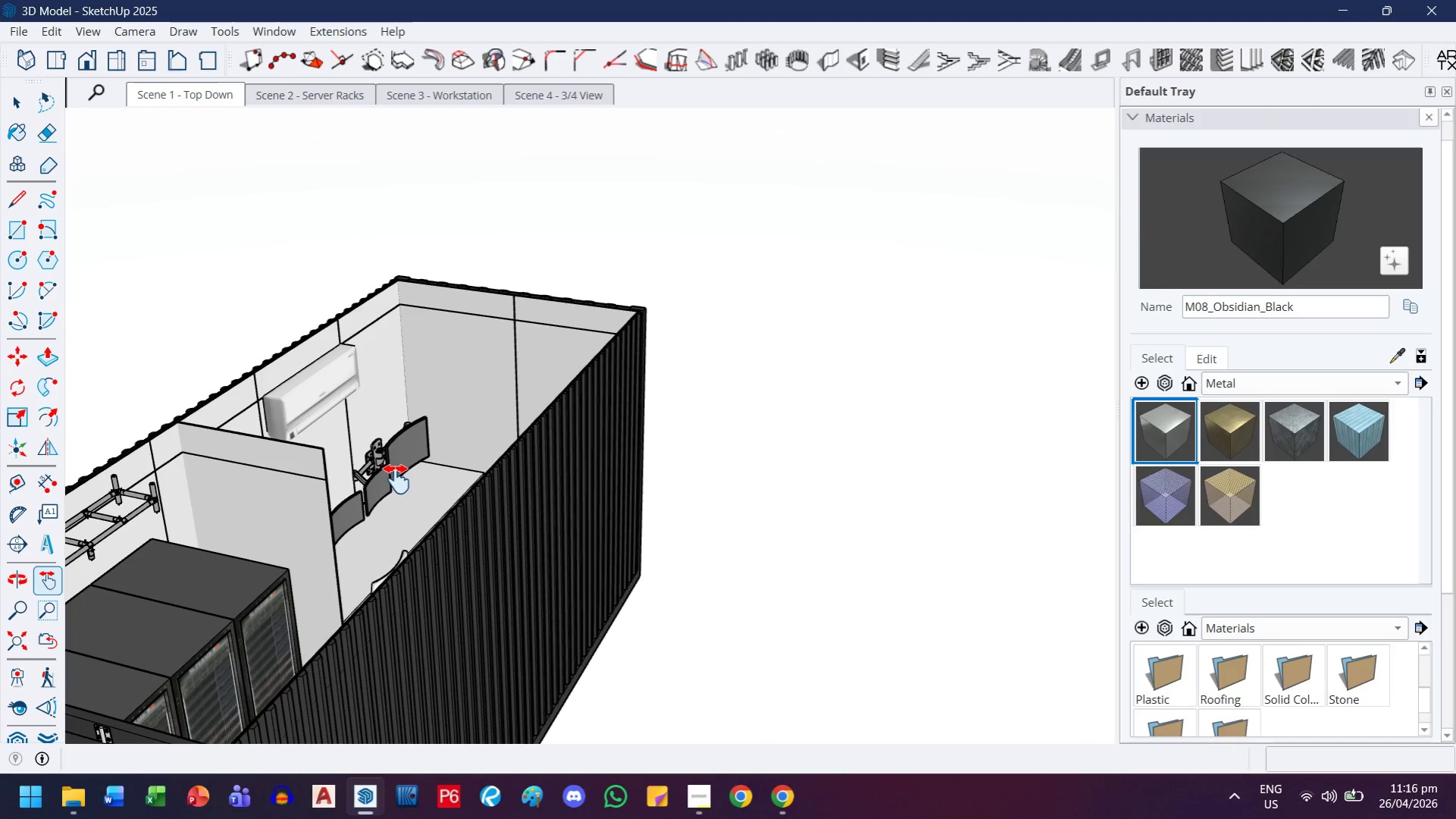 
left_click_drag(start_coordinate=[356, 544], to_coordinate=[449, 601])
 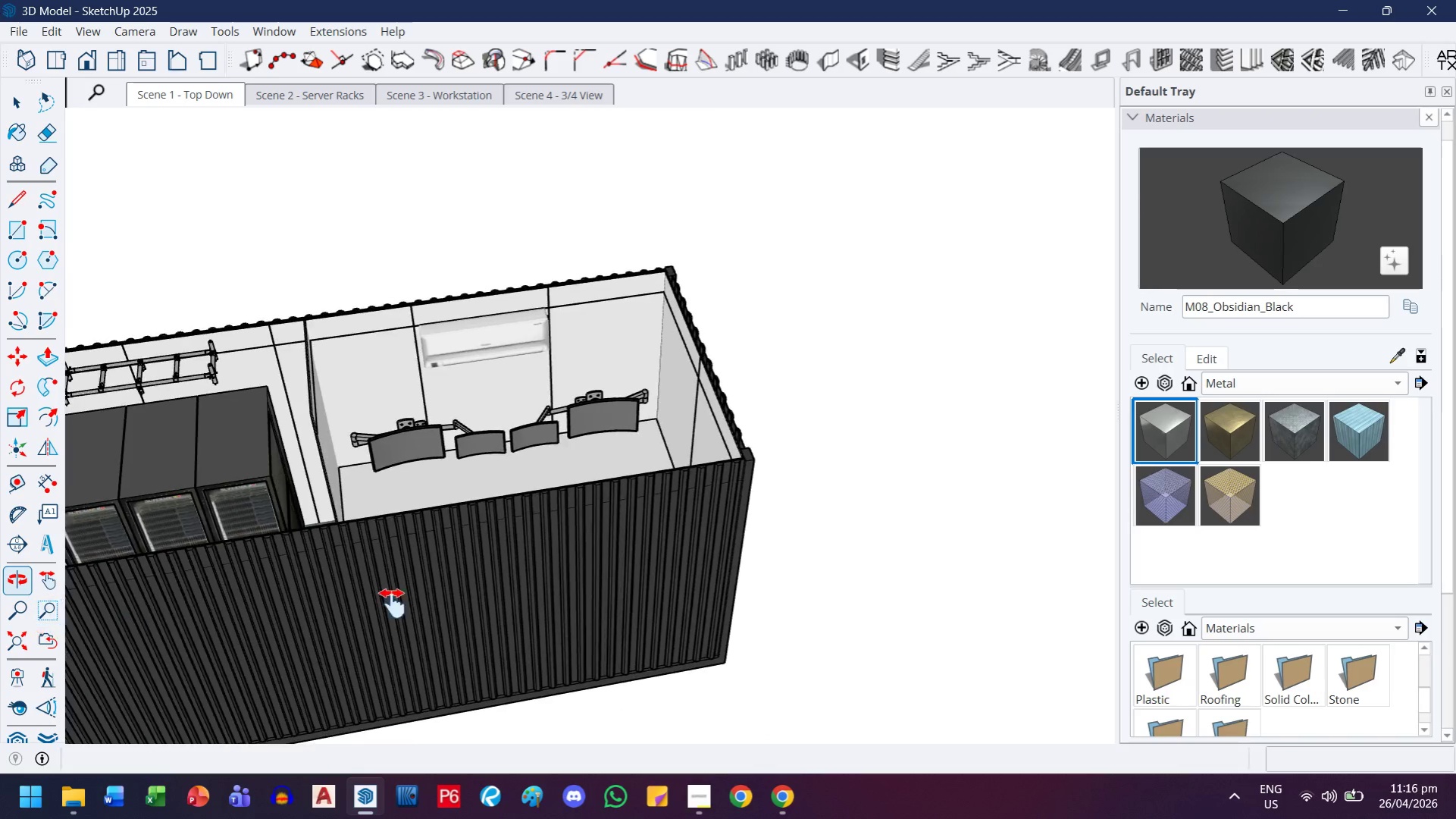 
scroll: coordinate [456, 541], scroll_direction: up, amount: 4.0
 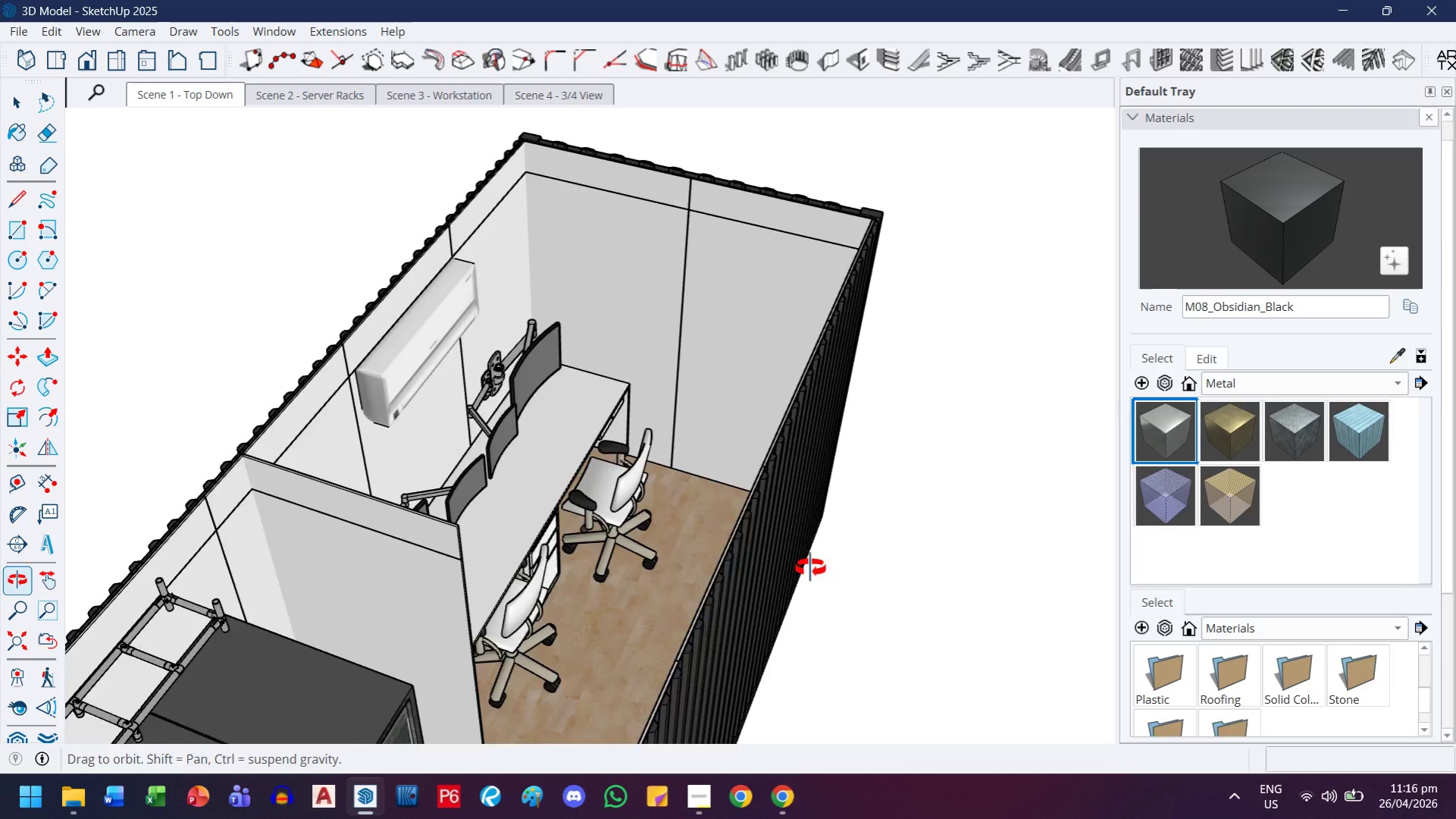 
scroll: coordinate [650, 565], scroll_direction: down, amount: 2.0
 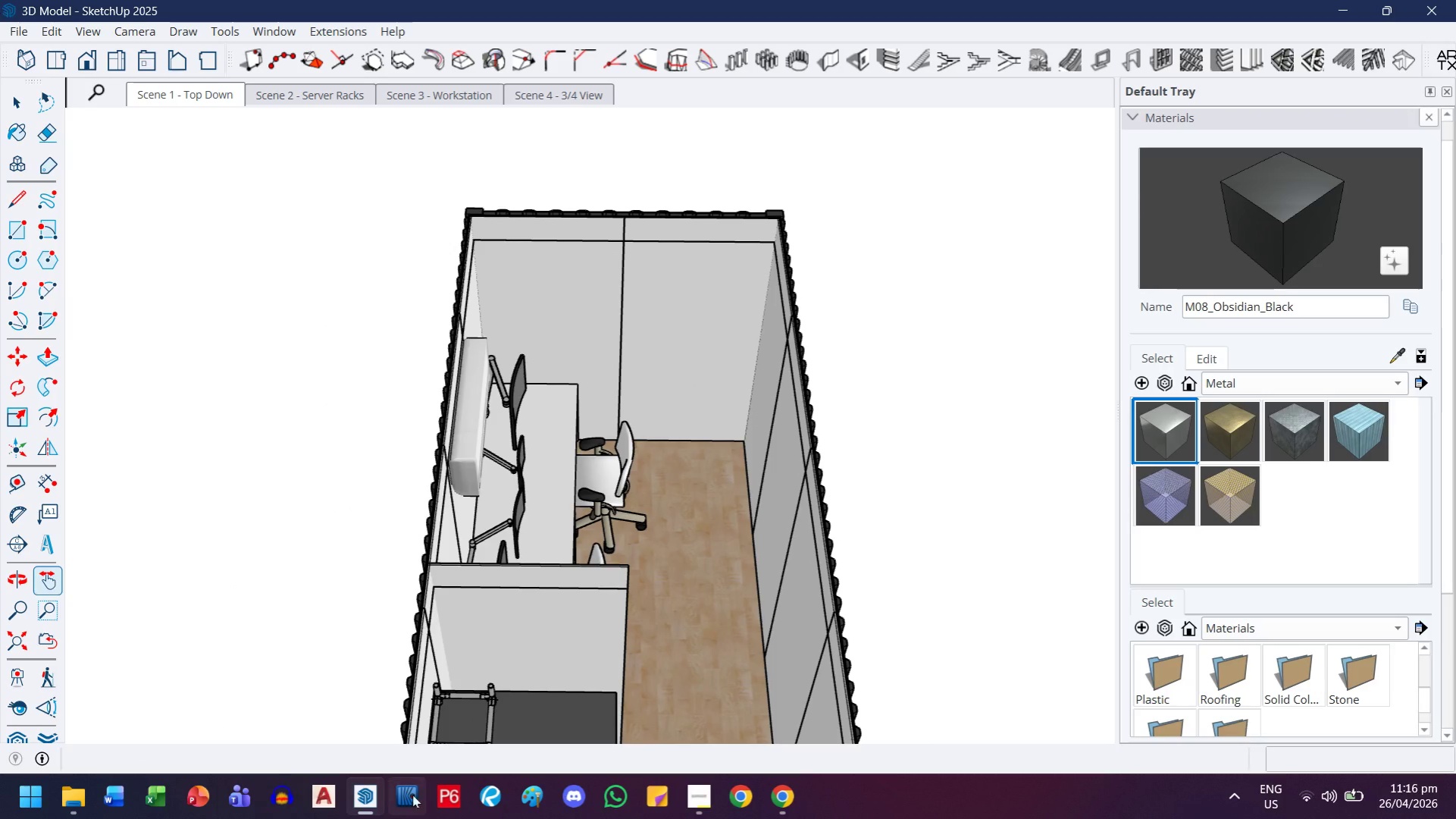 
left_click_drag(start_coordinate=[637, 449], to_coordinate=[560, 559])
 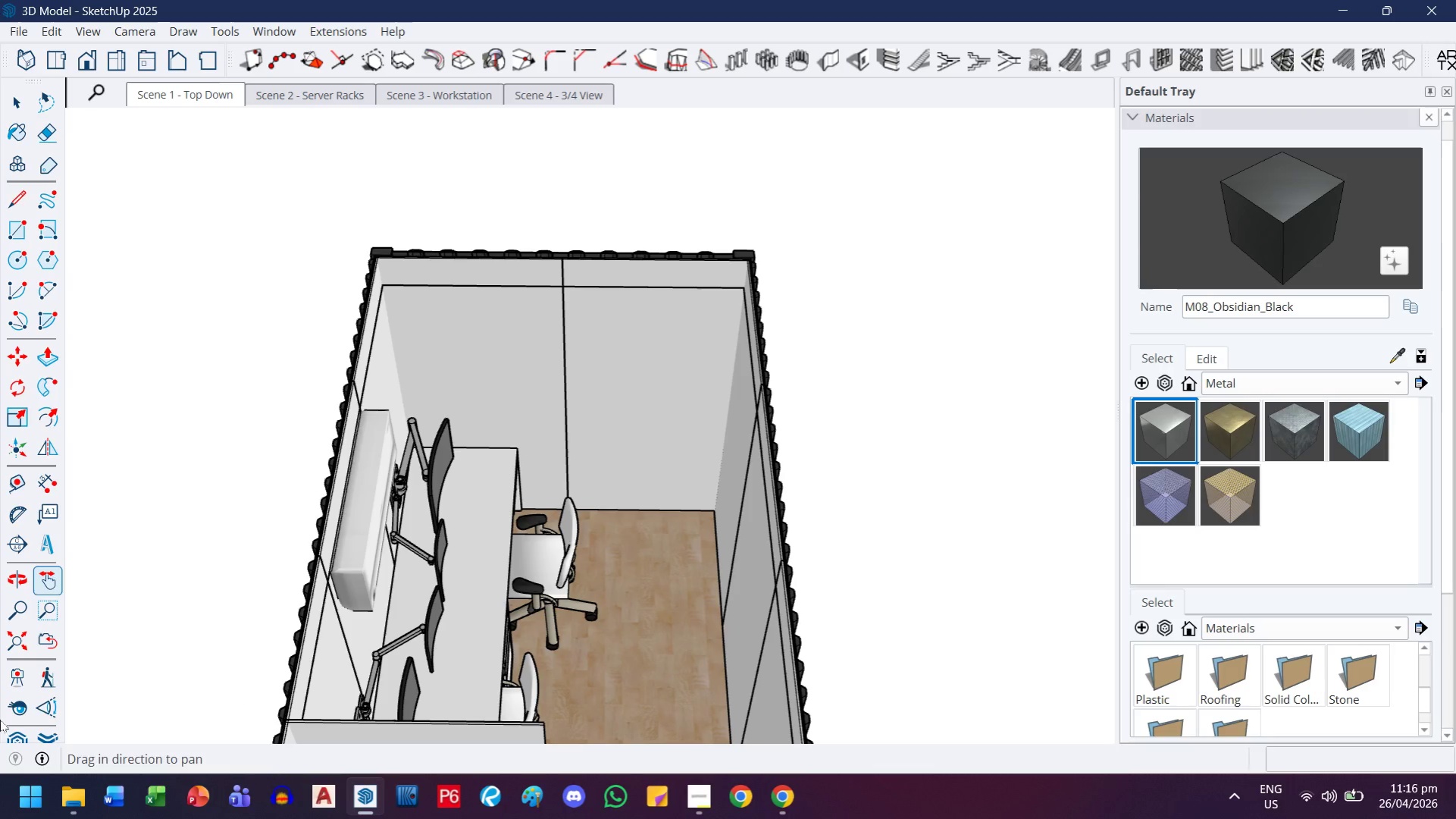 
scroll: coordinate [550, 552], scroll_direction: up, amount: 2.0
 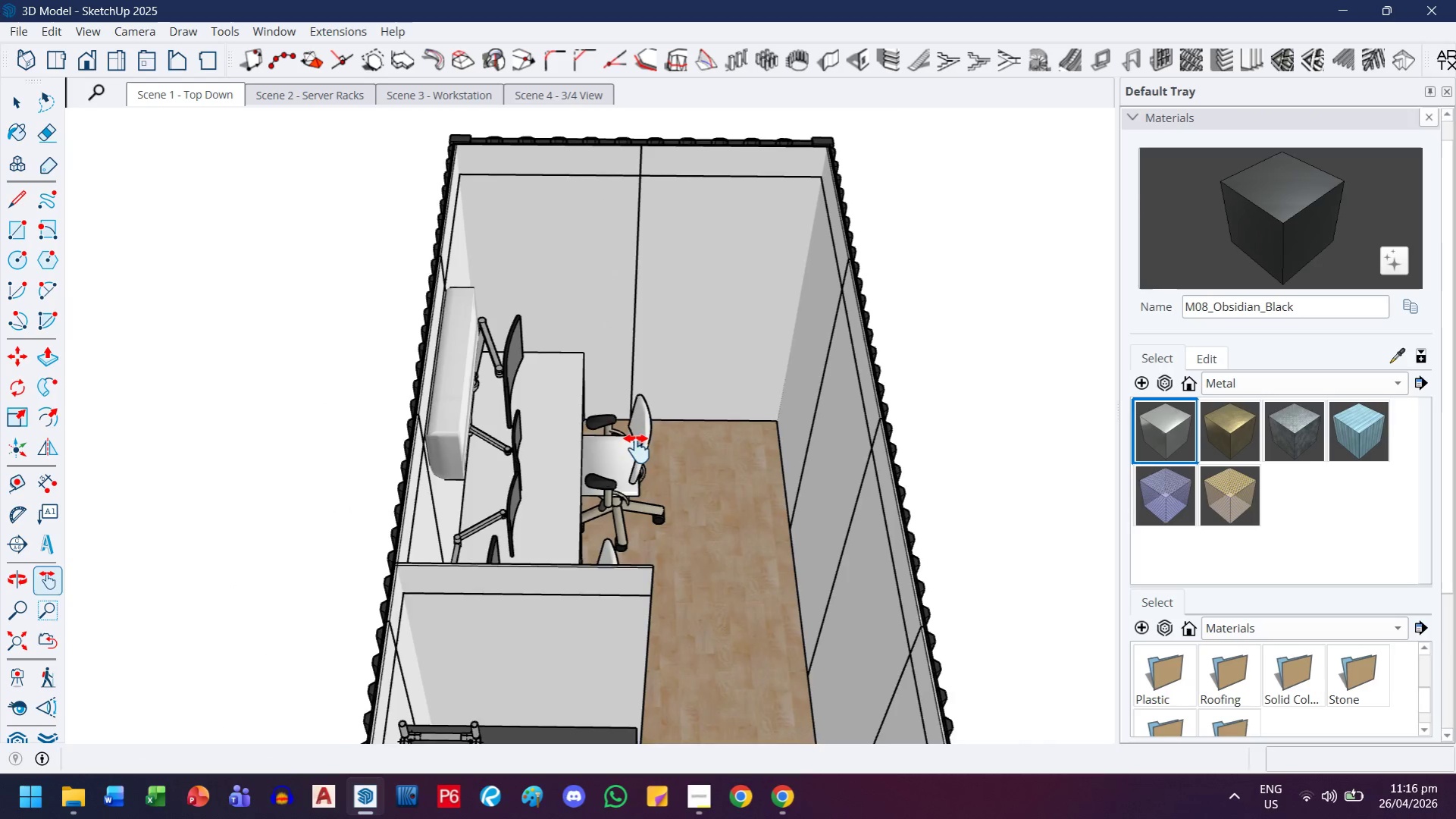 
left_click([3, 732])
 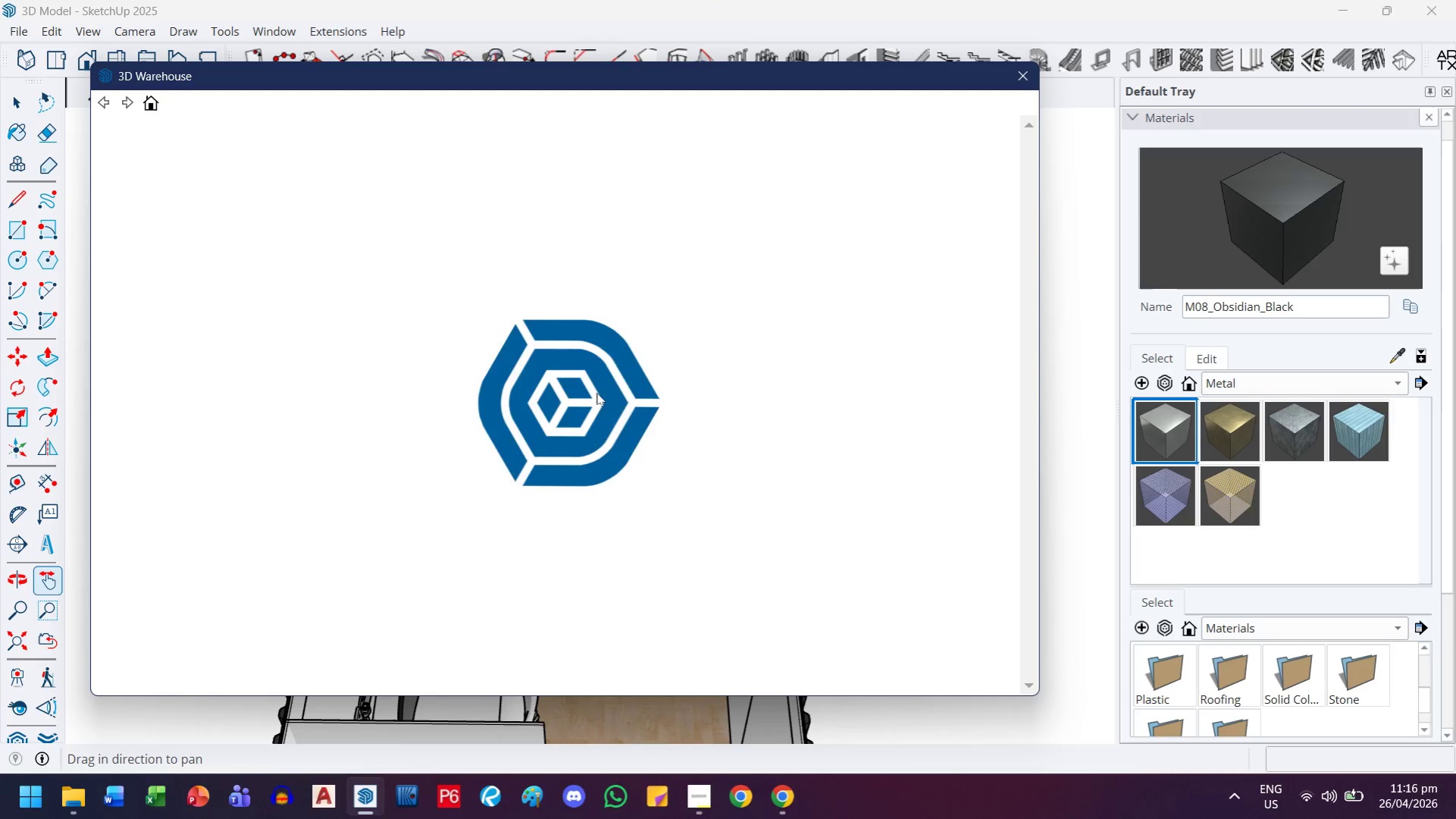 
mouse_move([481, 168])
 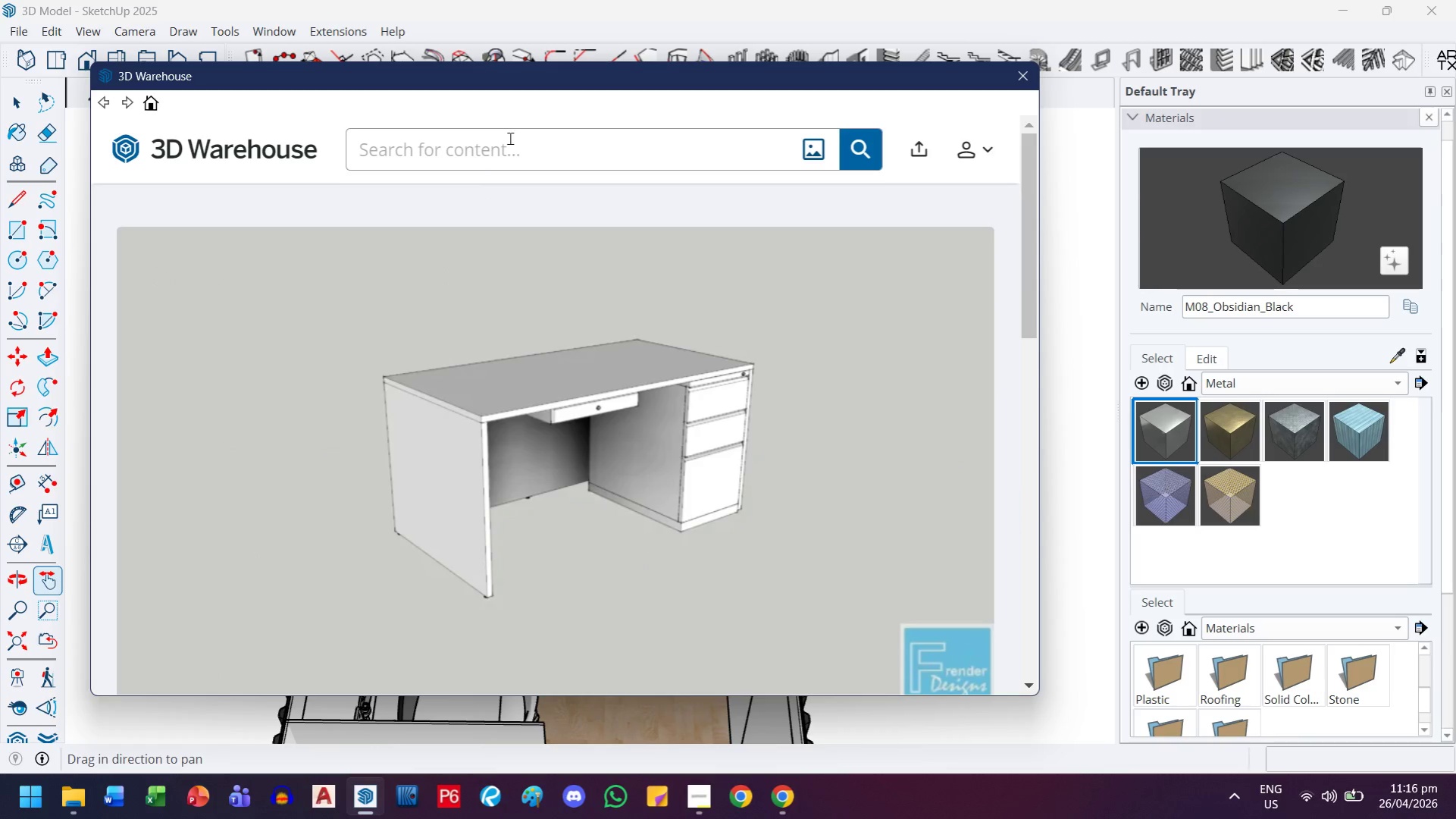 
left_click([509, 147])
 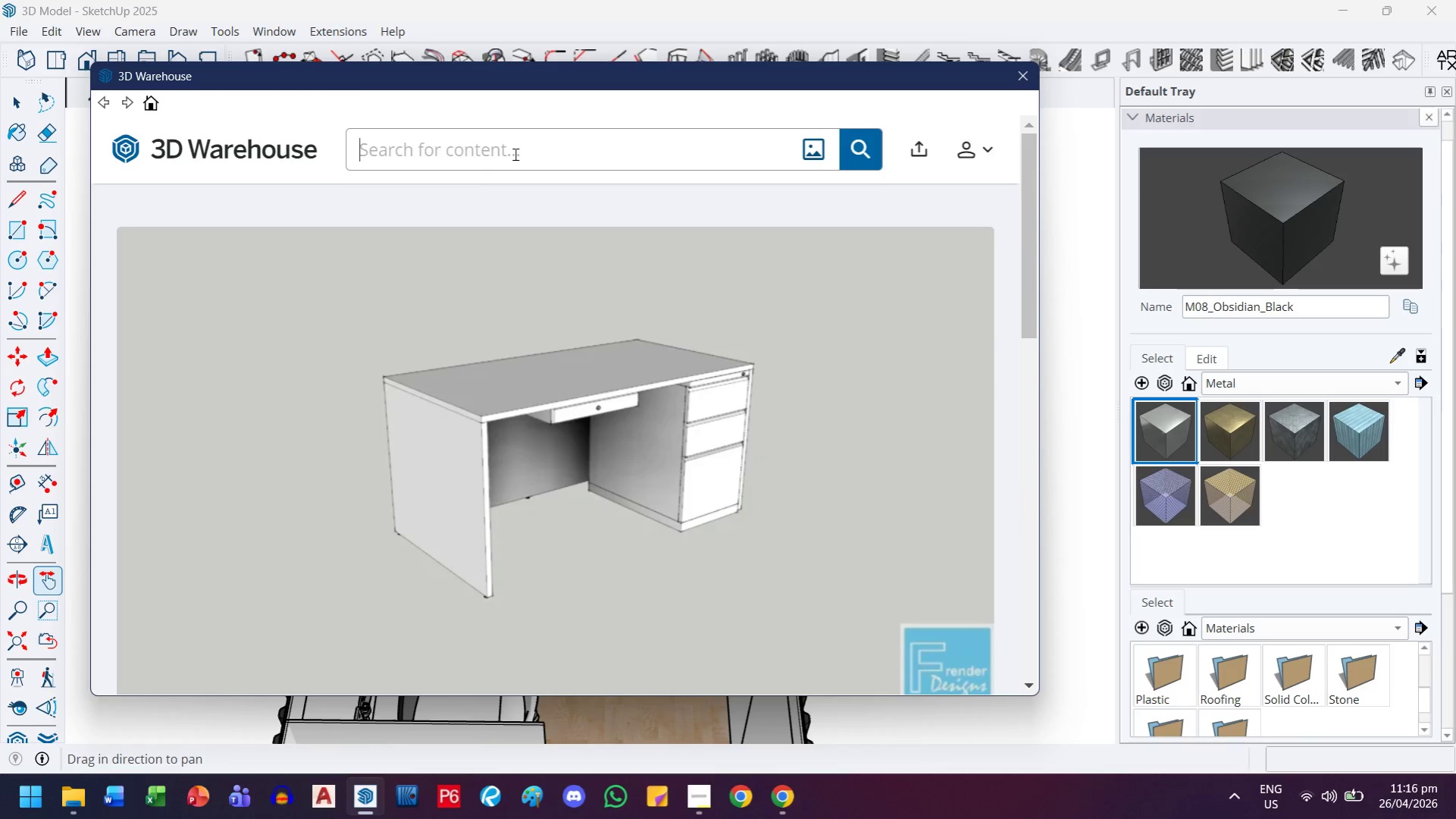 
type(whiteboard)
 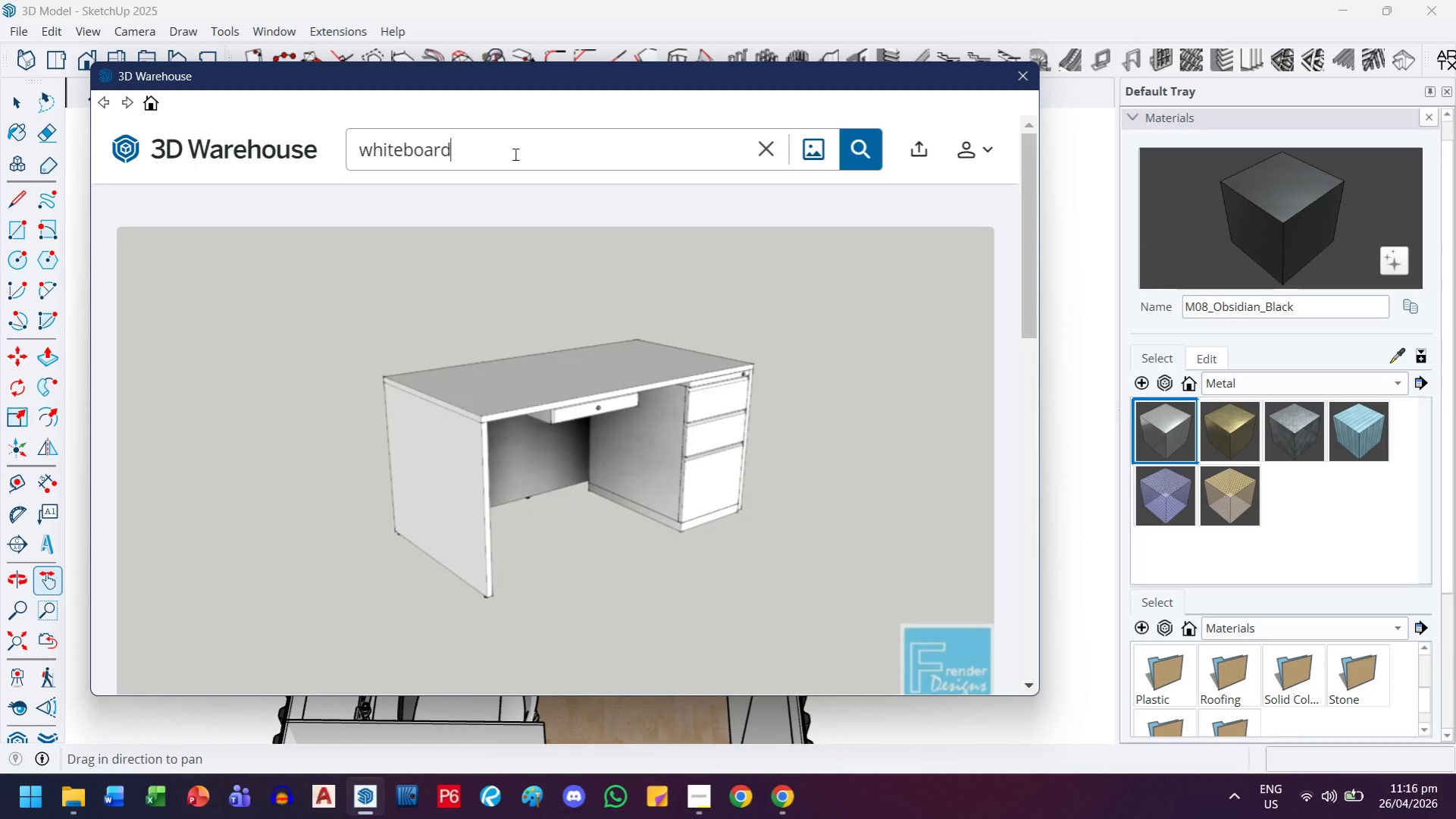 
key(Enter)
 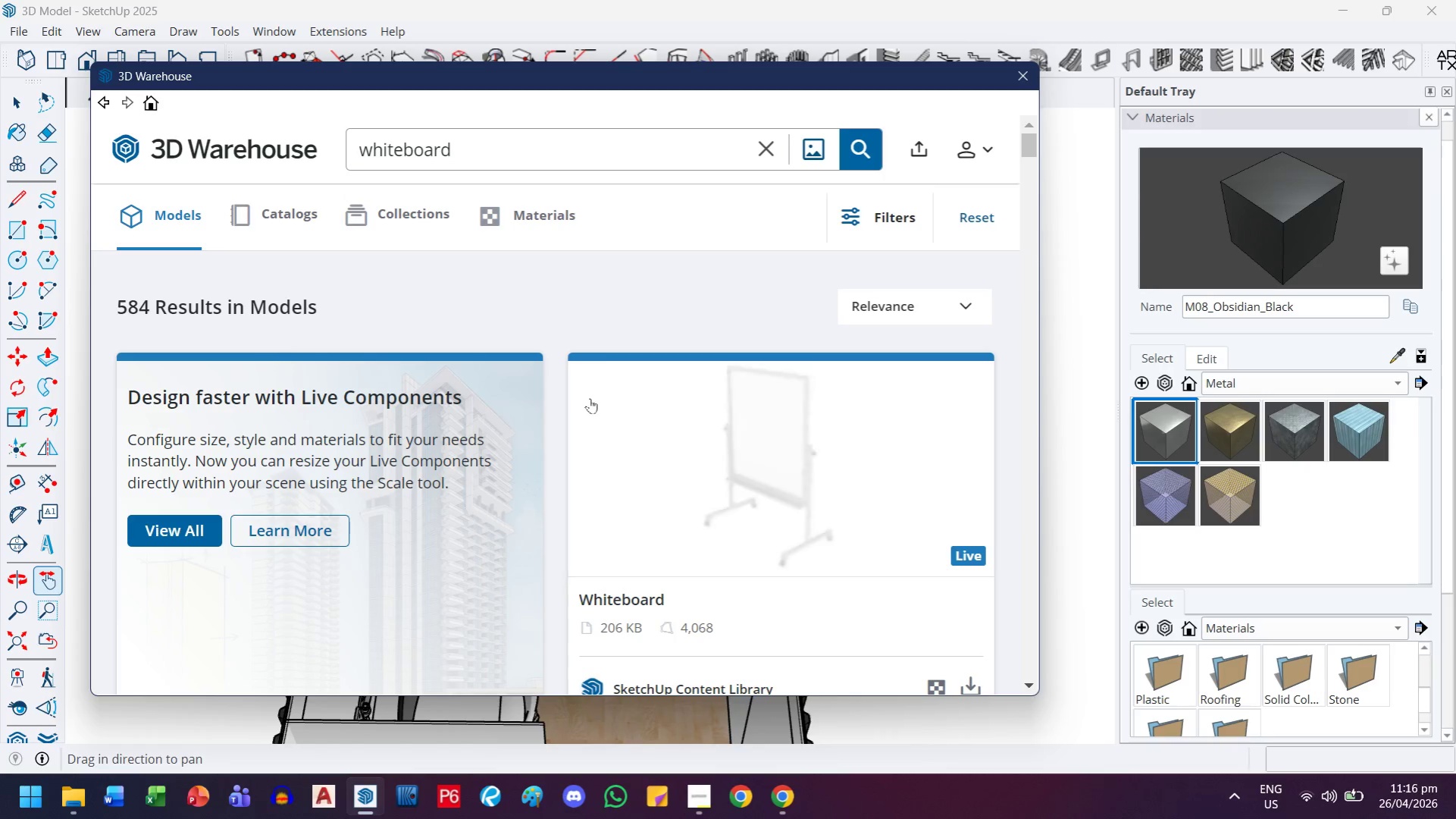 
scroll: coordinate [764, 441], scroll_direction: down, amount: 6.0
 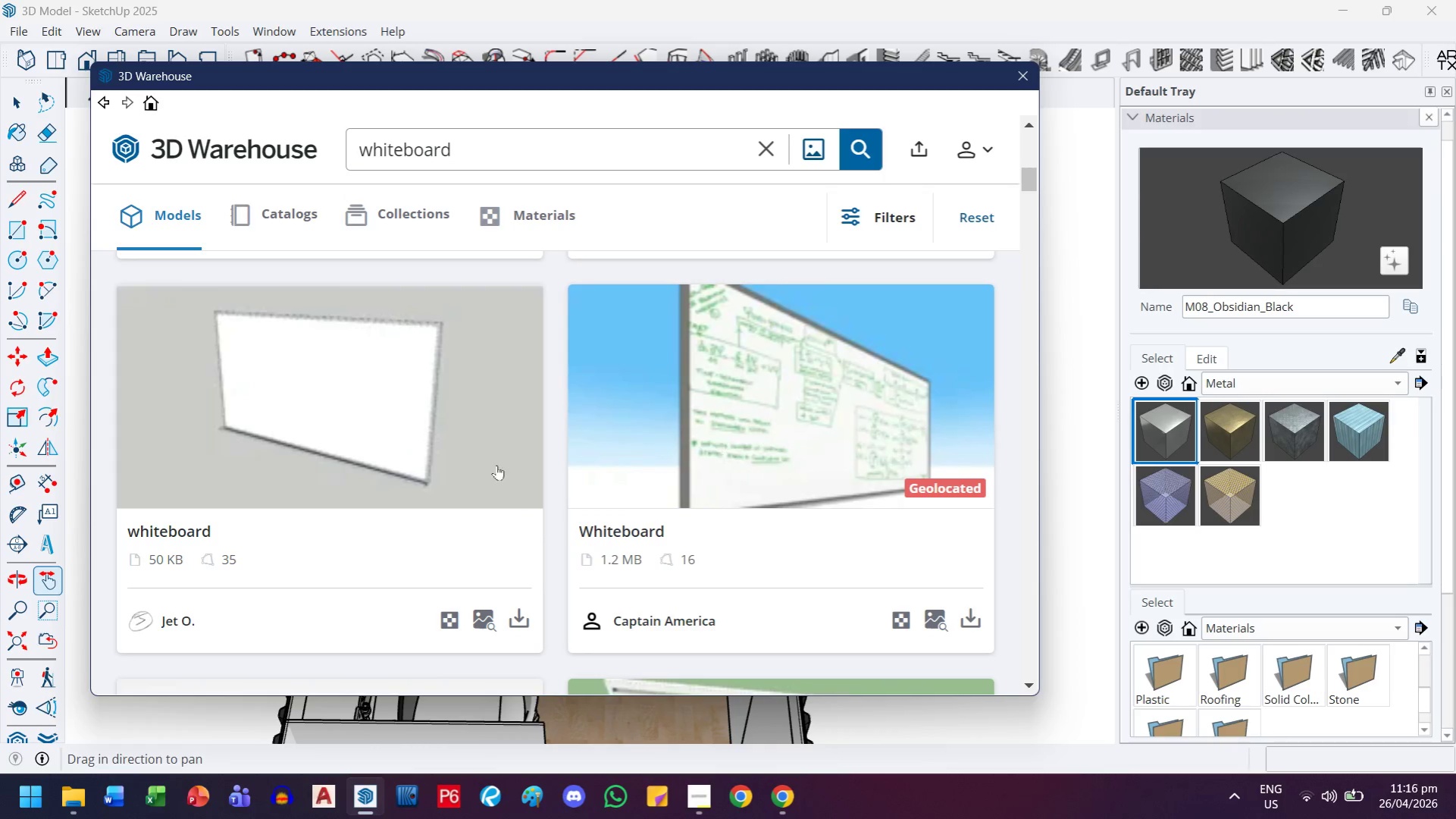 
left_click([280, 406])
 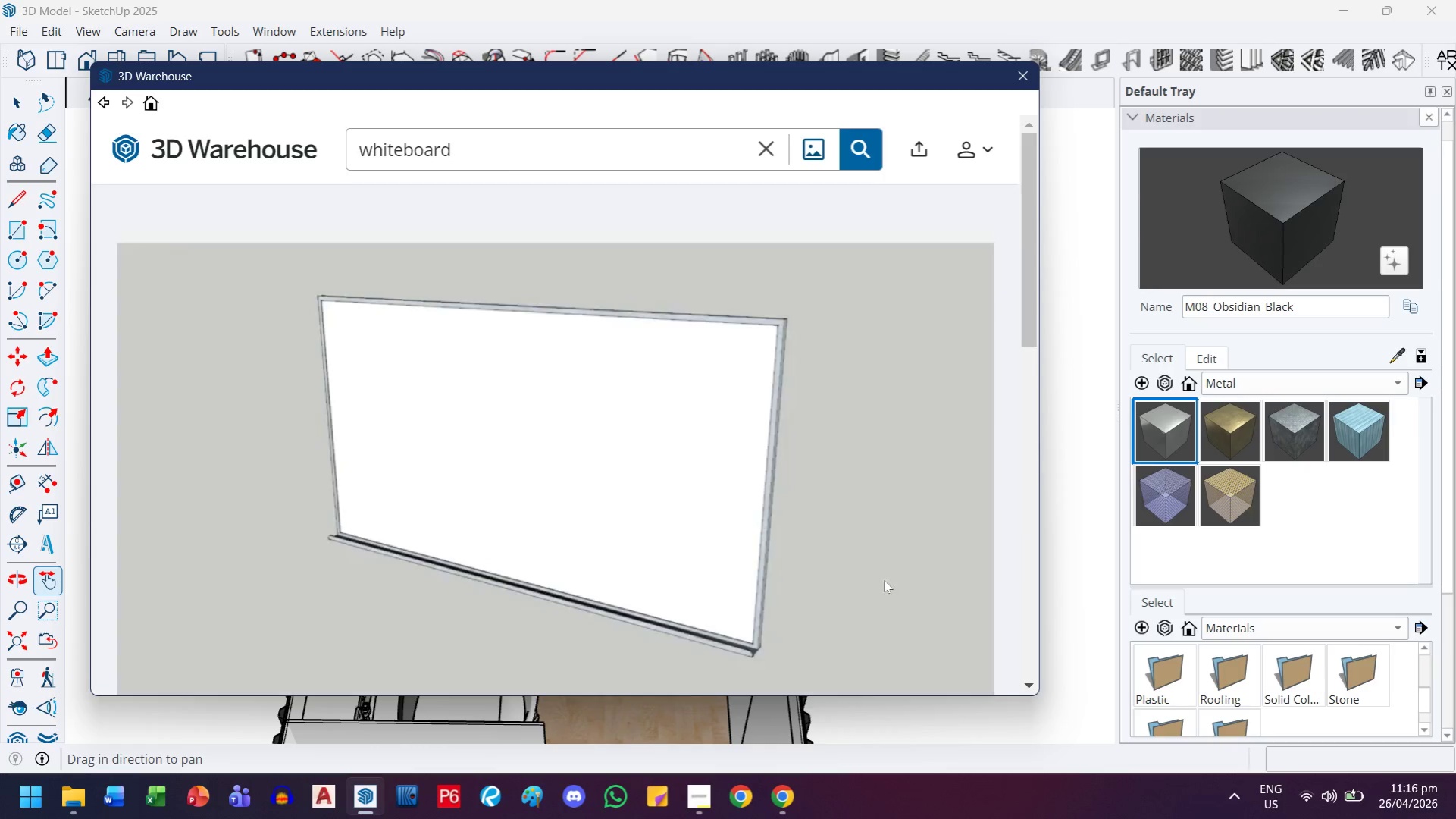 
scroll: coordinate [818, 522], scroll_direction: down, amount: 3.0
 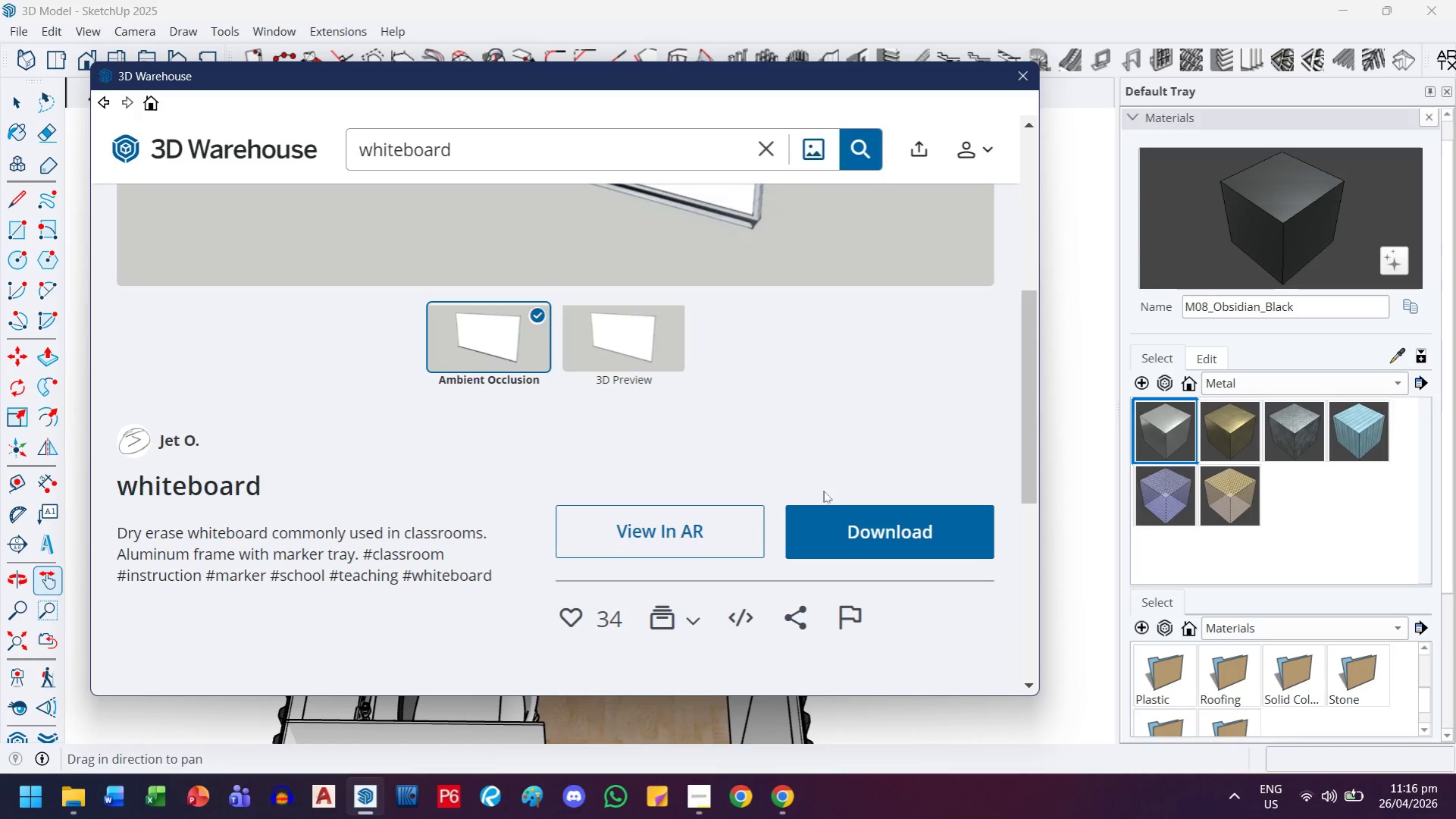 
left_click([855, 532])
 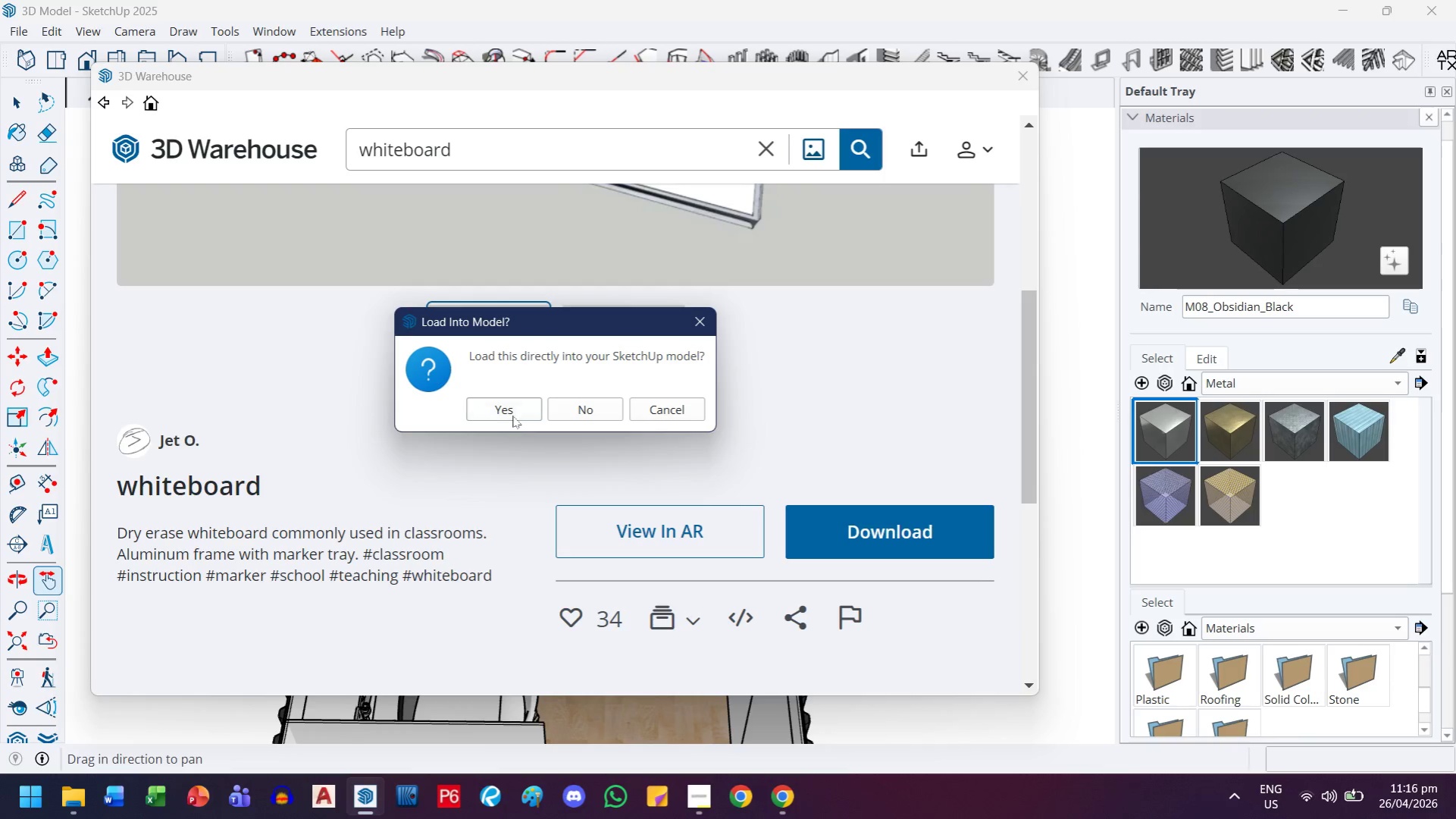 
left_click([514, 402])
 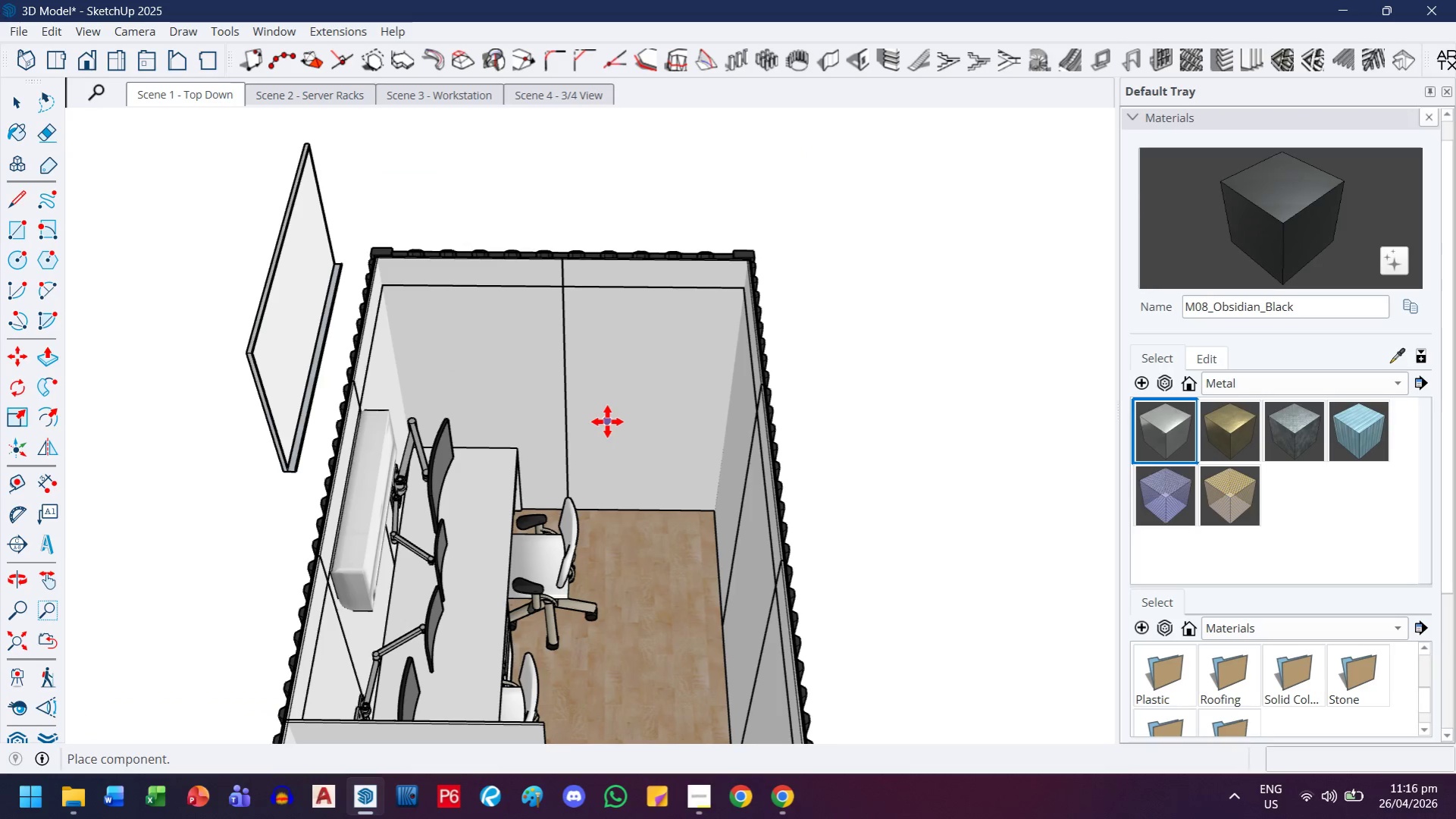 
left_click([607, 431])
 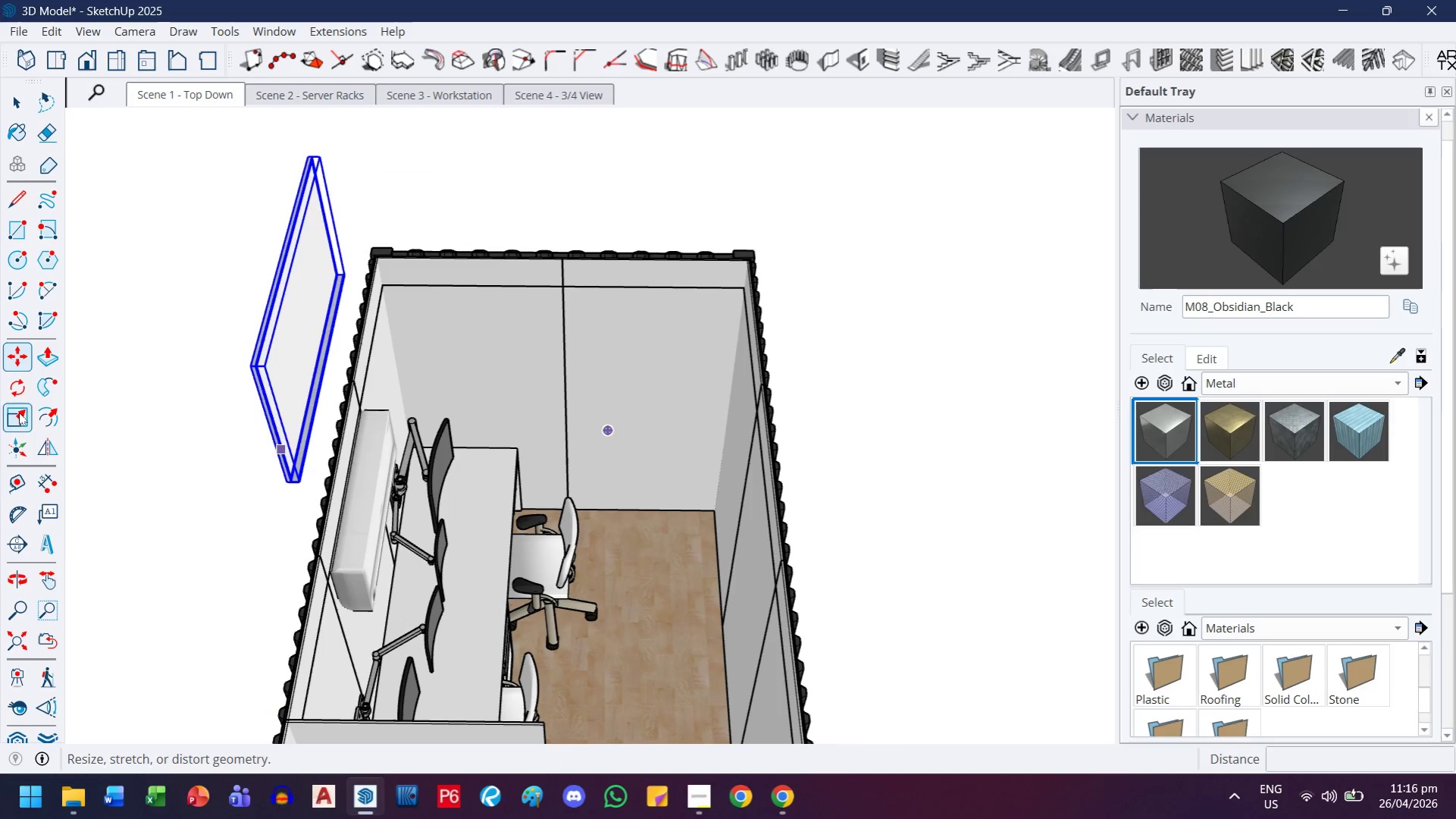 
left_click([23, 393])
 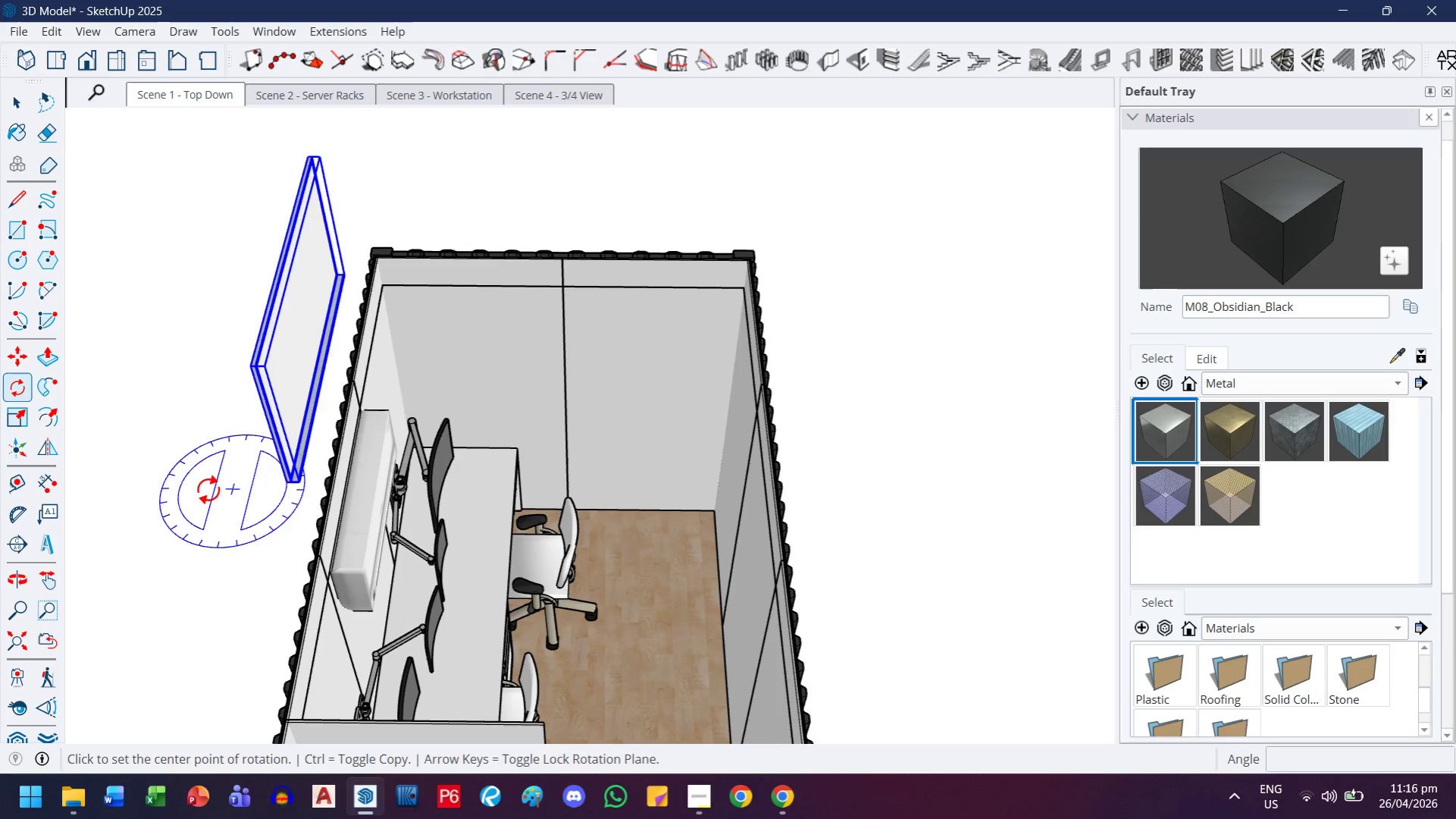 
left_click([208, 490])
 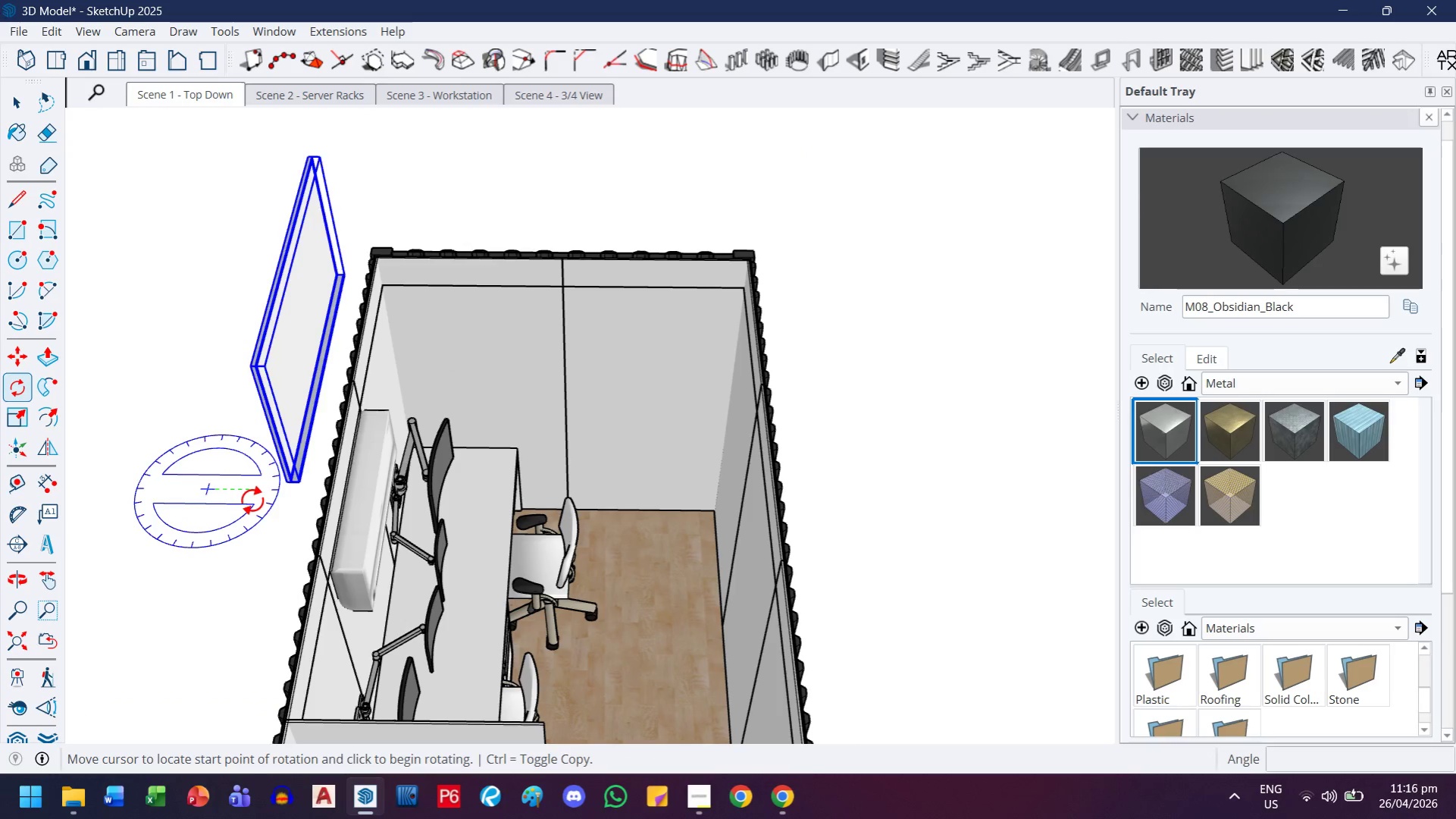 
left_click([252, 500])
 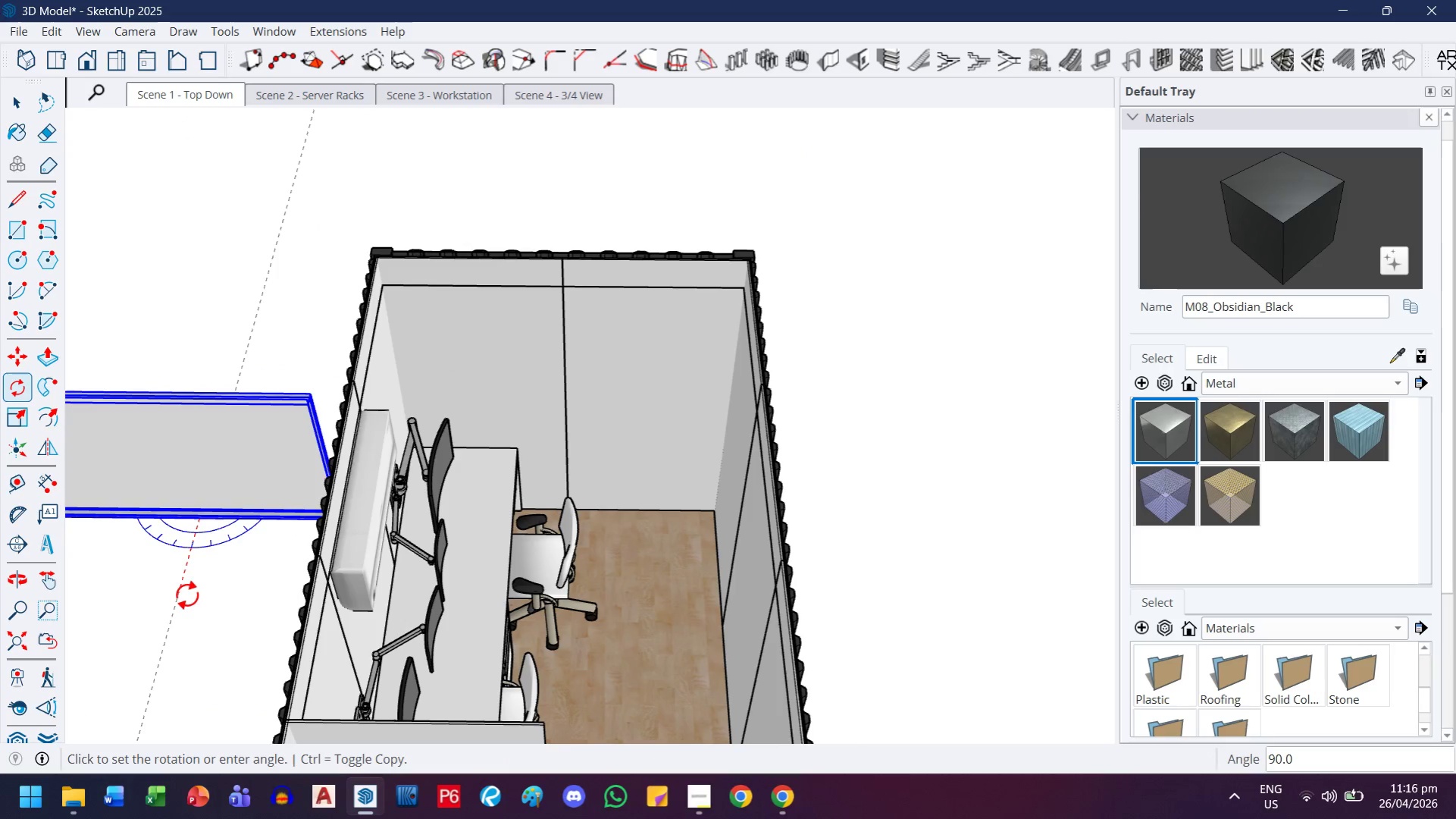 
left_click([186, 595])
 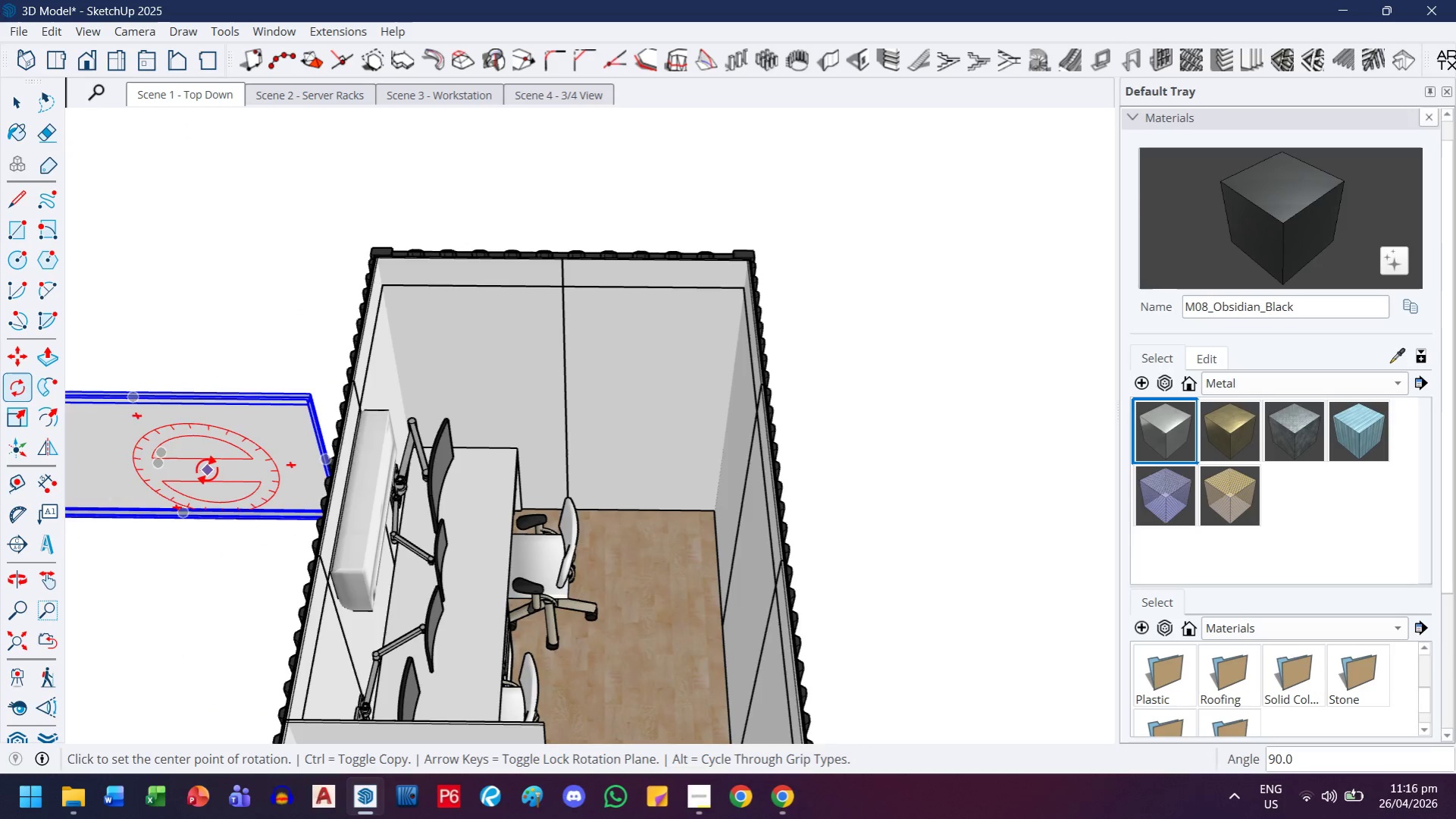 
key(M)
 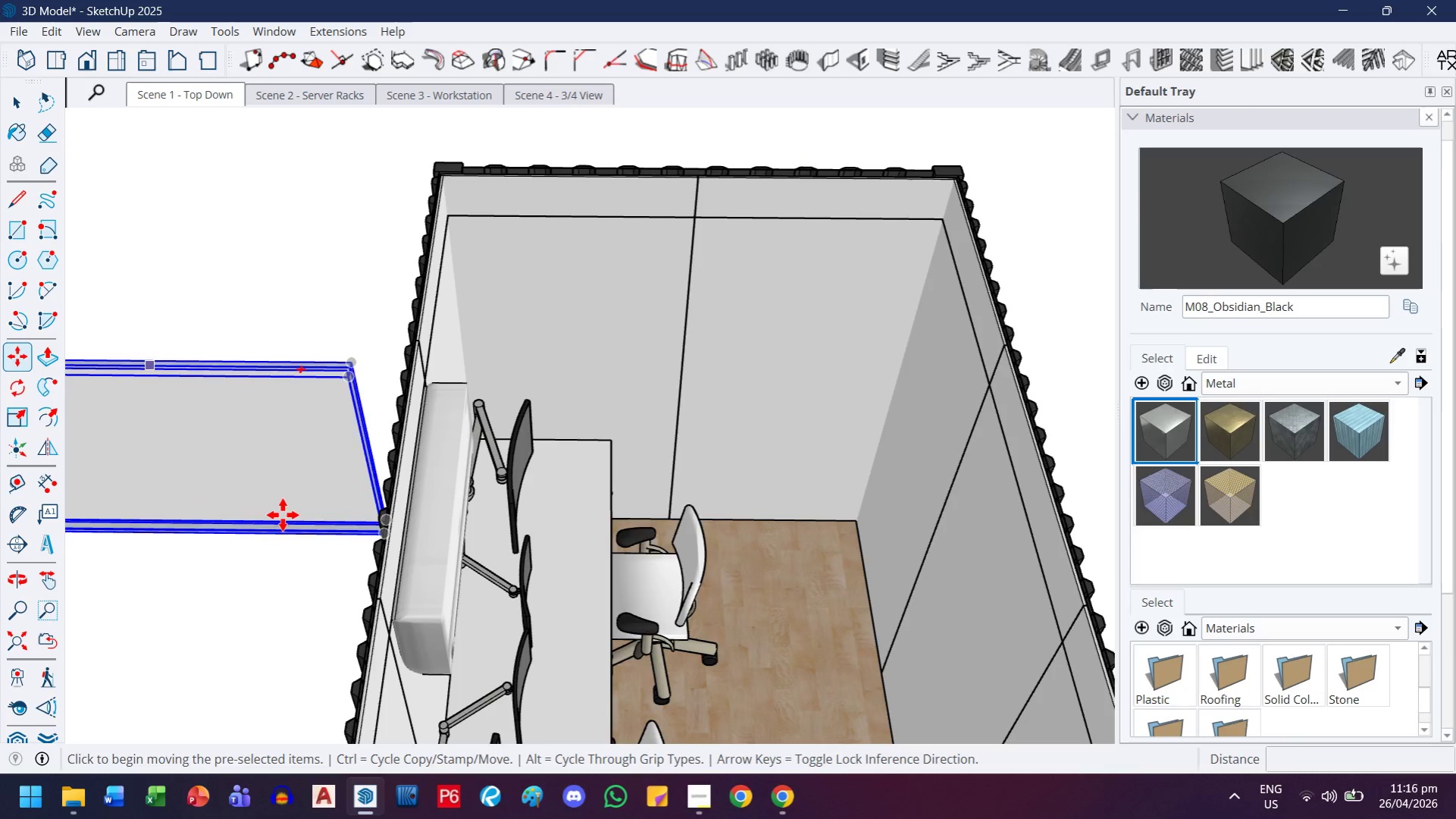 
scroll: coordinate [204, 475], scroll_direction: up, amount: 3.0
 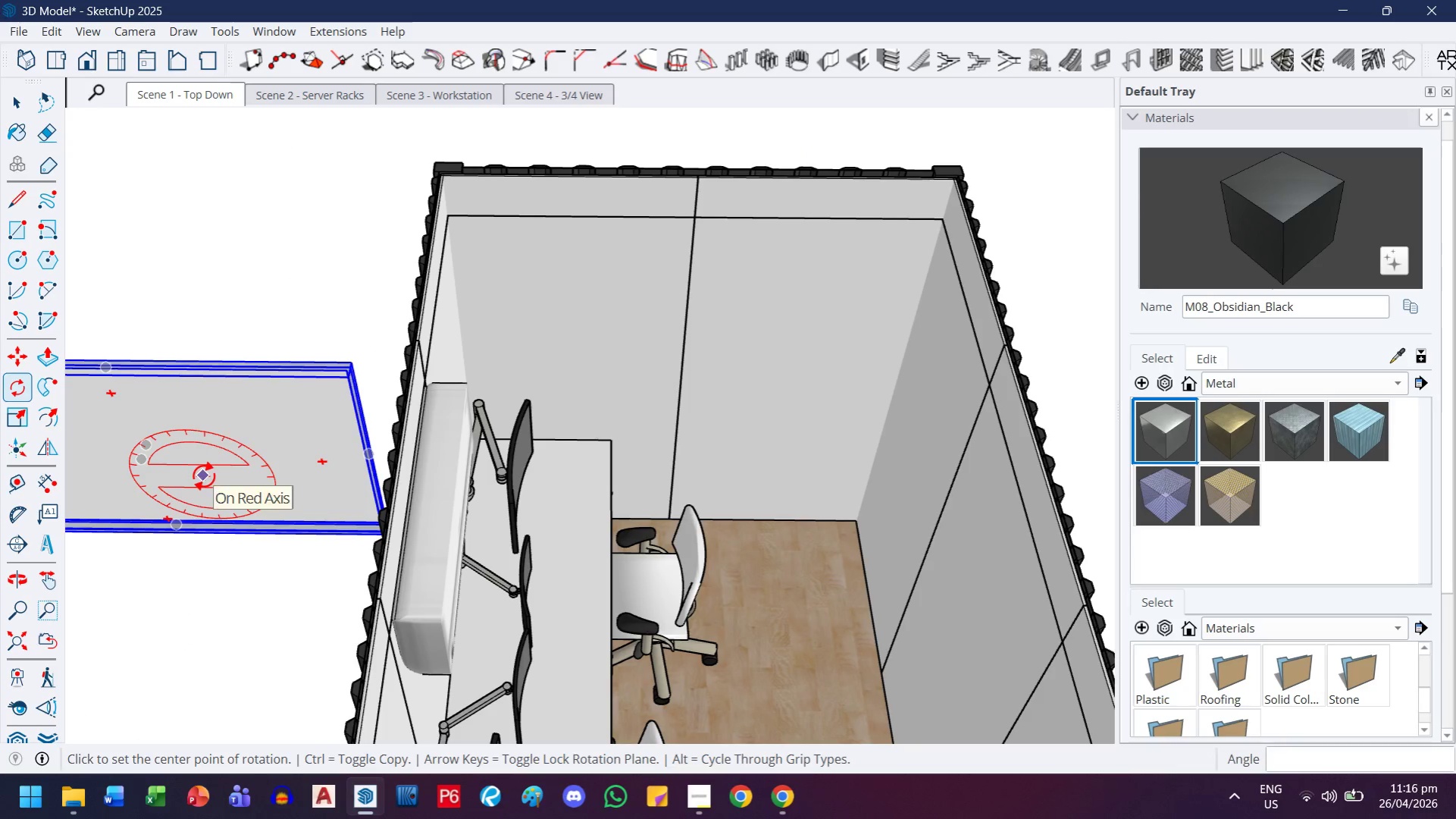 
key(H)
 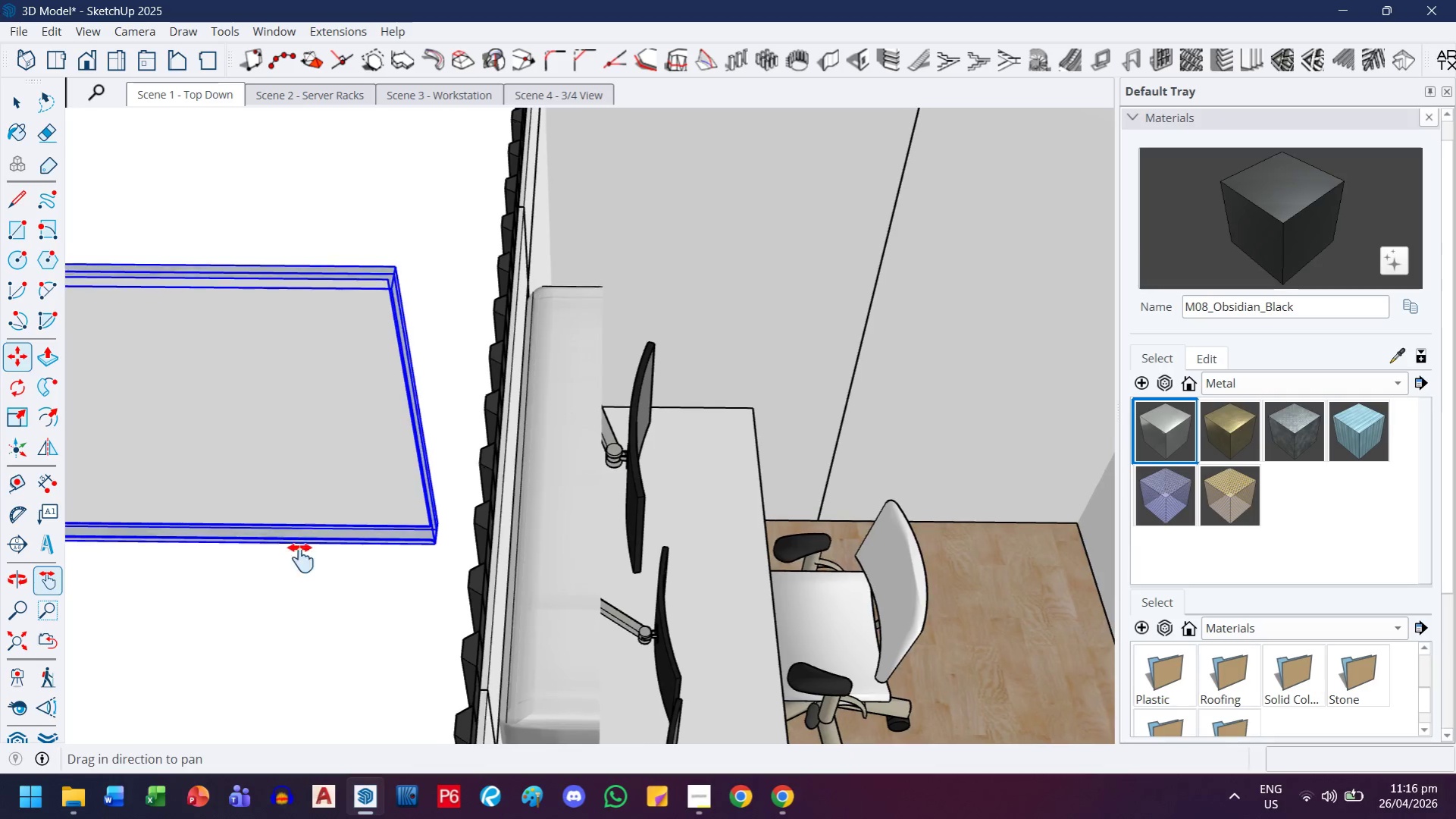 
left_click_drag(start_coordinate=[284, 519], to_coordinate=[396, 642])
 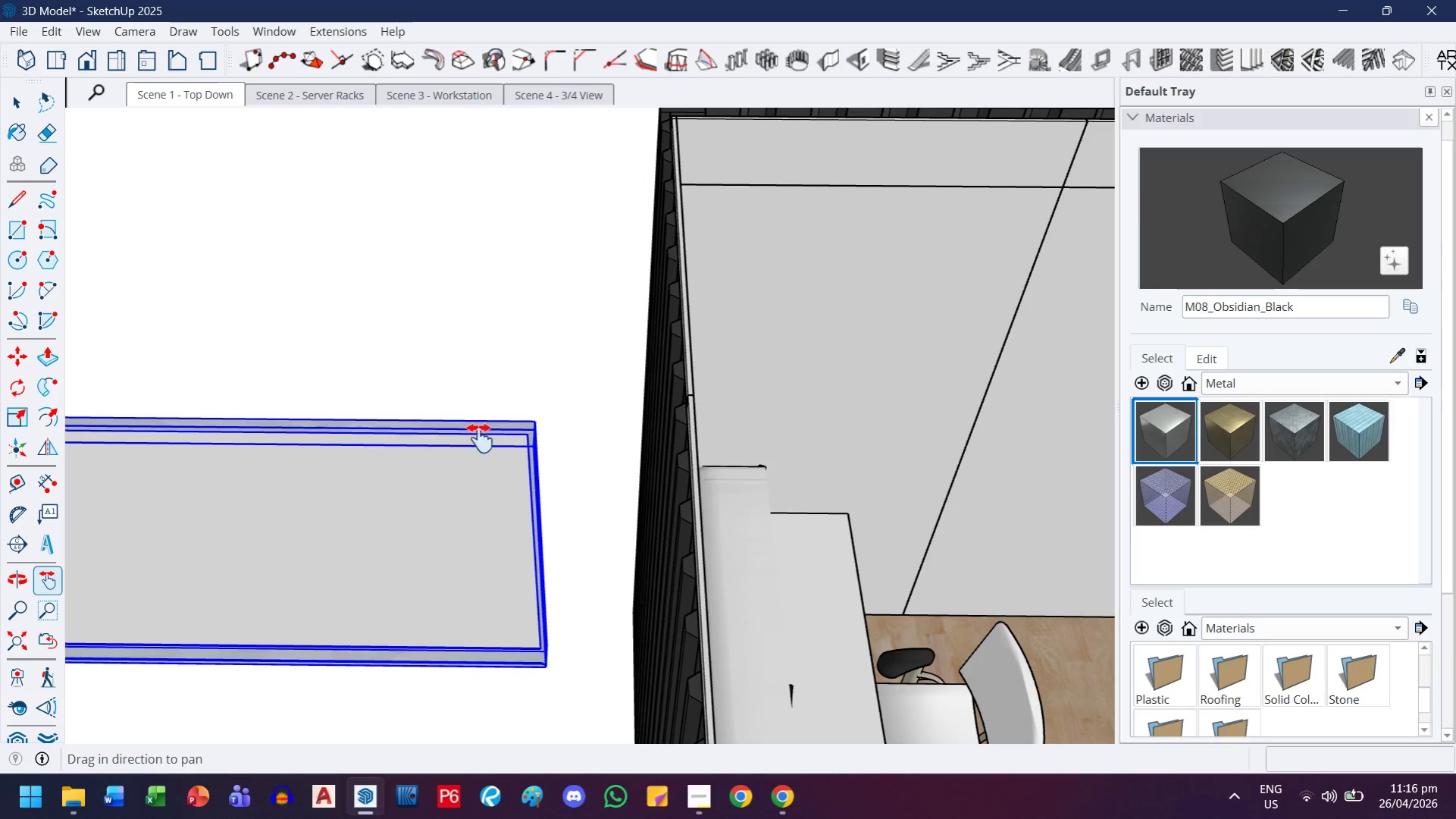 
scroll: coordinate [287, 519], scroll_direction: up, amount: 4.0
 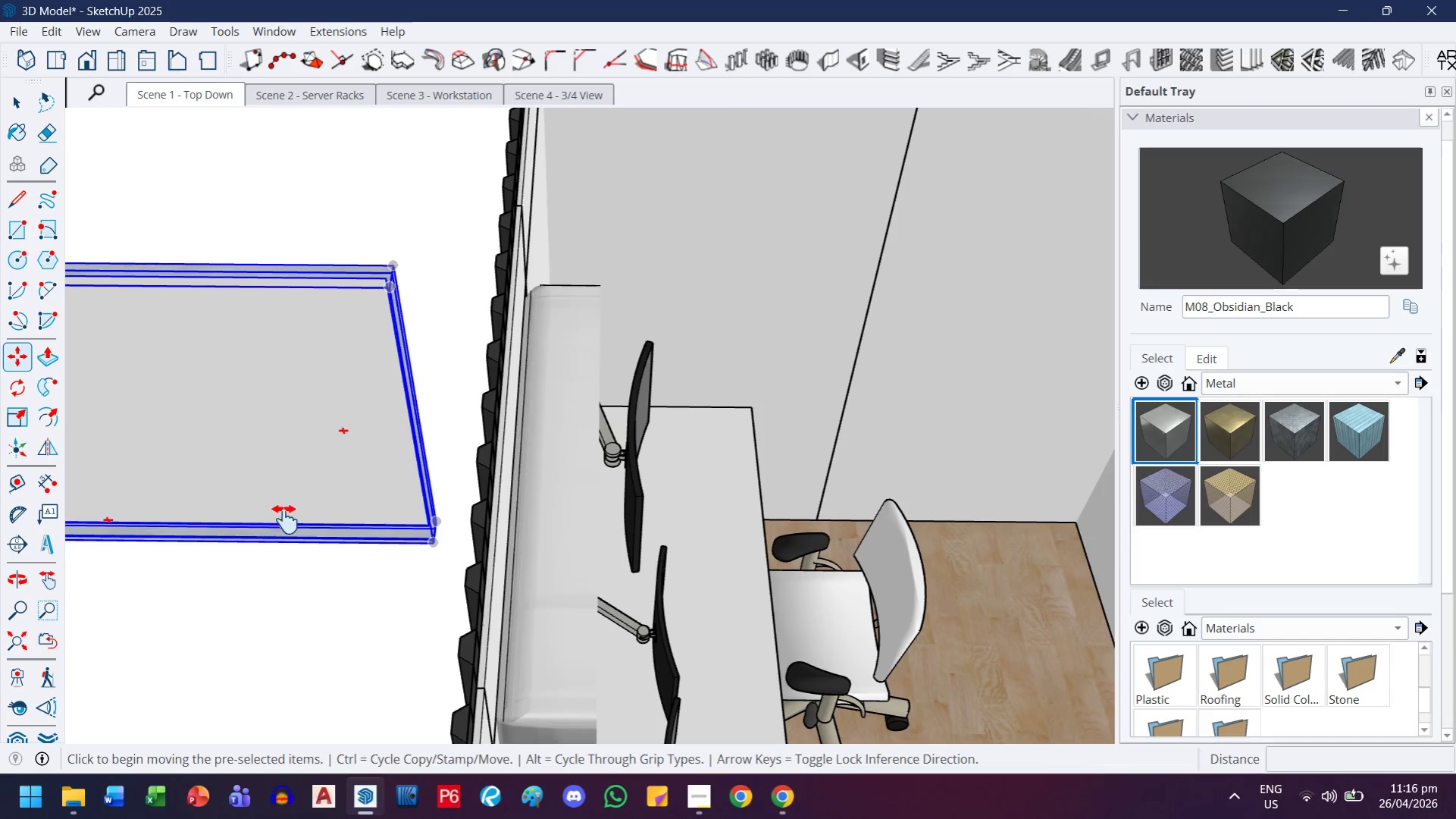 
middle_click([535, 473])
 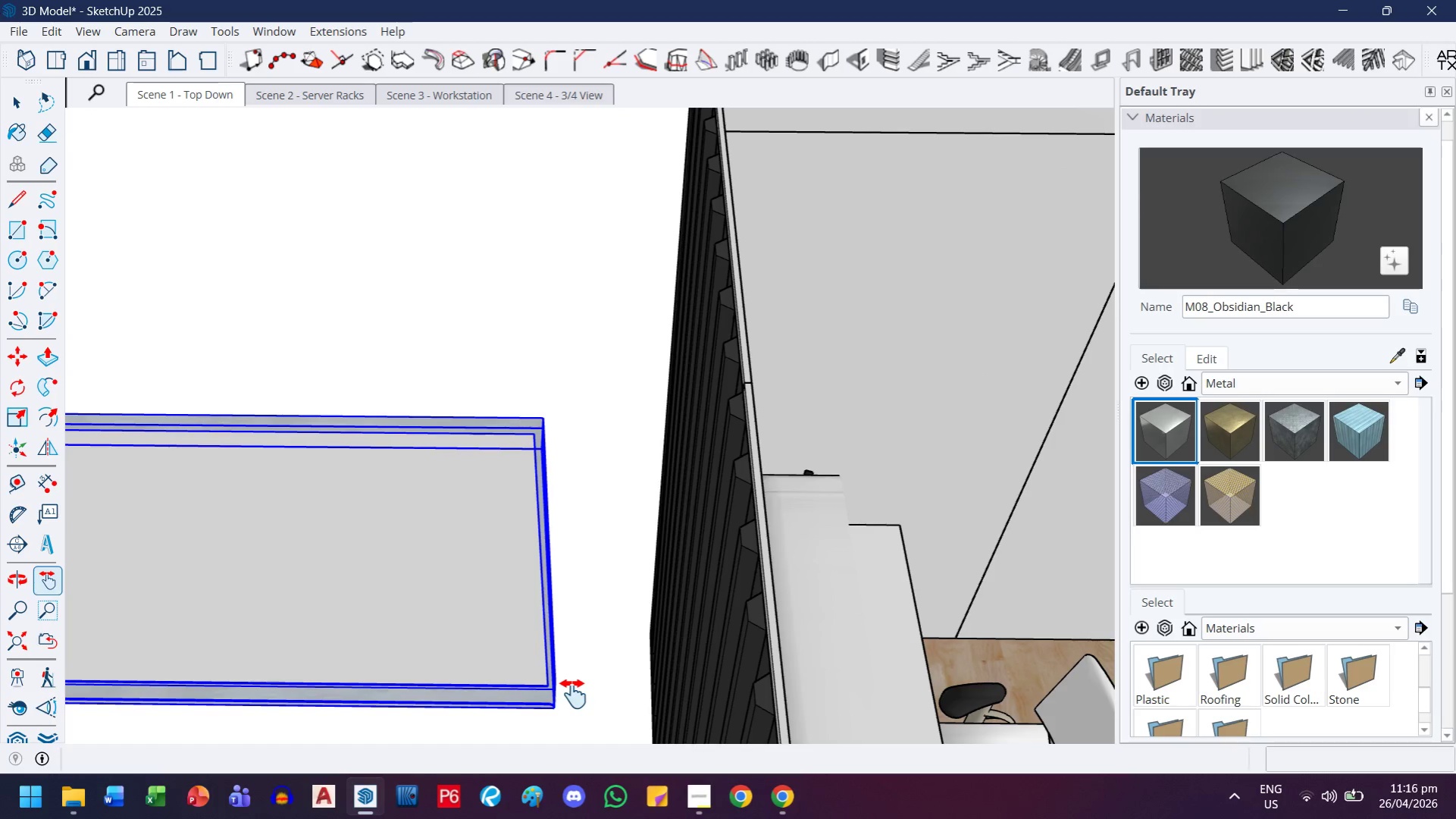 
scroll: coordinate [499, 441], scroll_direction: up, amount: 2.0
 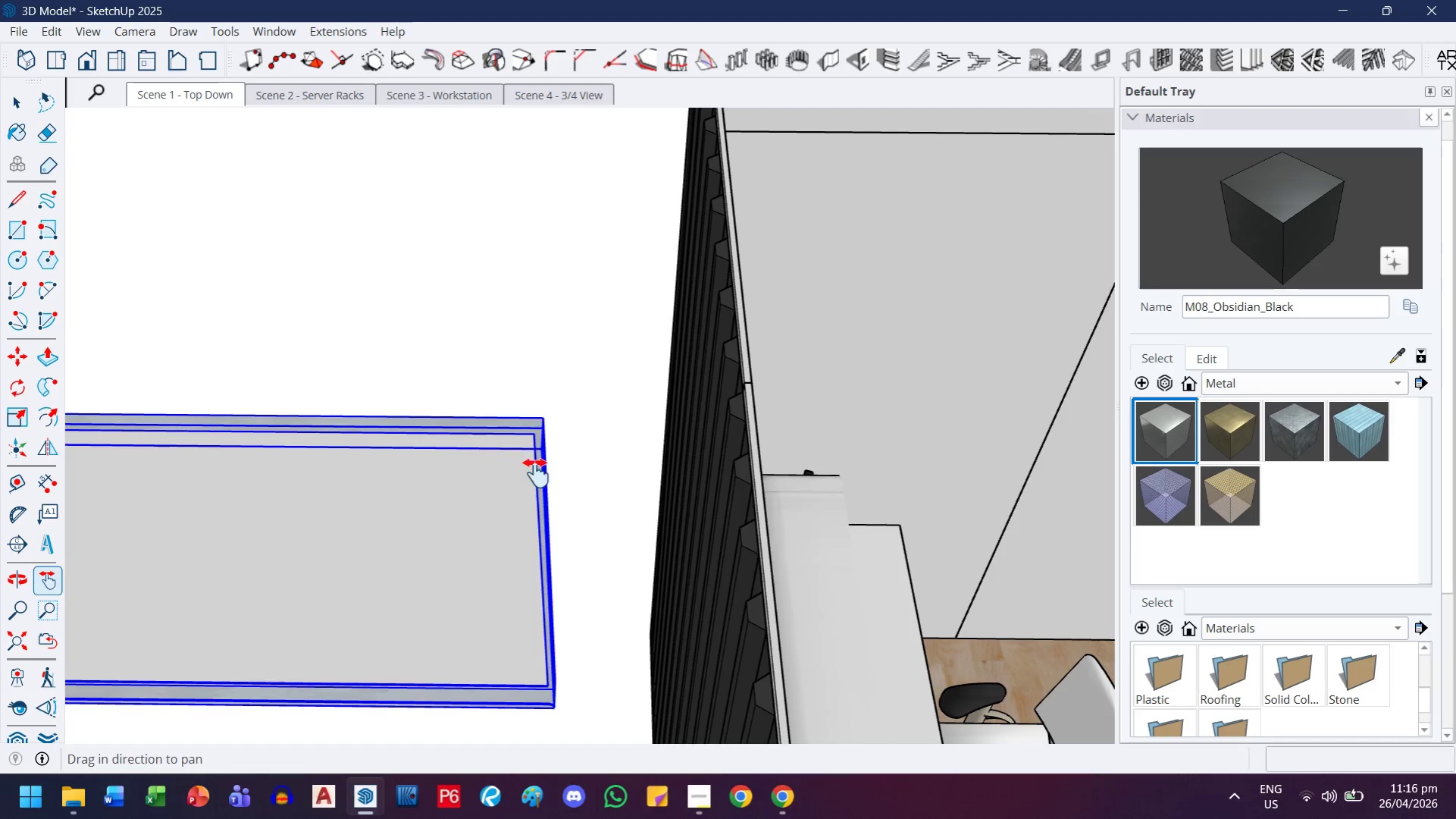 
key(Escape)
 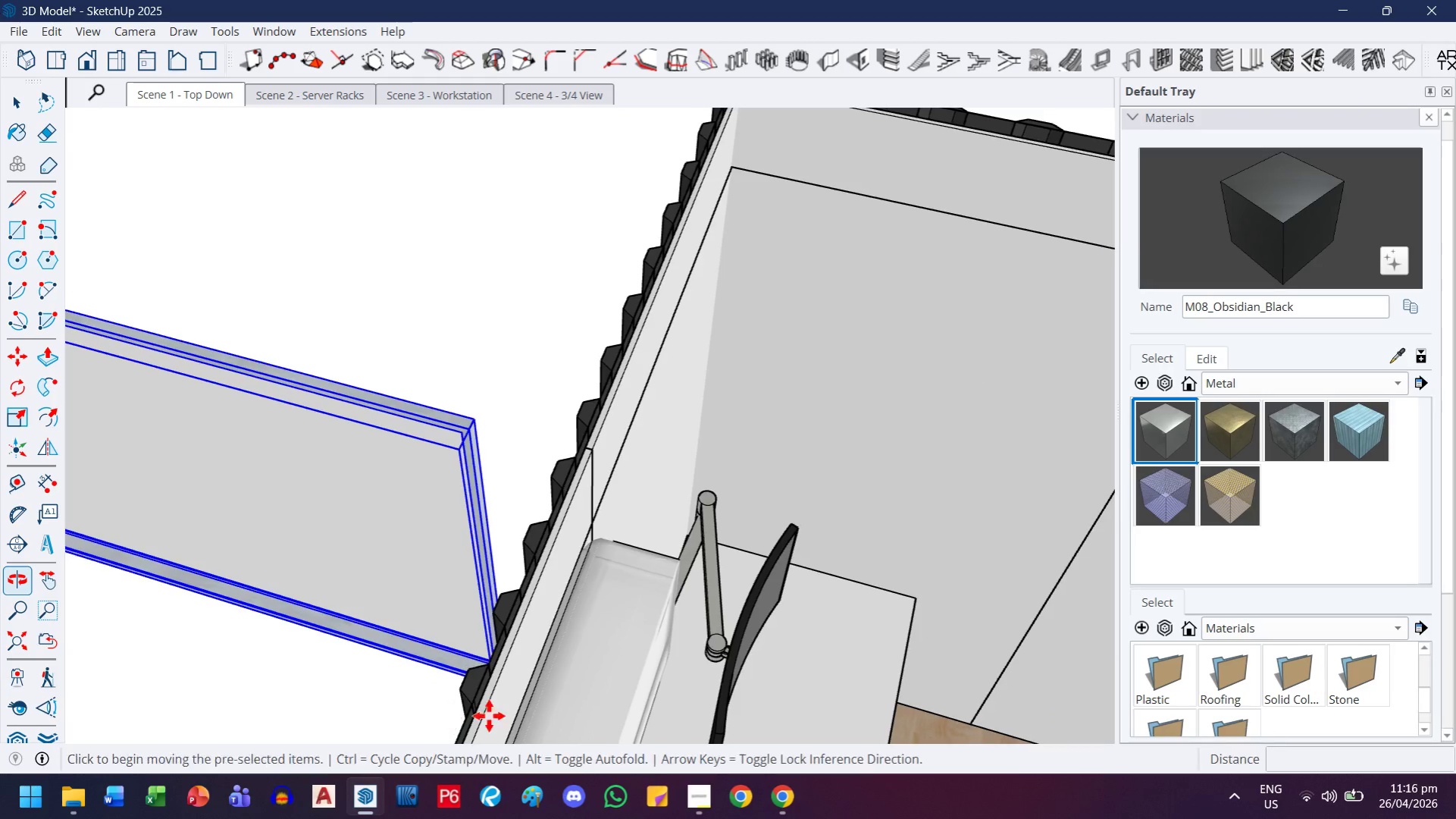 
scroll: coordinate [515, 590], scroll_direction: up, amount: 6.0
 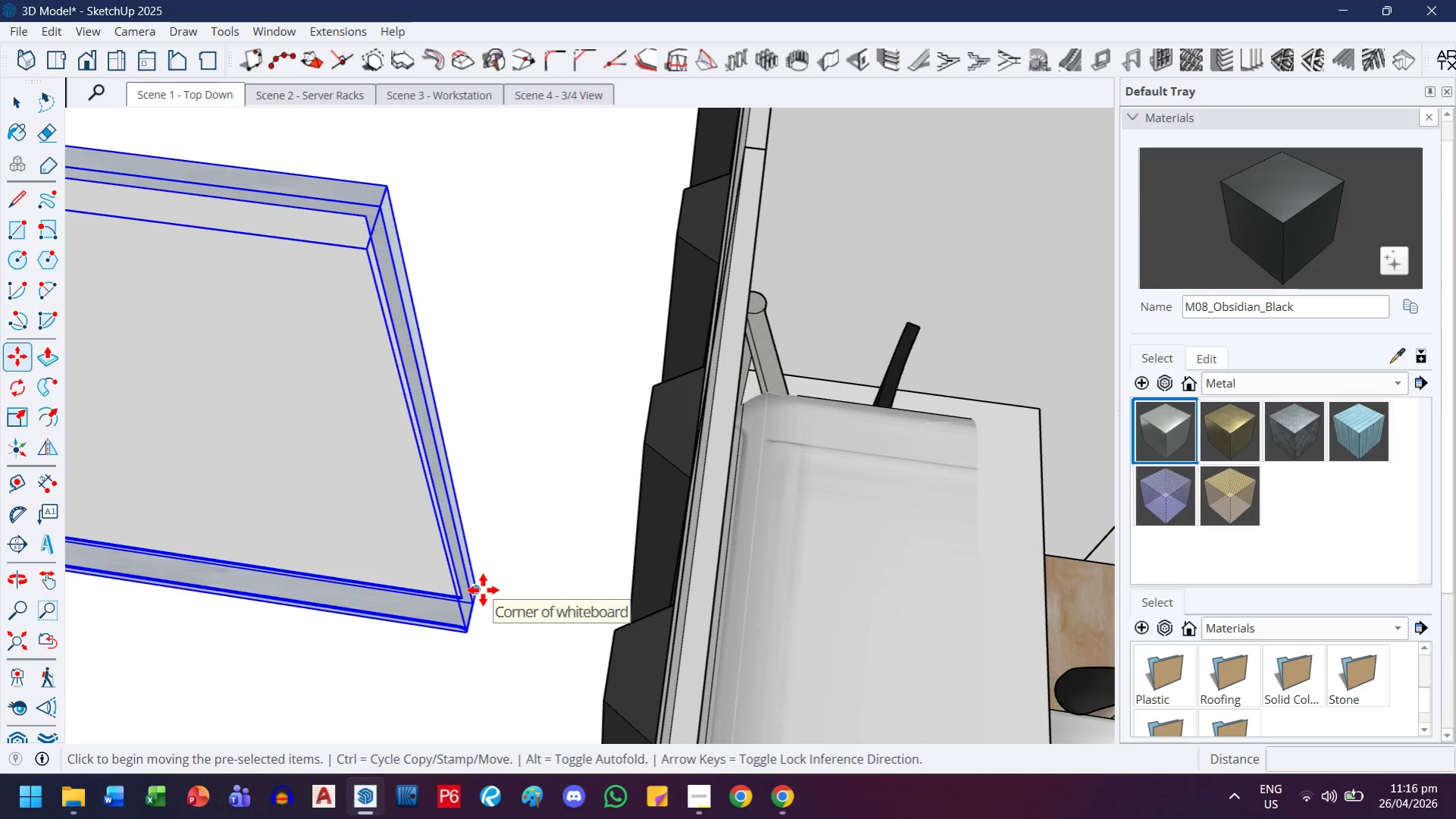 
left_click([483, 590])
 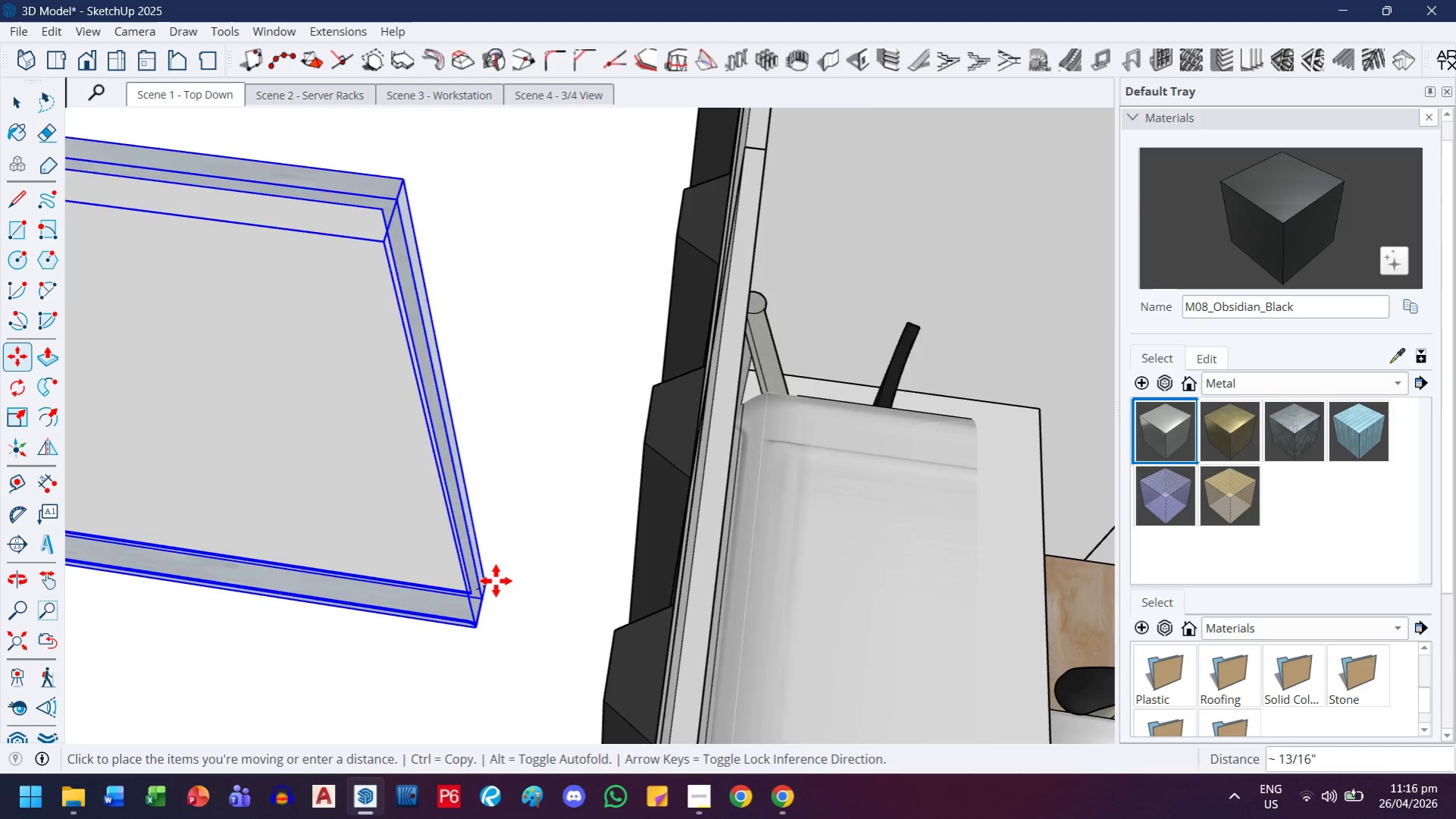 
key(H)
 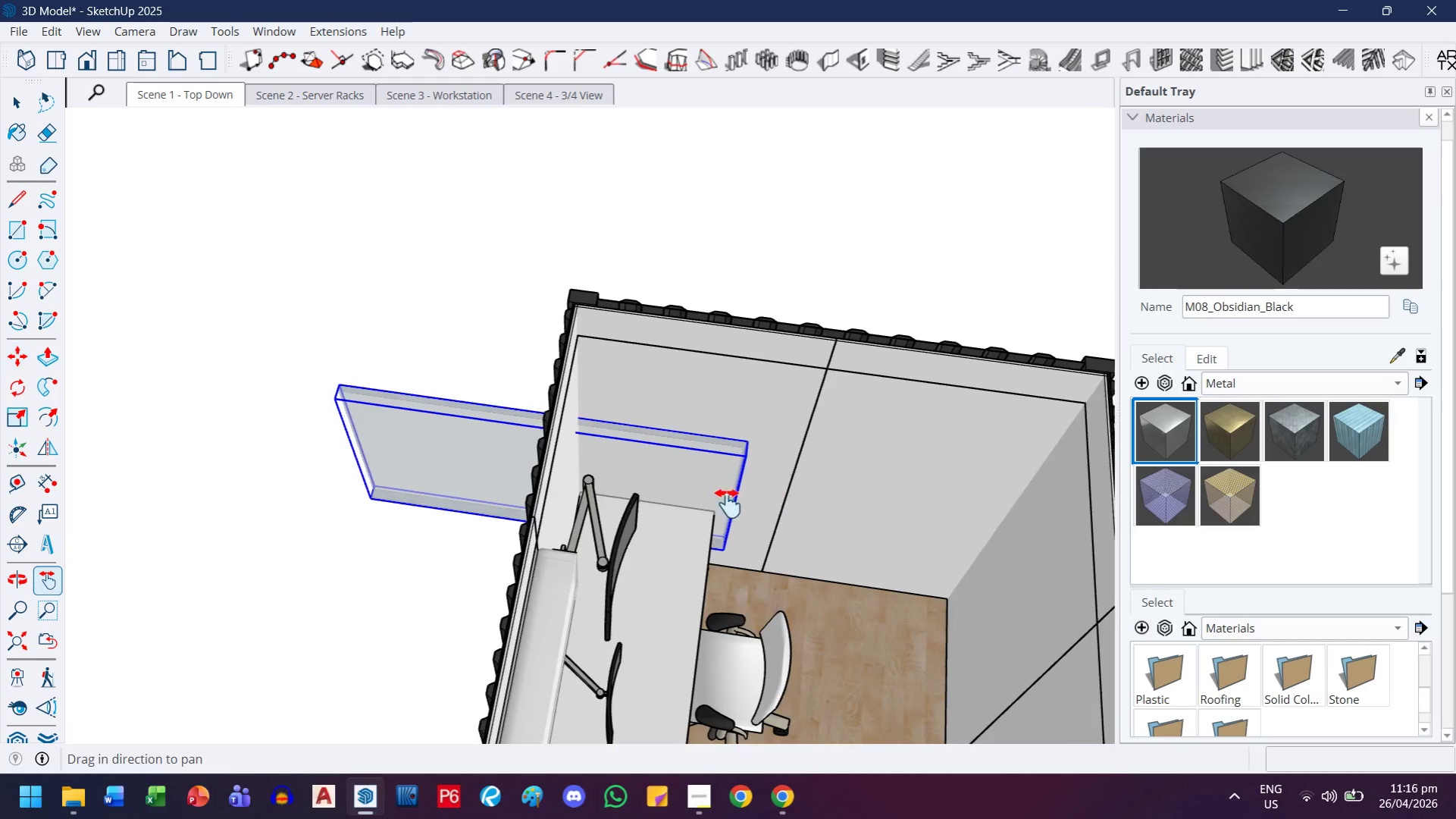 
left_click_drag(start_coordinate=[777, 504], to_coordinate=[617, 516])
 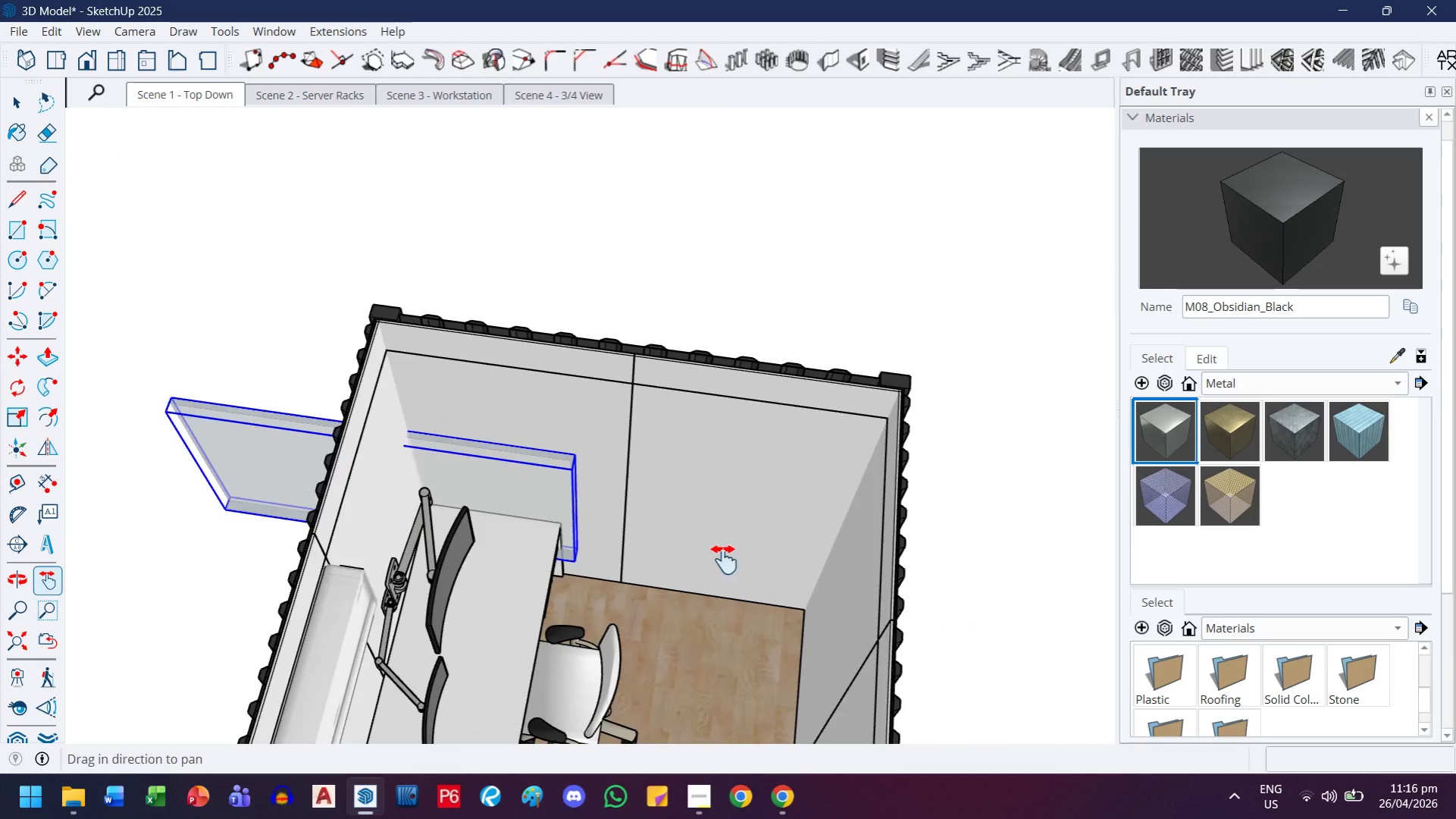 
scroll: coordinate [497, 582], scroll_direction: down, amount: 13.0
 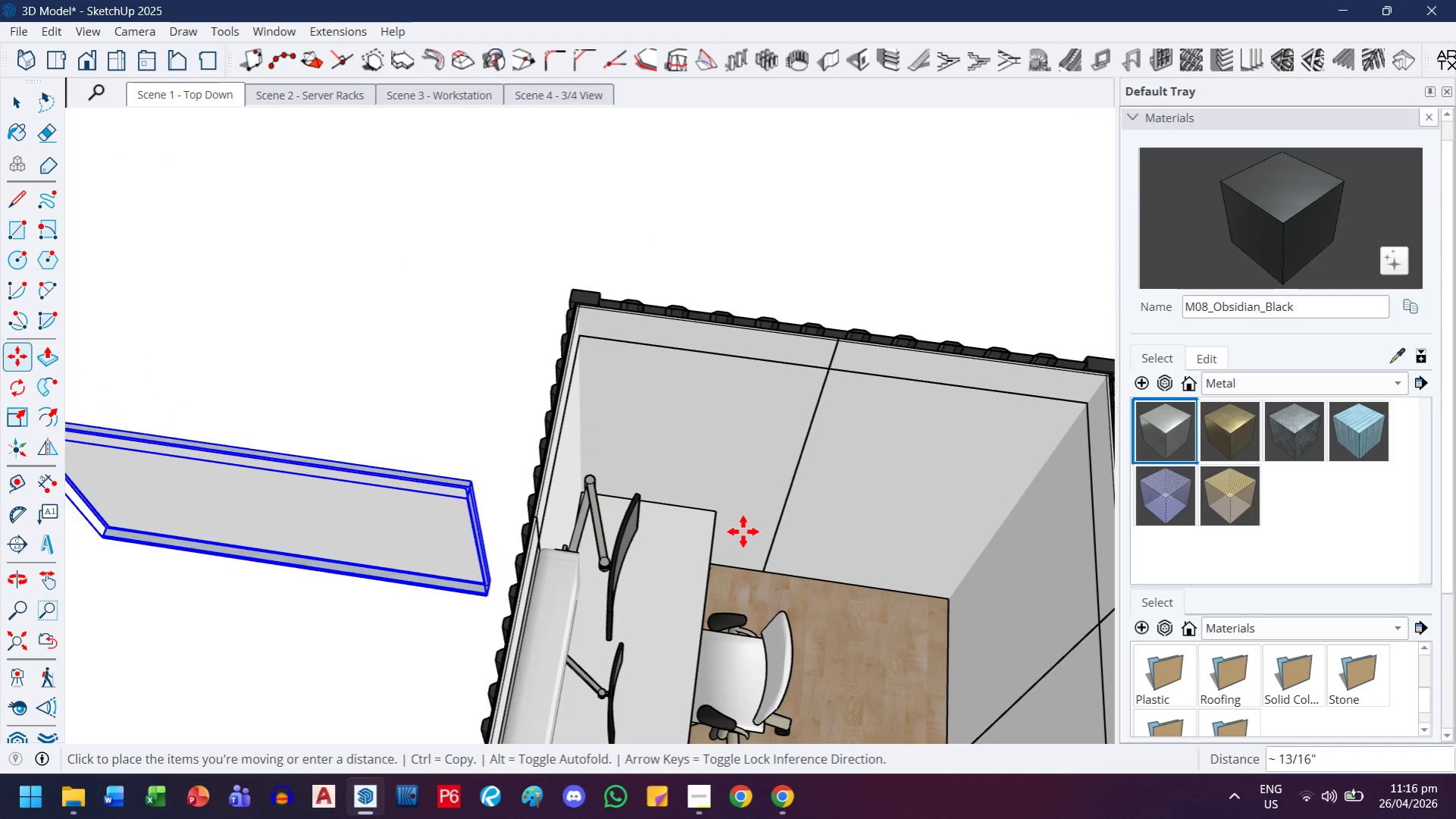 
key(Escape)
 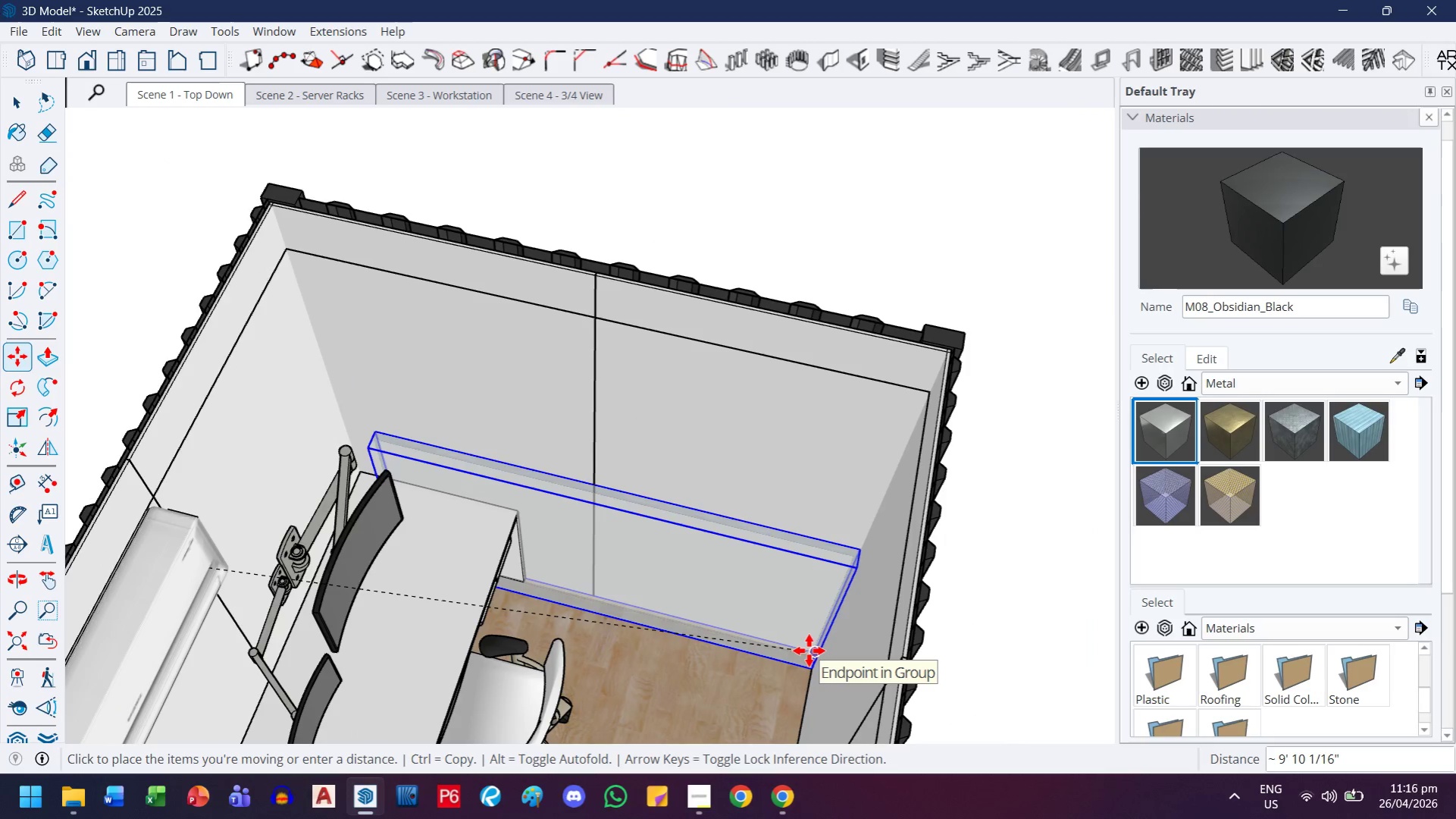 
scroll: coordinate [787, 590], scroll_direction: up, amount: 2.0
 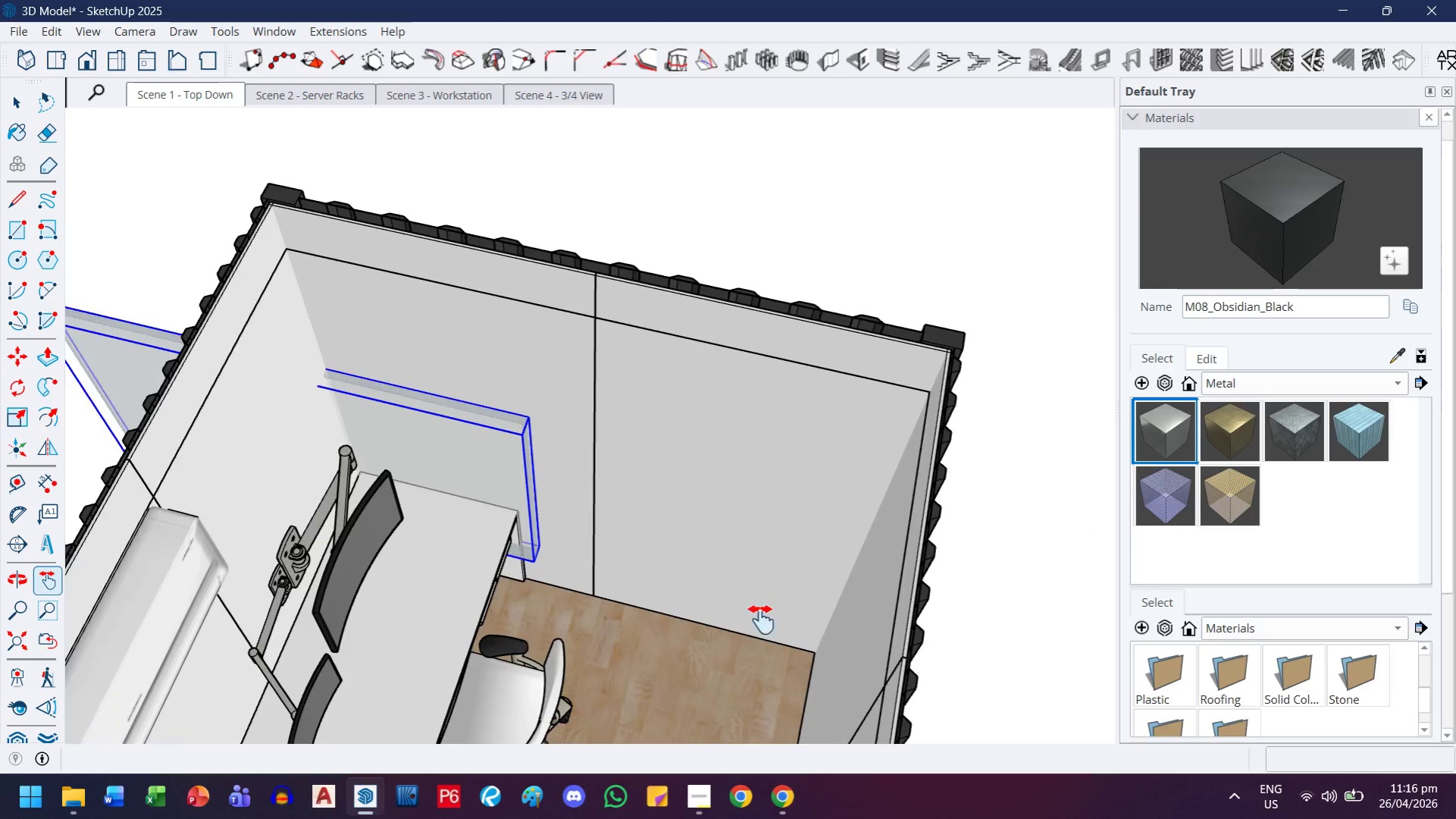 
left_click([809, 651])
 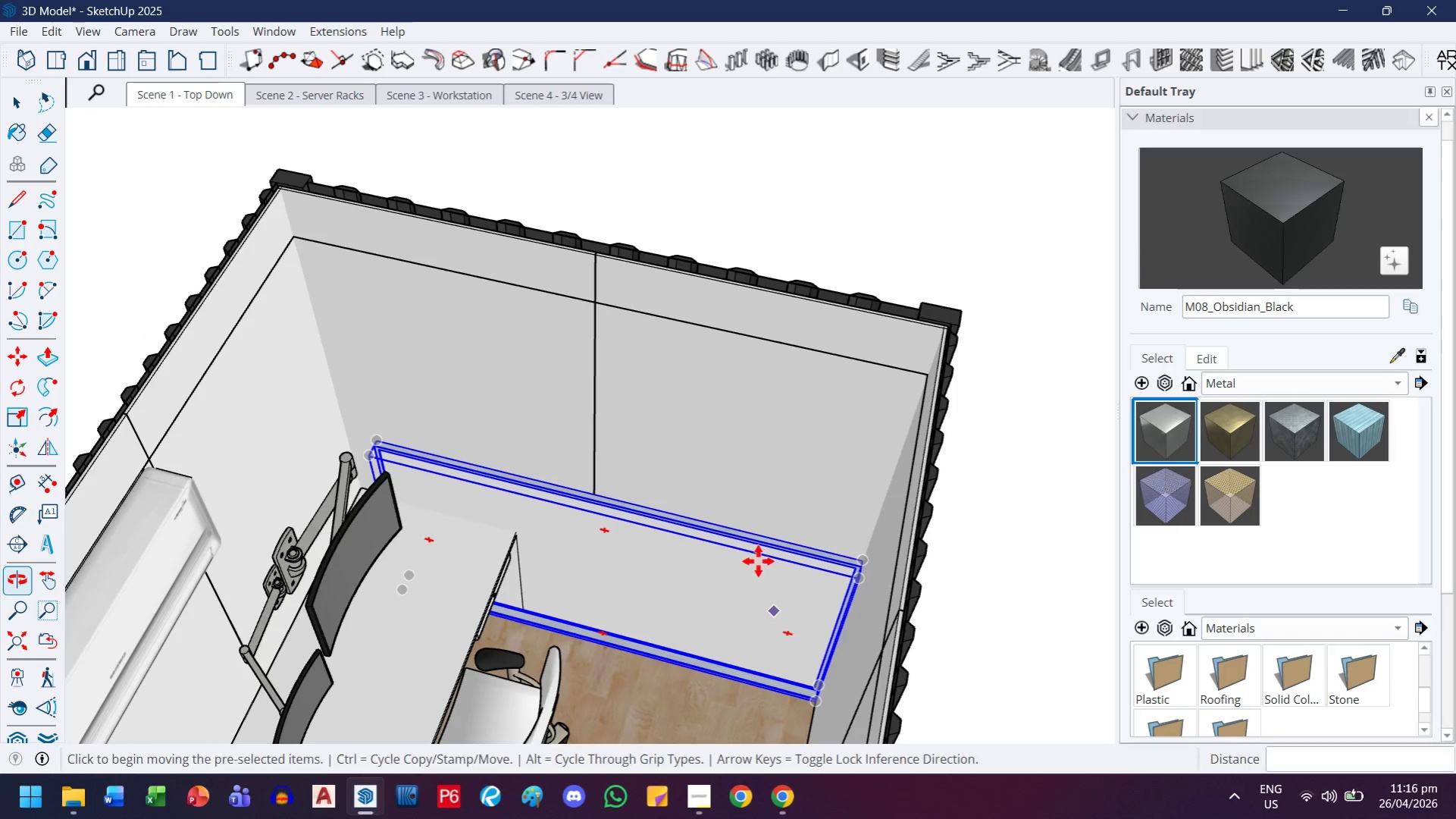 
scroll: coordinate [835, 477], scroll_direction: up, amount: 6.0
 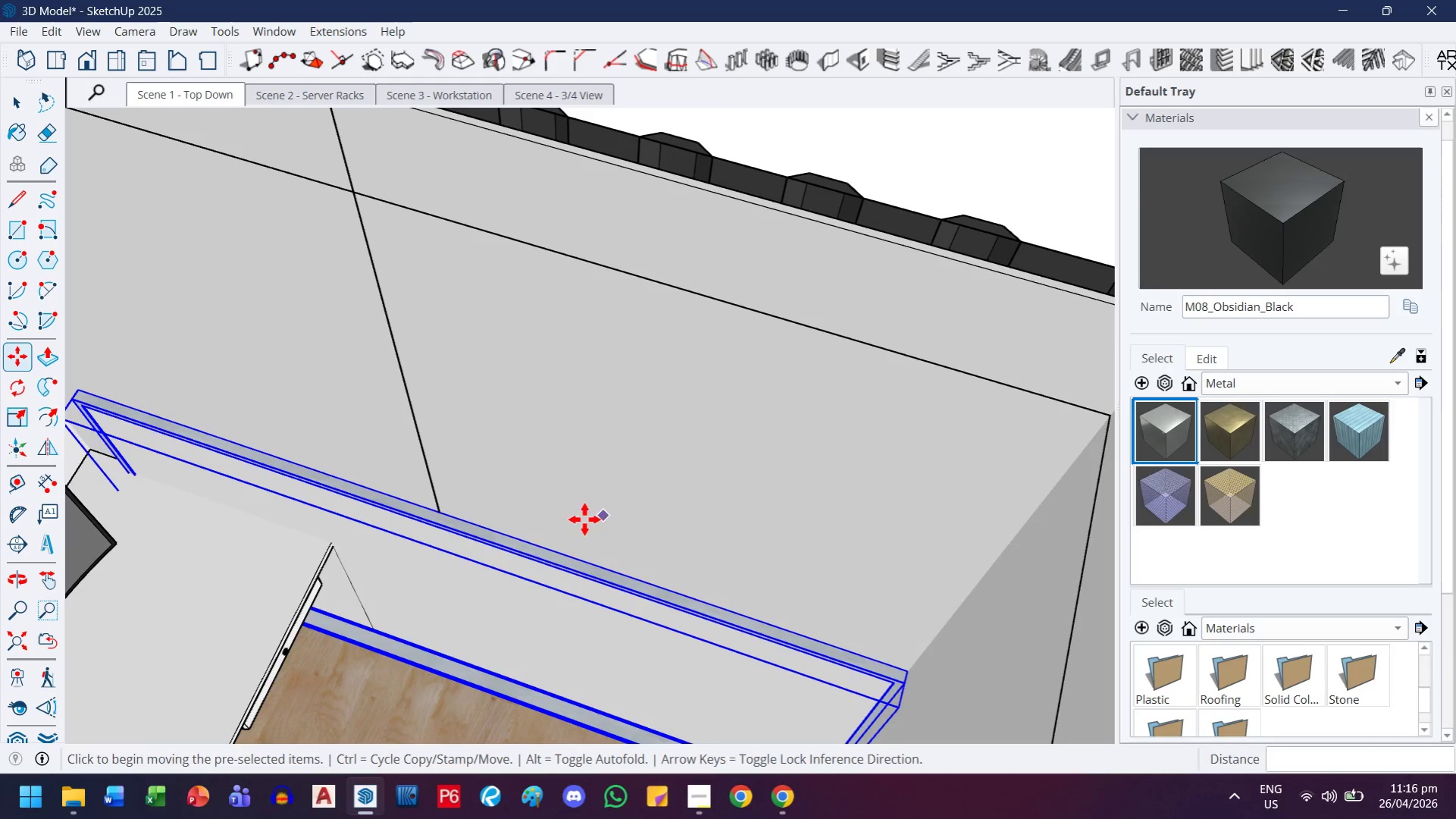 
scroll: coordinate [719, 509], scroll_direction: down, amount: 3.0
 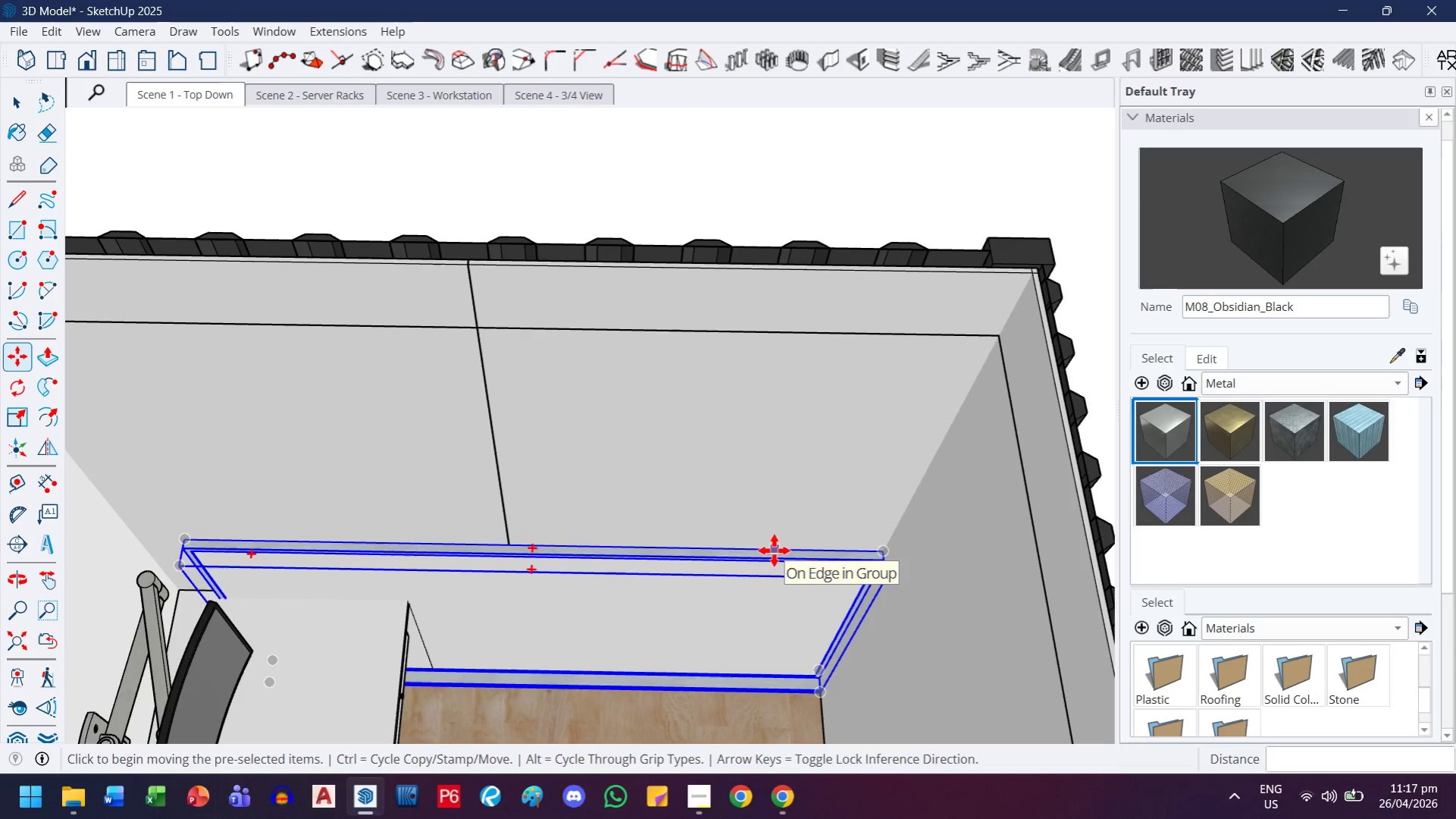 
wait(7.89)
 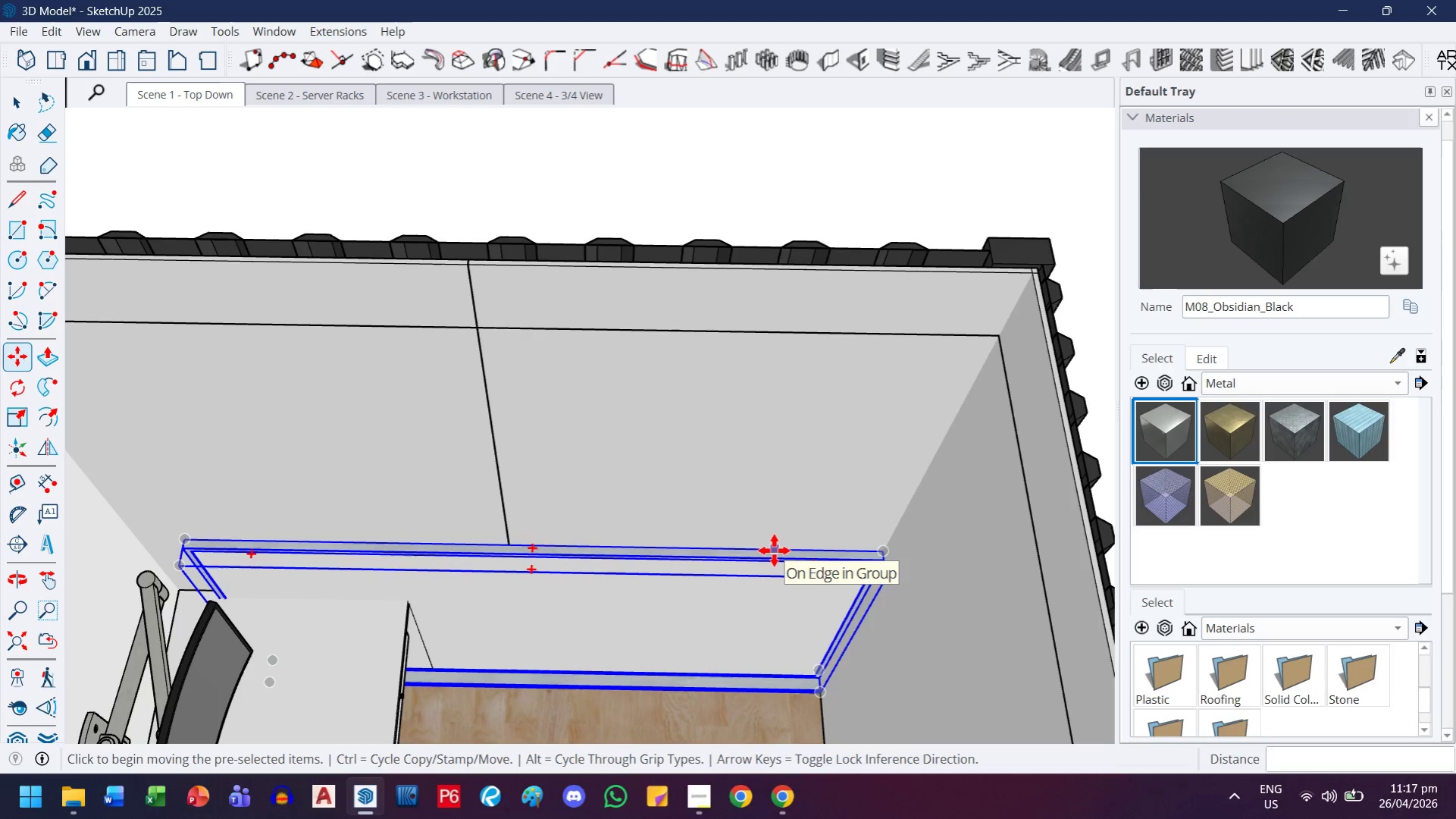 
key(Space)
 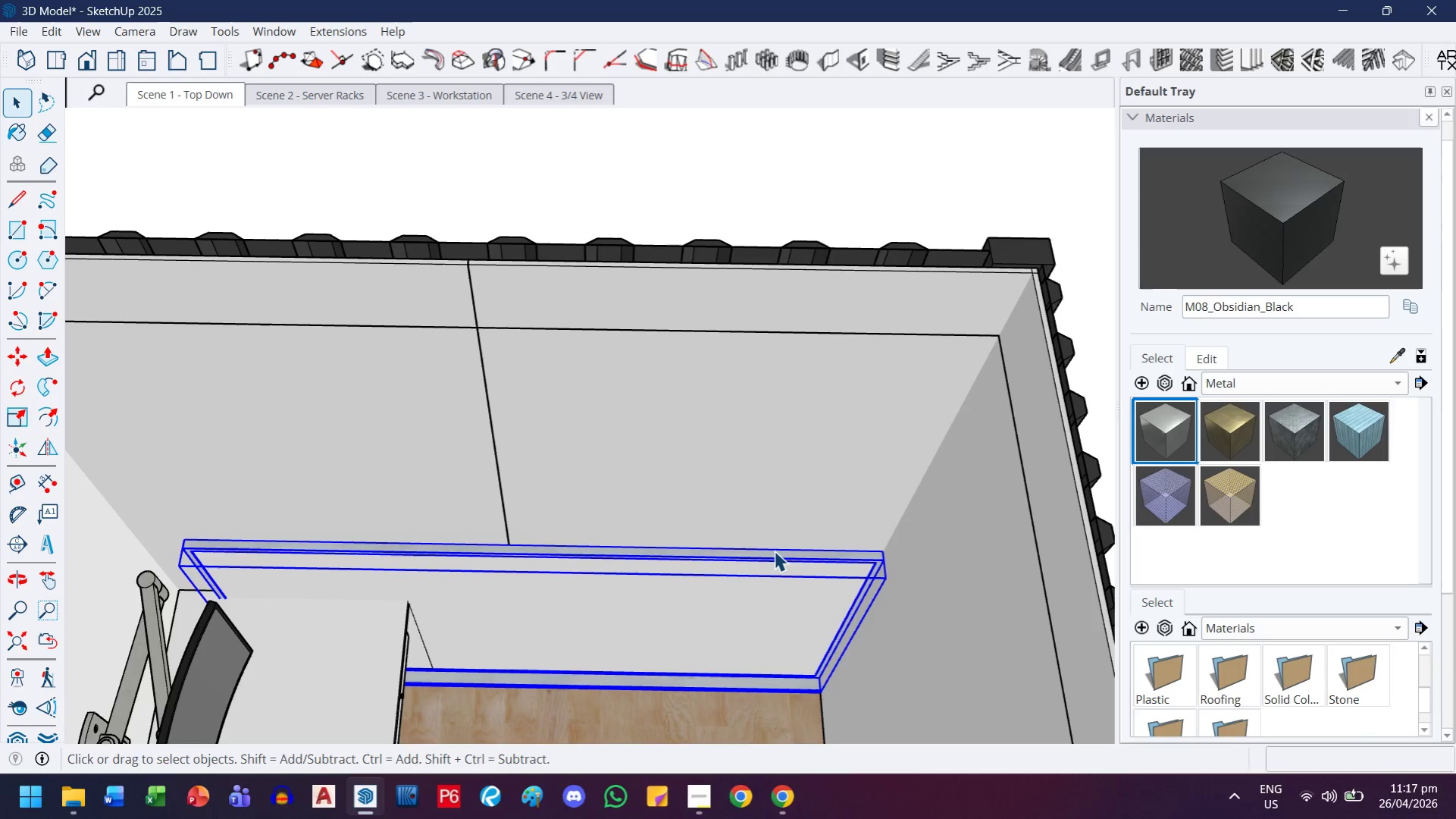 
wait(6.14)
 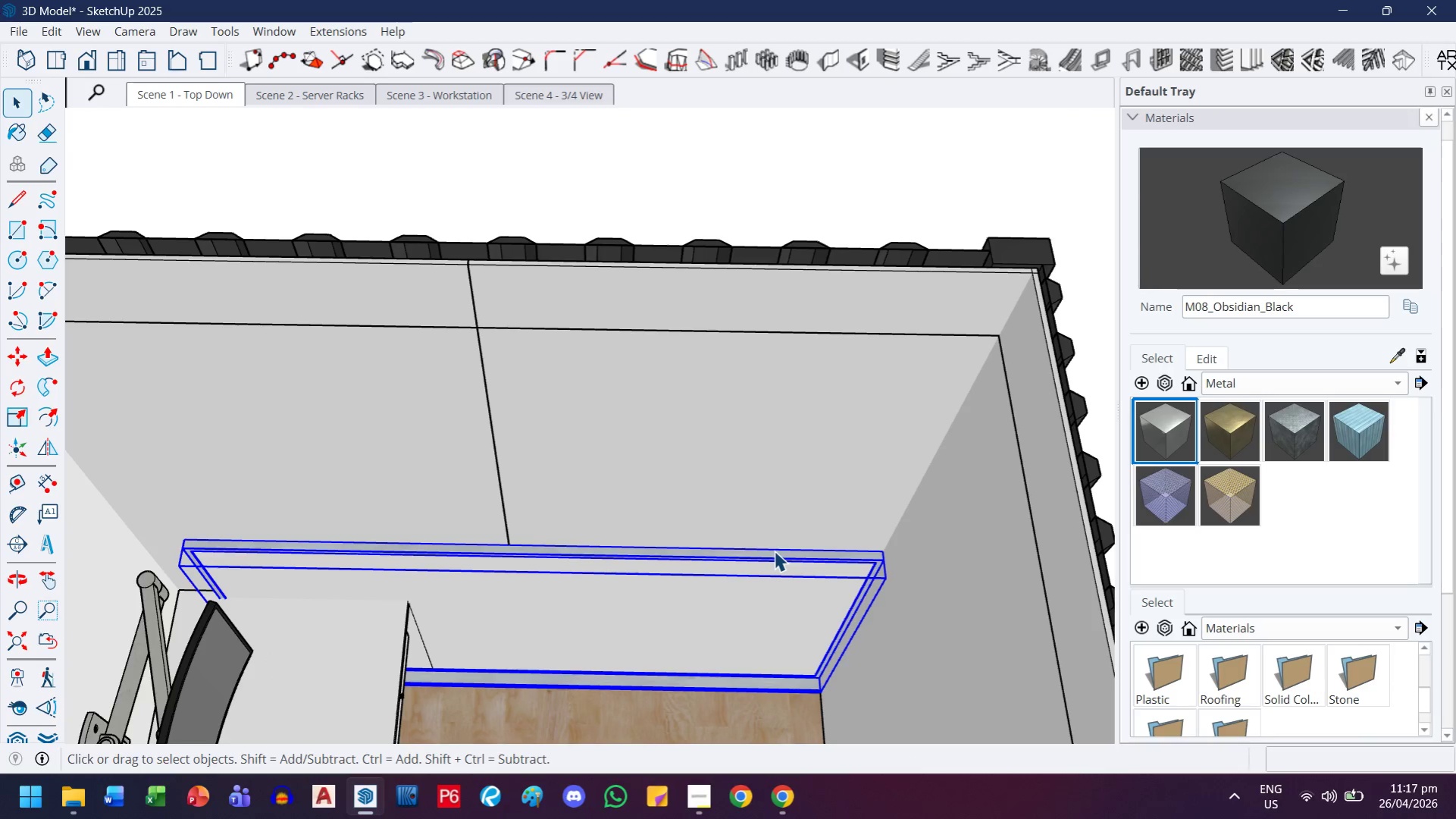 
key(M)
 